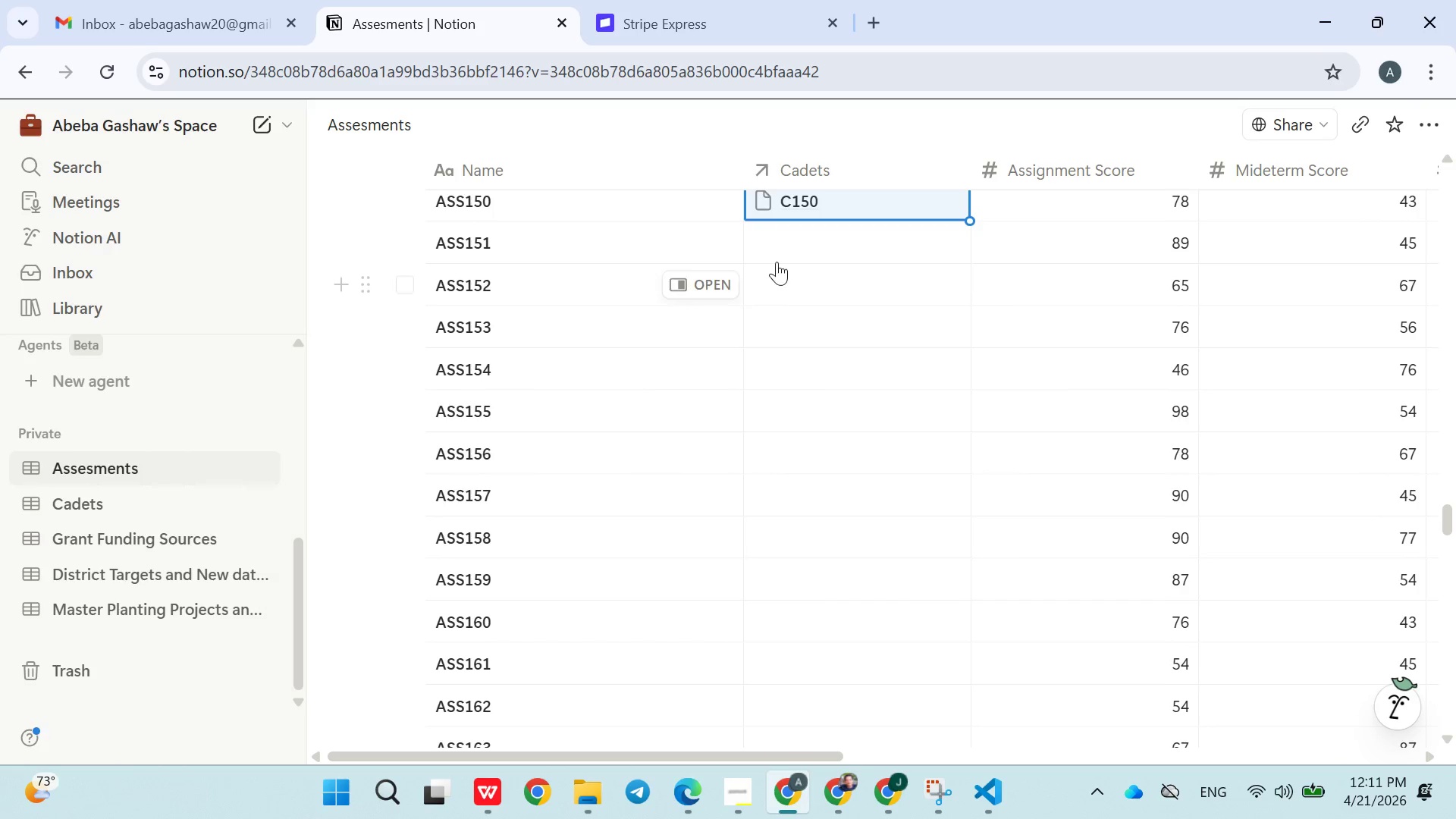 
left_click([783, 242])
 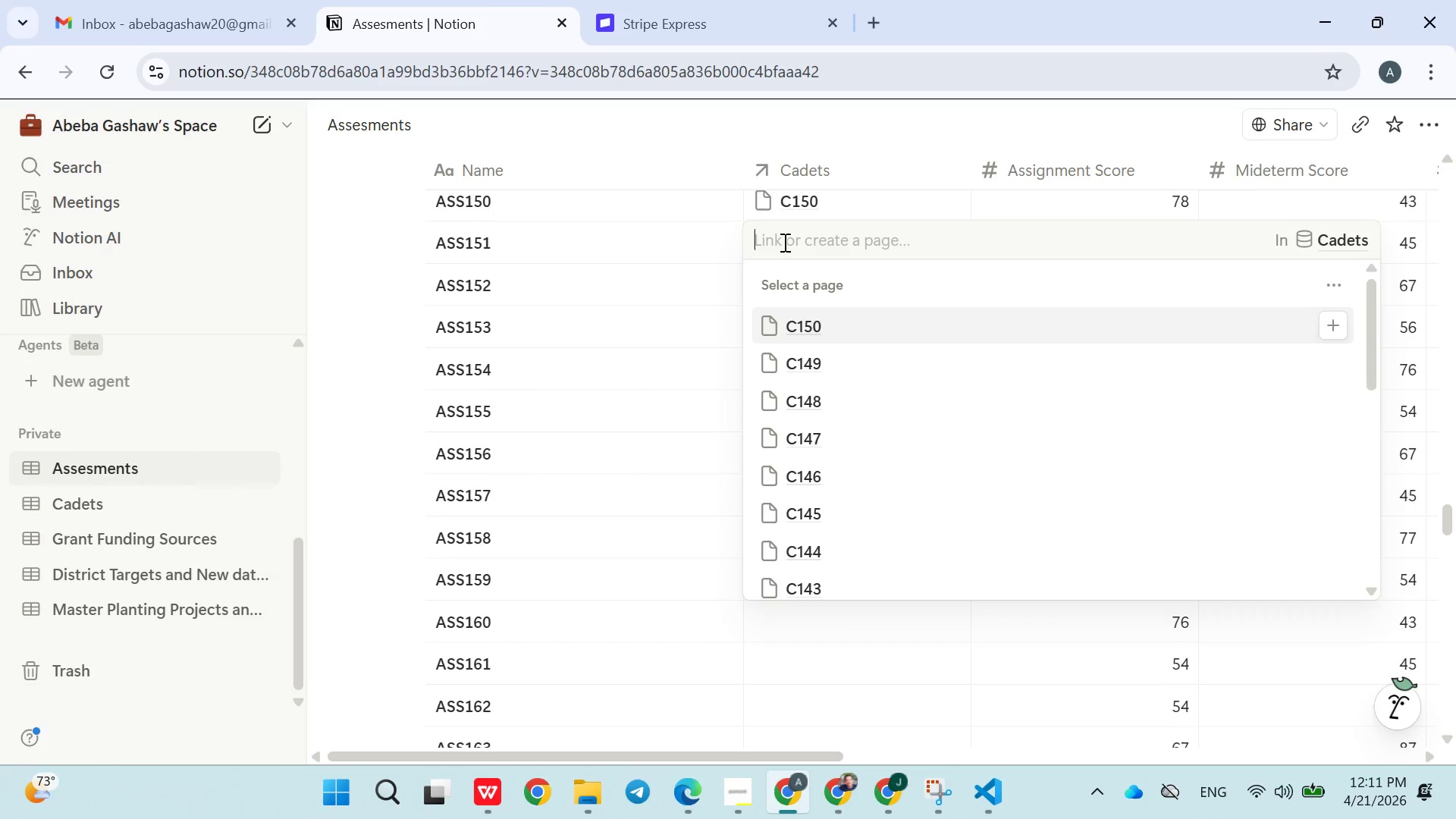 
type(c151)
 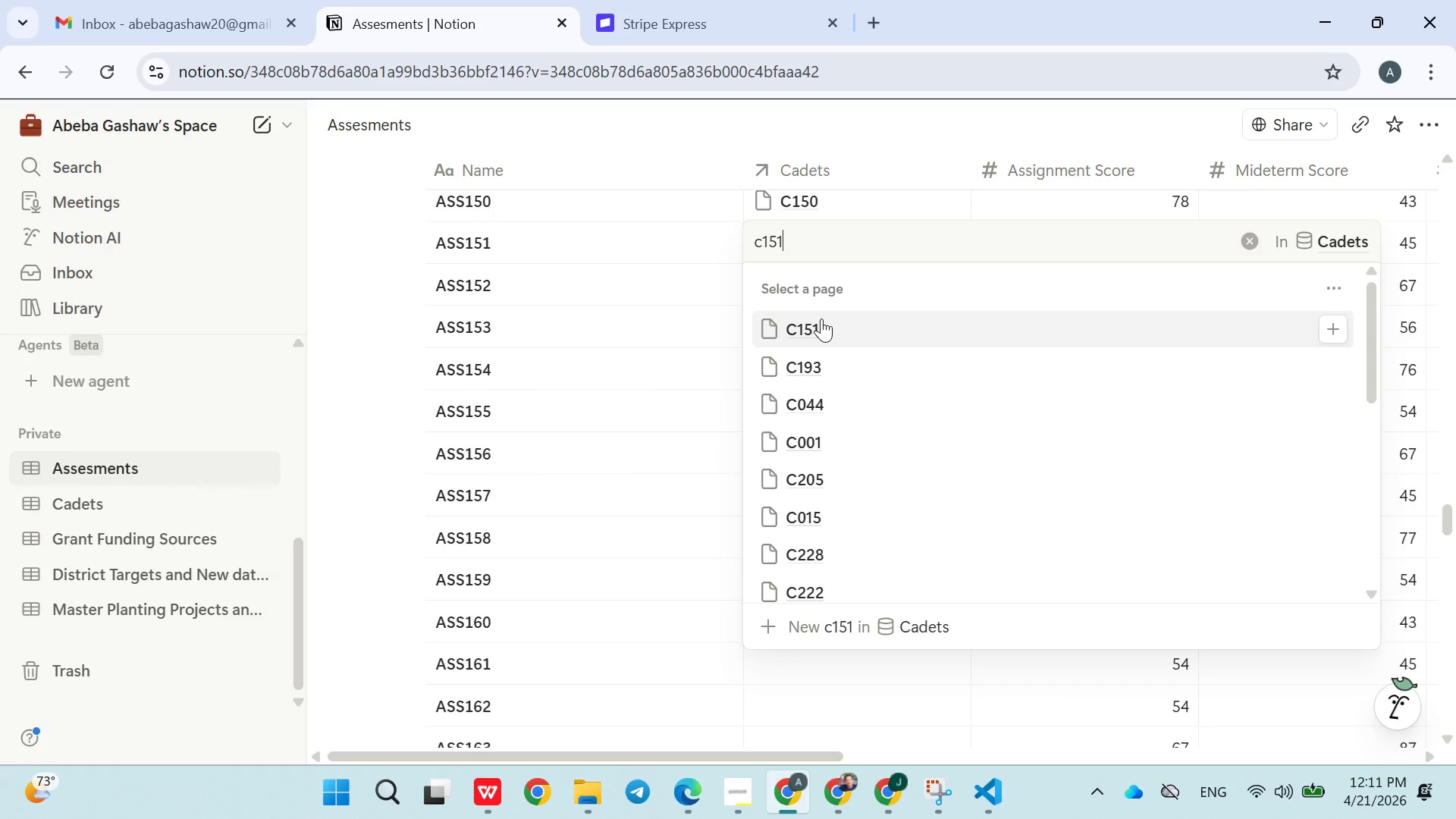 
left_click([821, 318])
 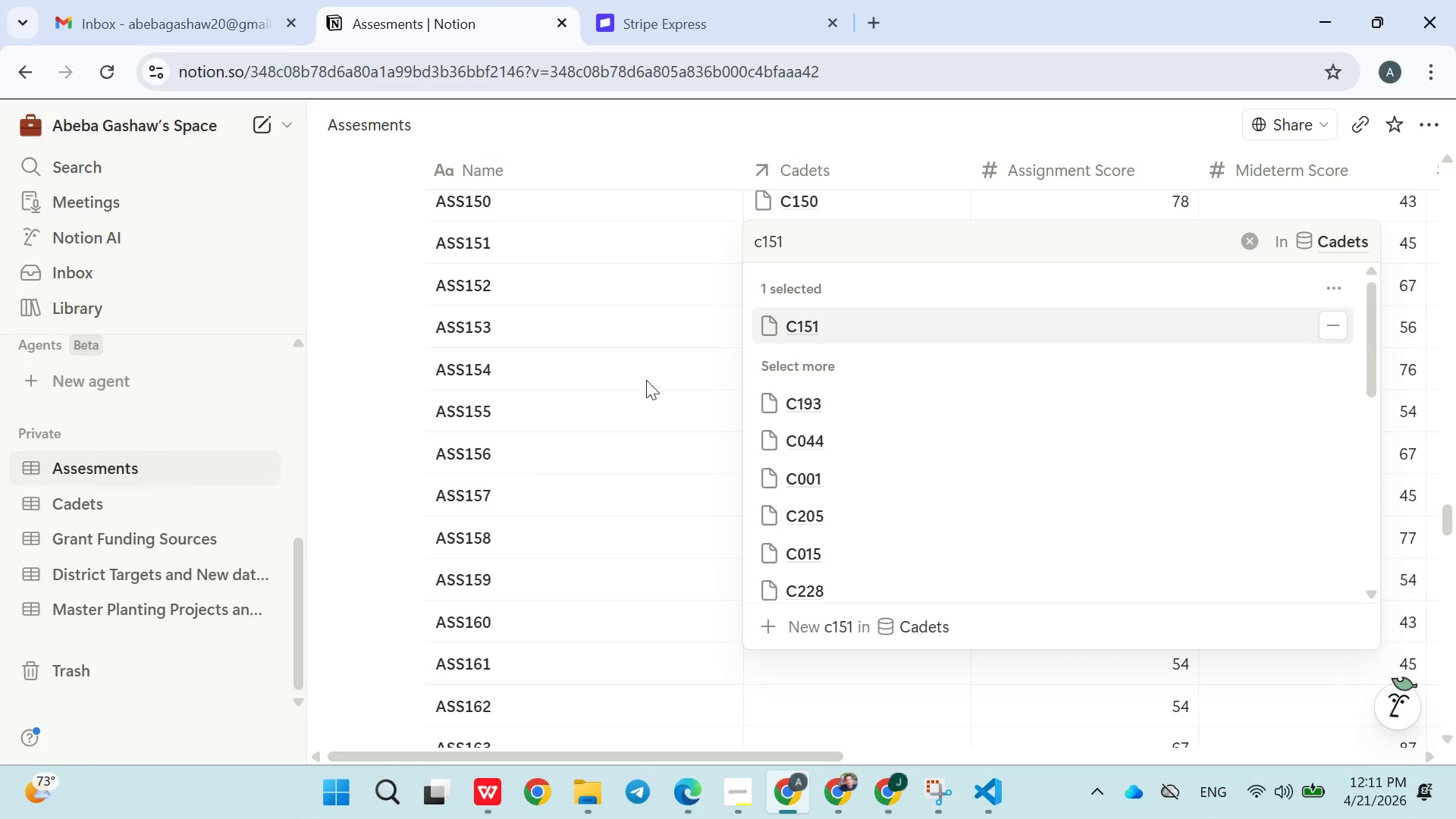 
double_click([639, 383])
 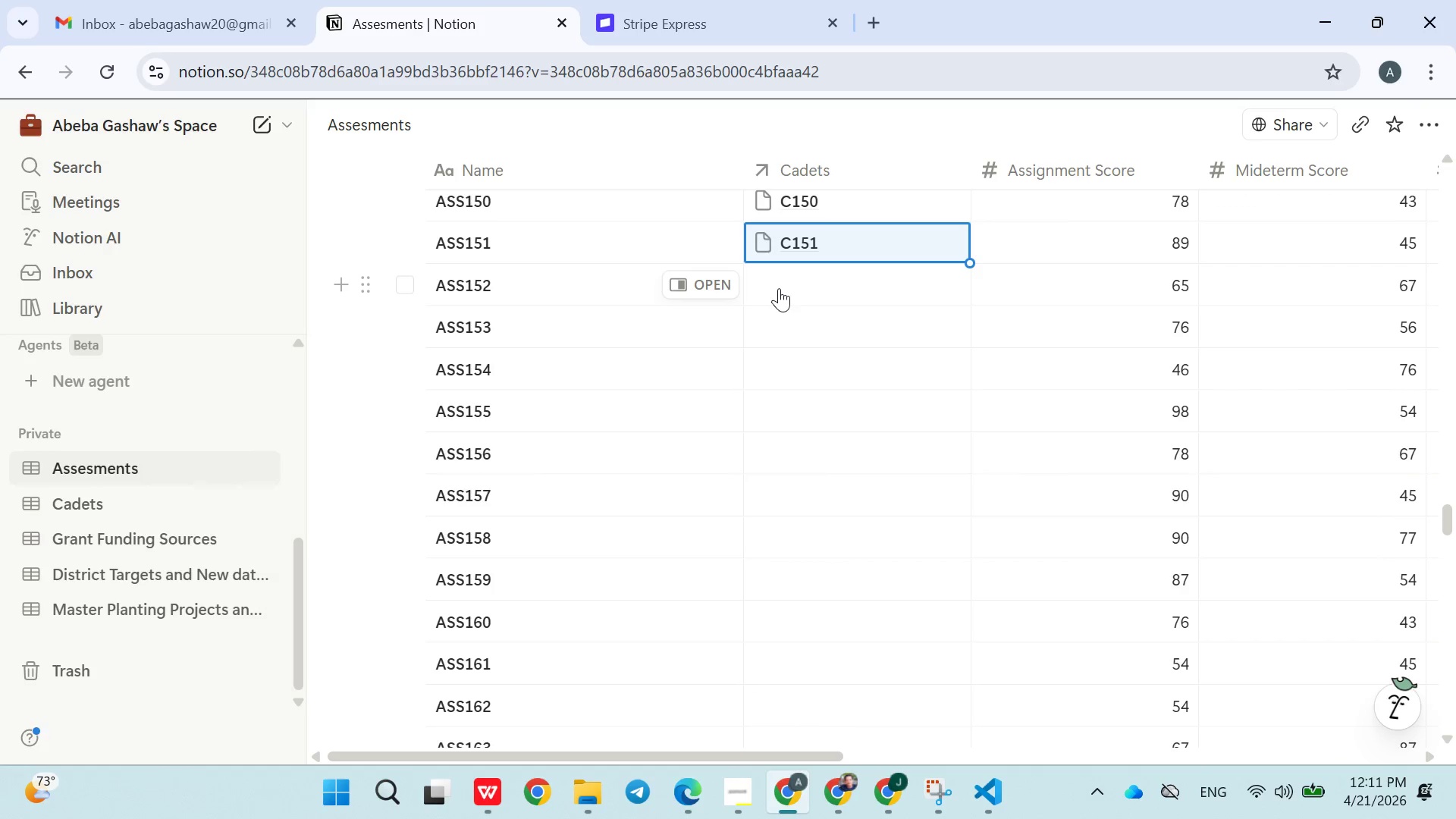 
left_click([793, 285])
 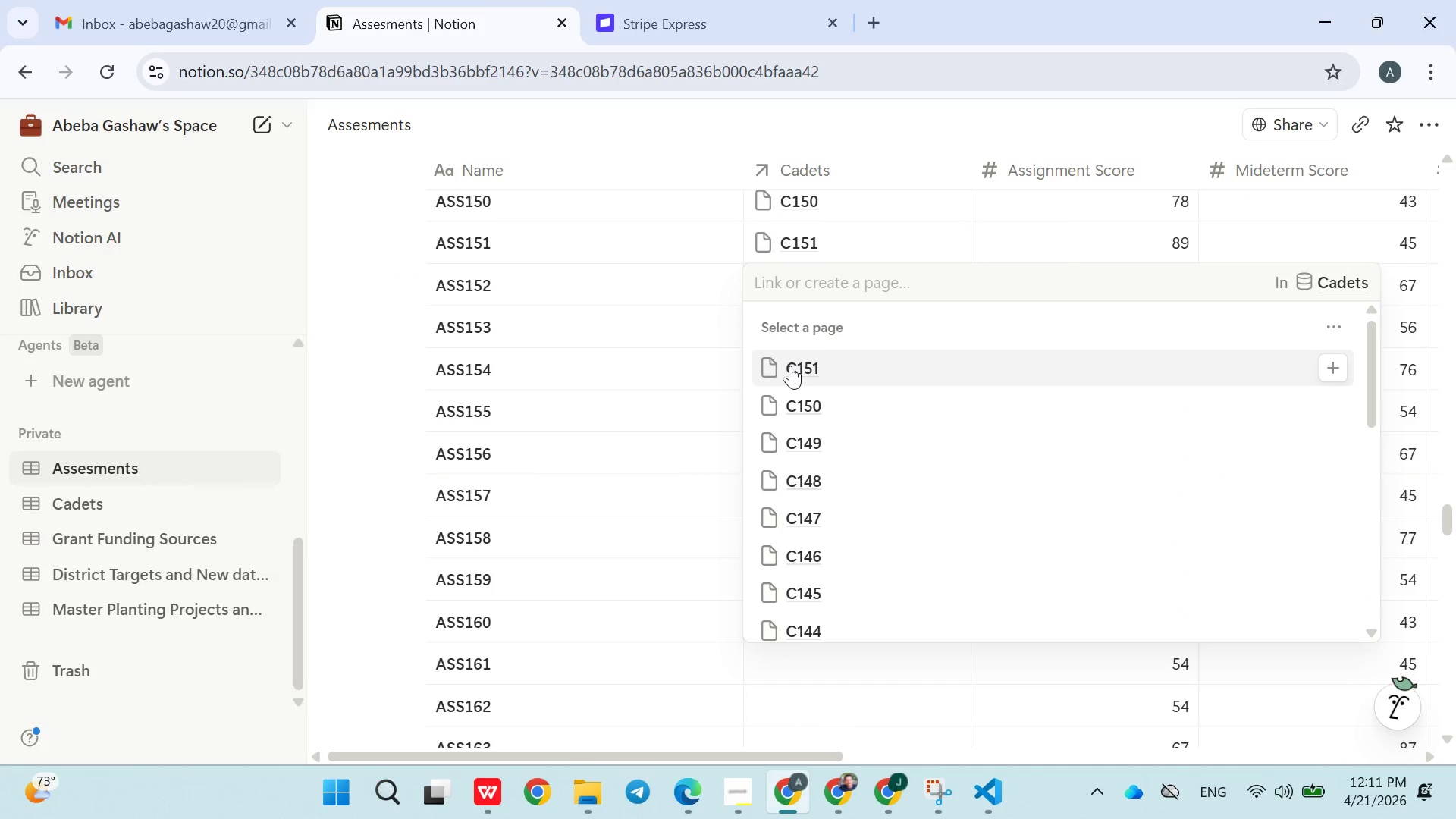 
type(C152)
 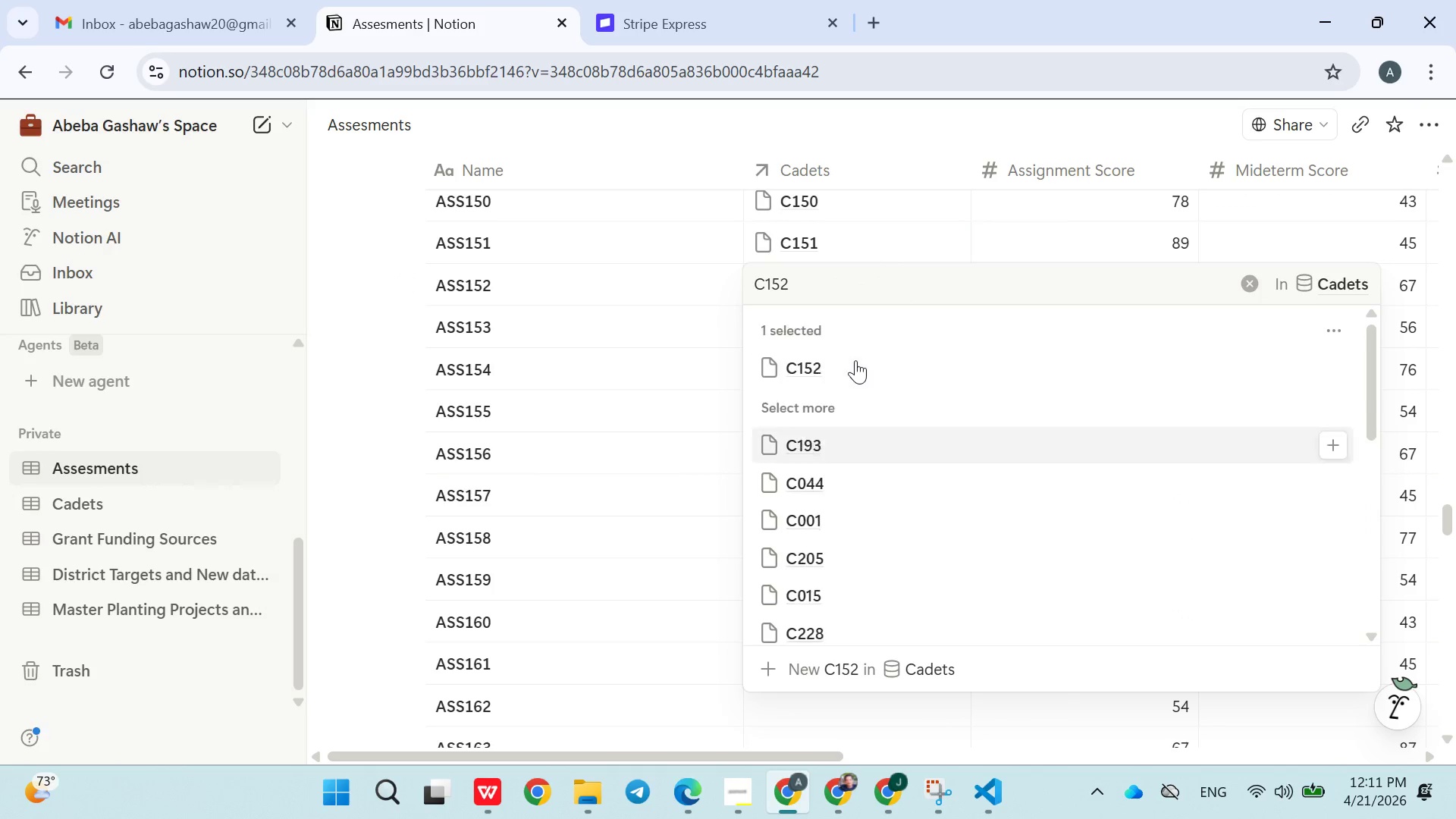 
double_click([657, 439])
 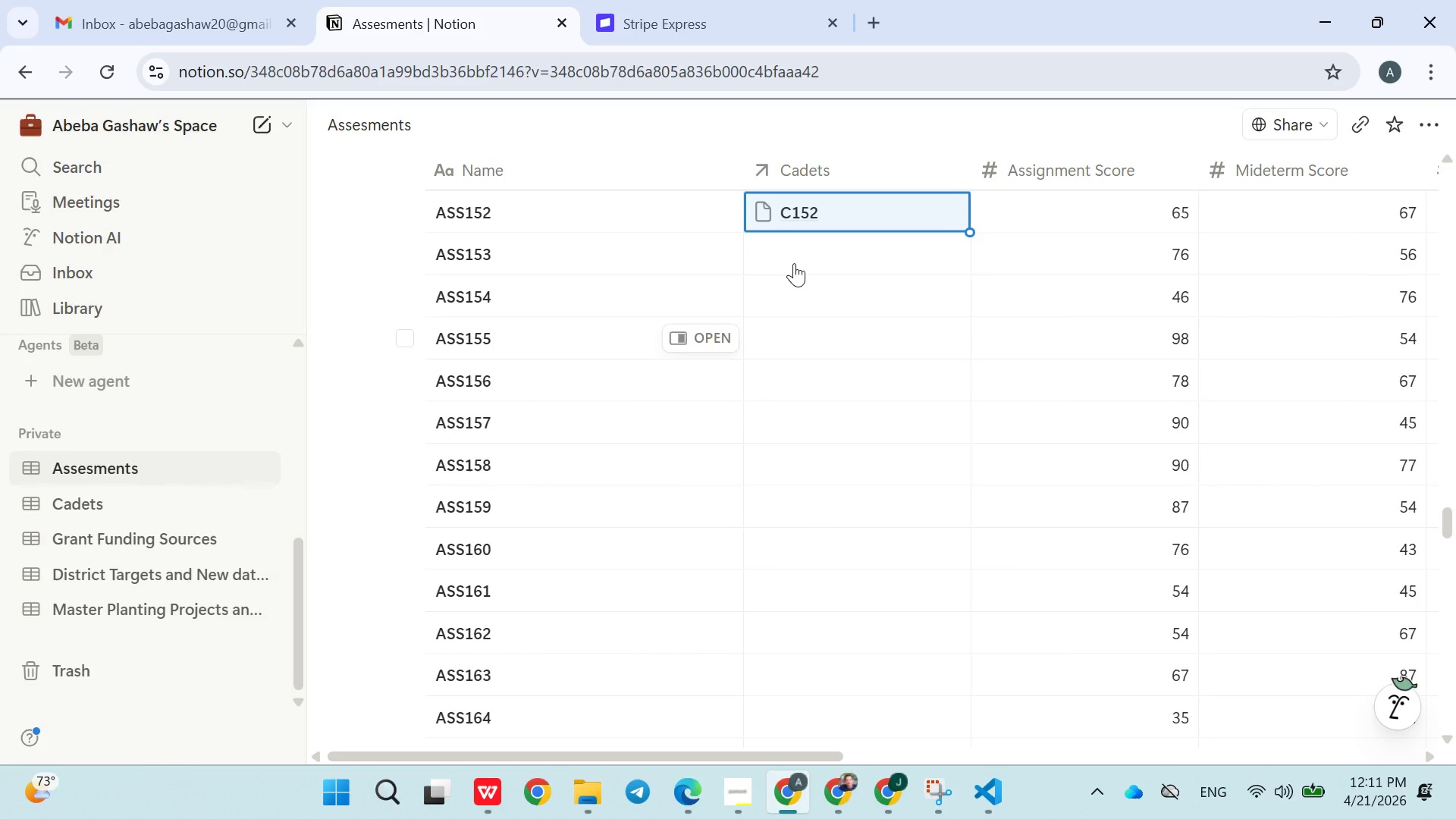 
left_click([804, 260])
 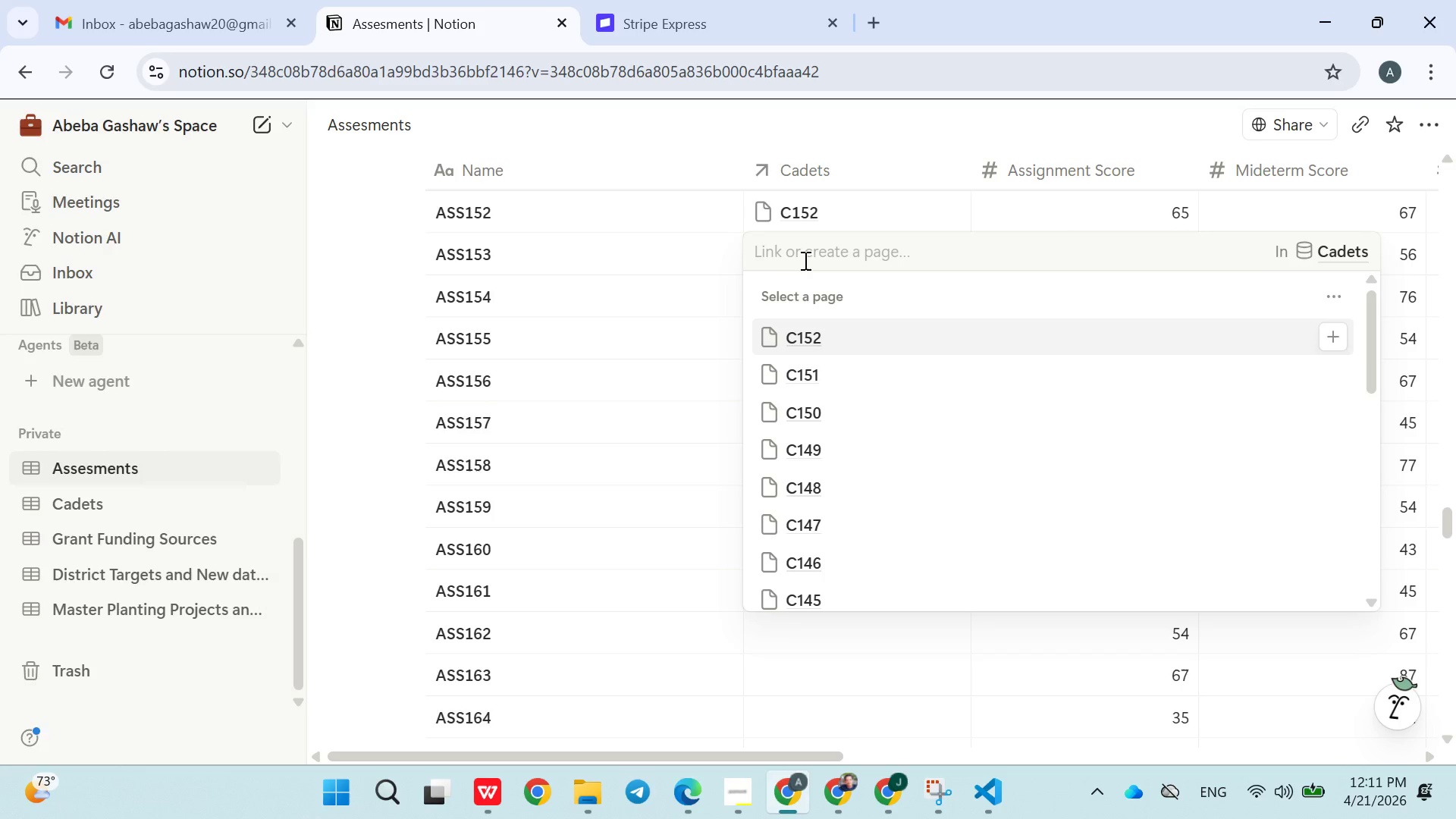 
hold_key(key=ShiftLeft, duration=0.41)
 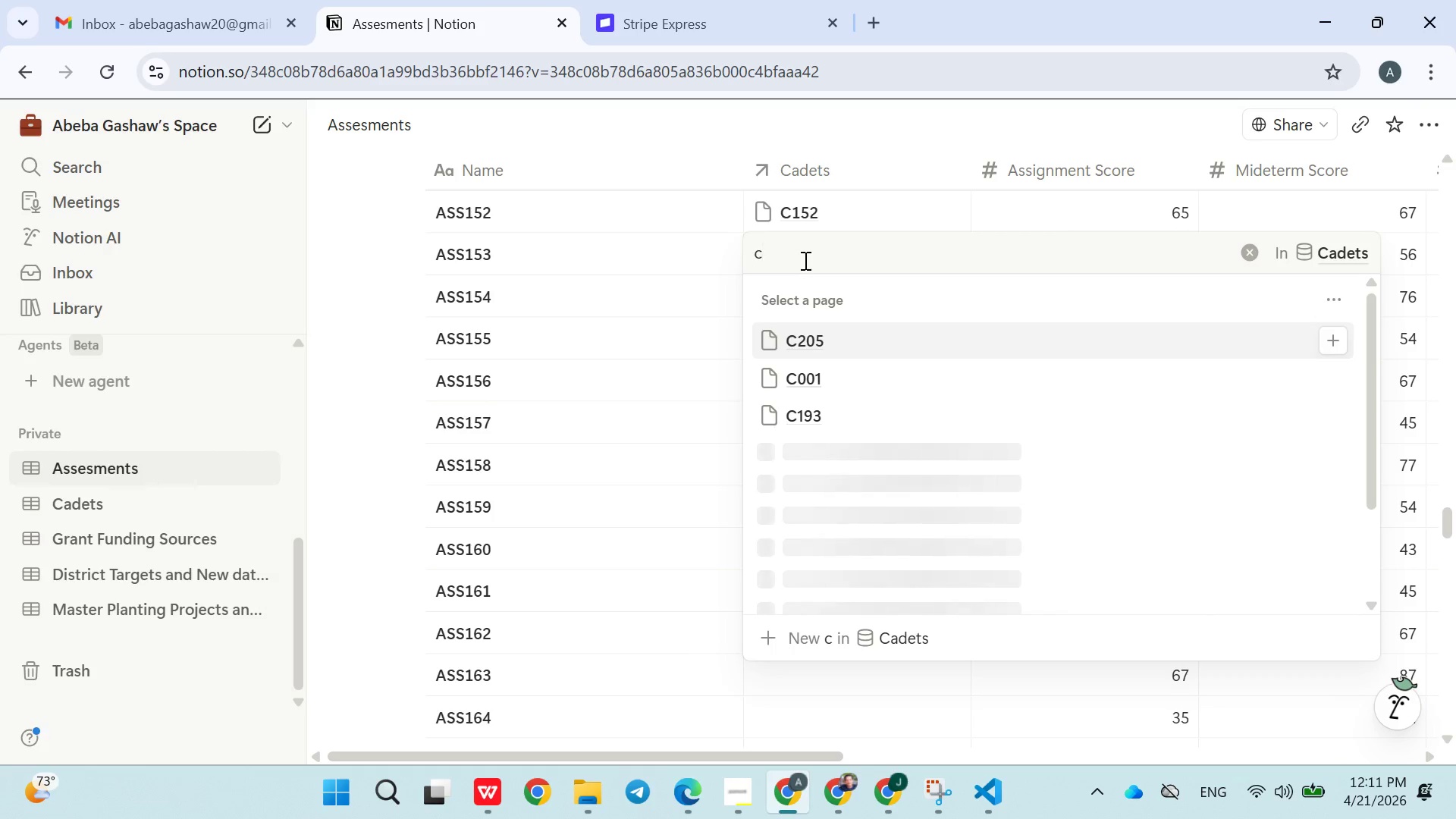 
type(c153)
 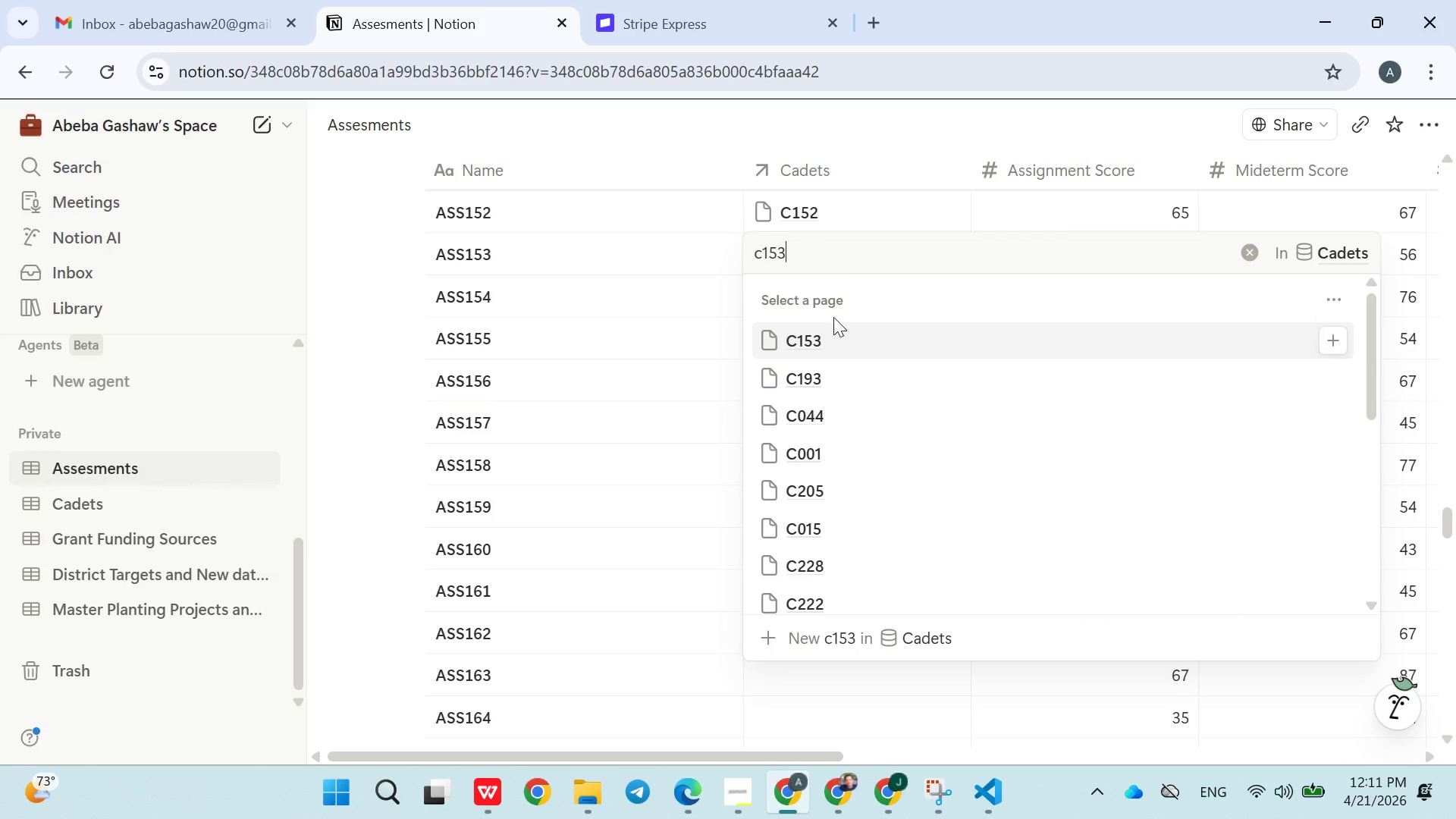 
left_click([821, 335])
 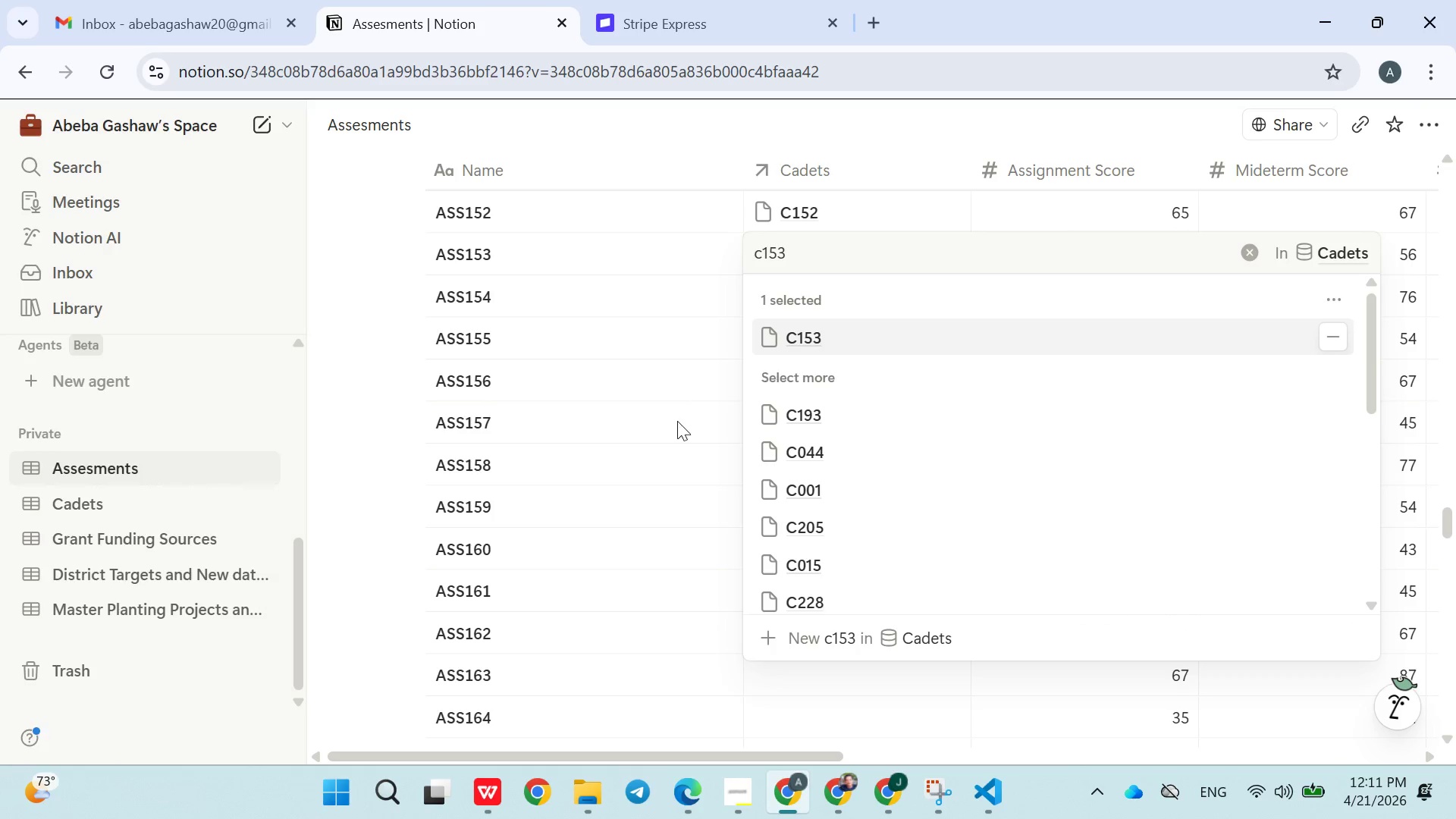 
left_click([673, 423])
 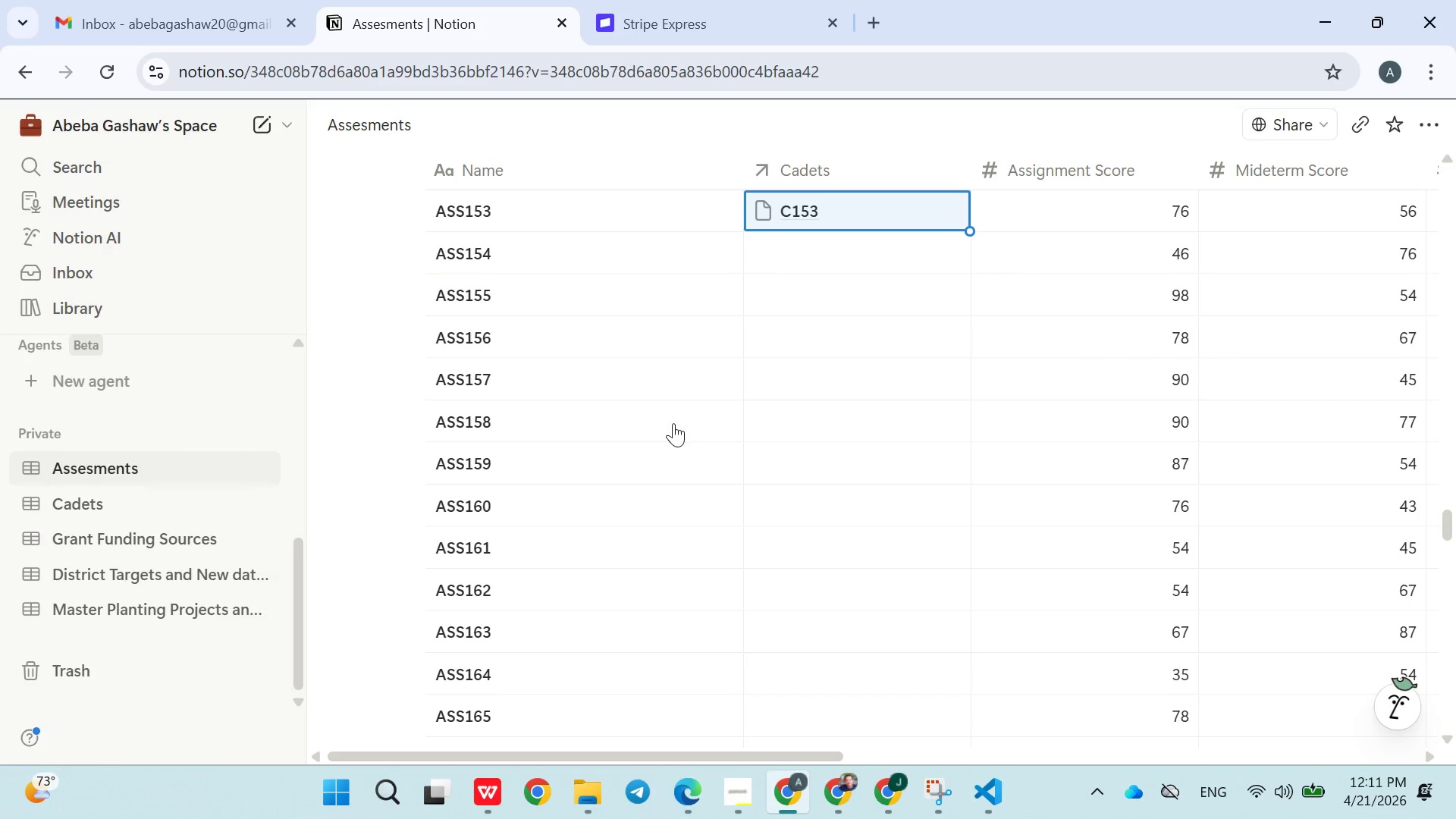 
wait(23.0)
 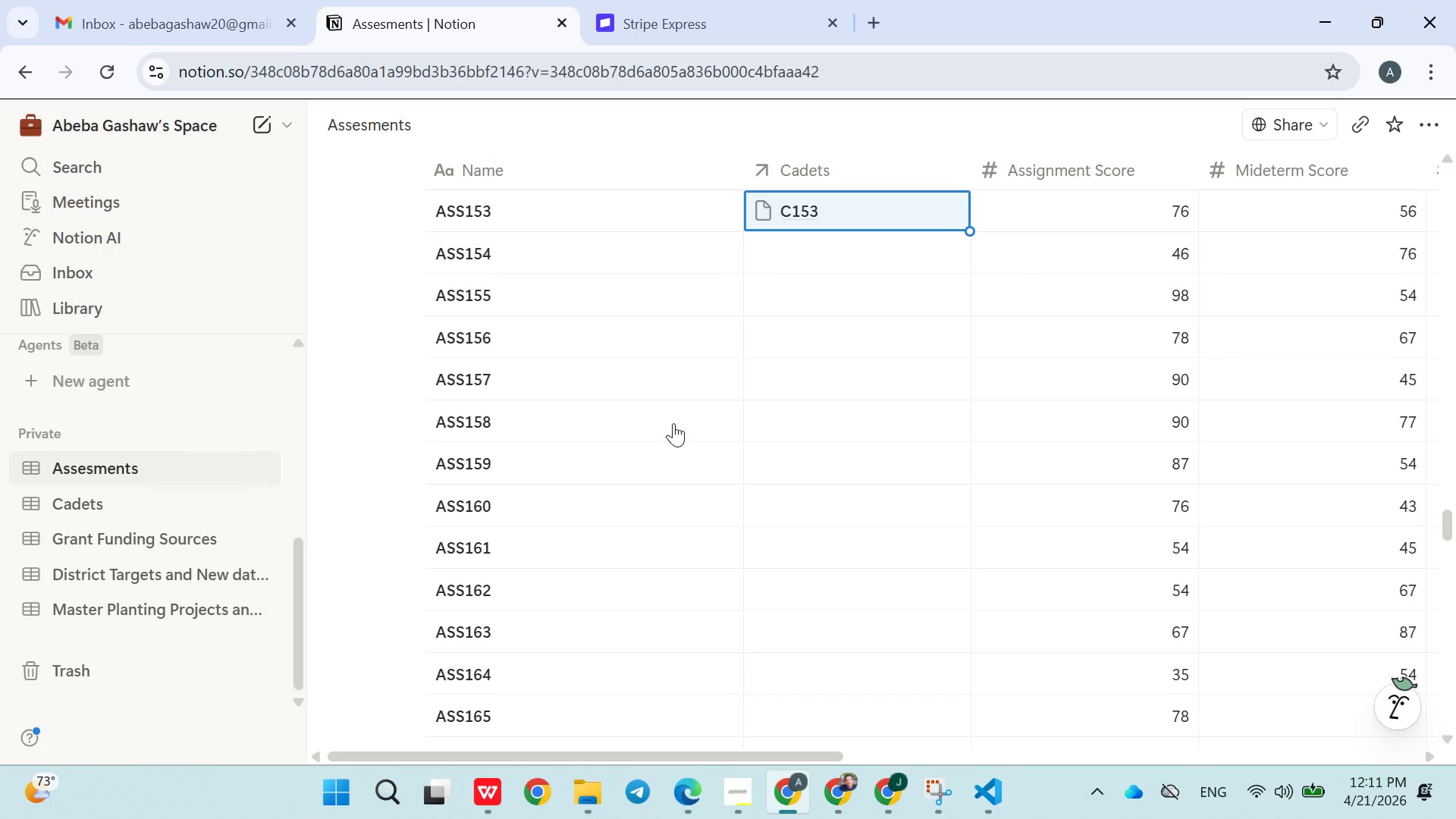 
left_click([799, 247])
 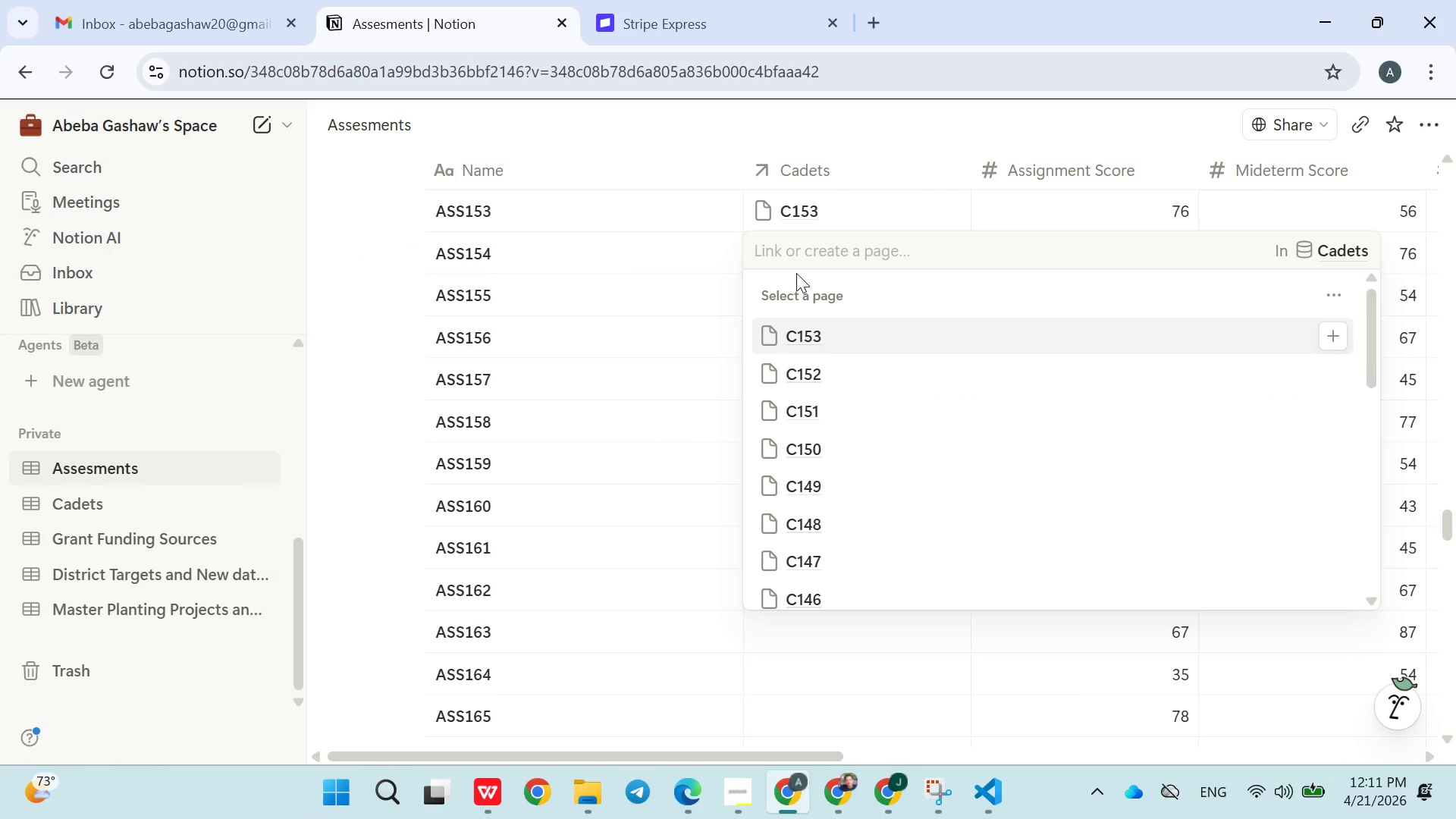 
type(C154)
 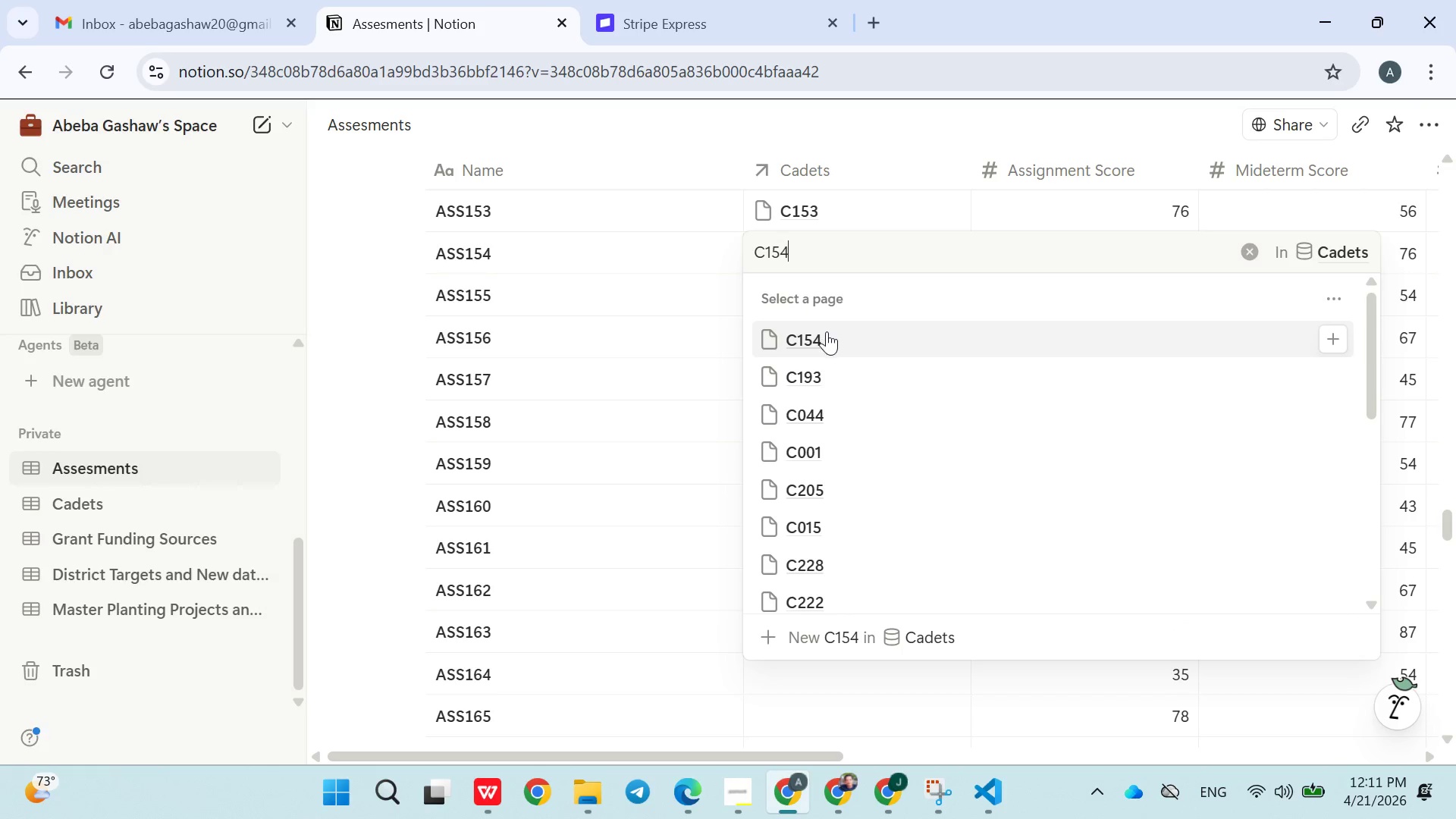 
double_click([698, 341])
 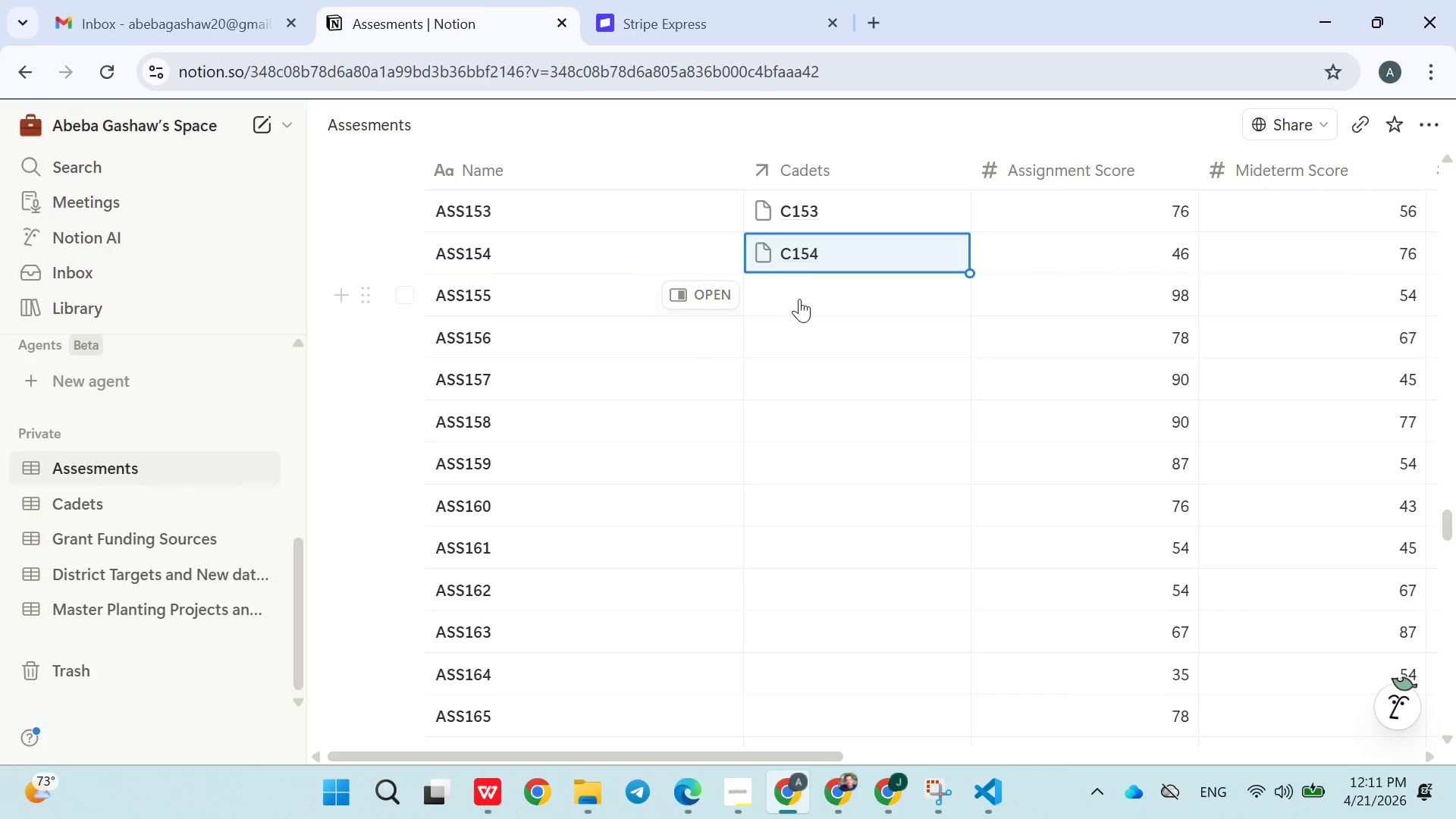 
left_click([803, 299])
 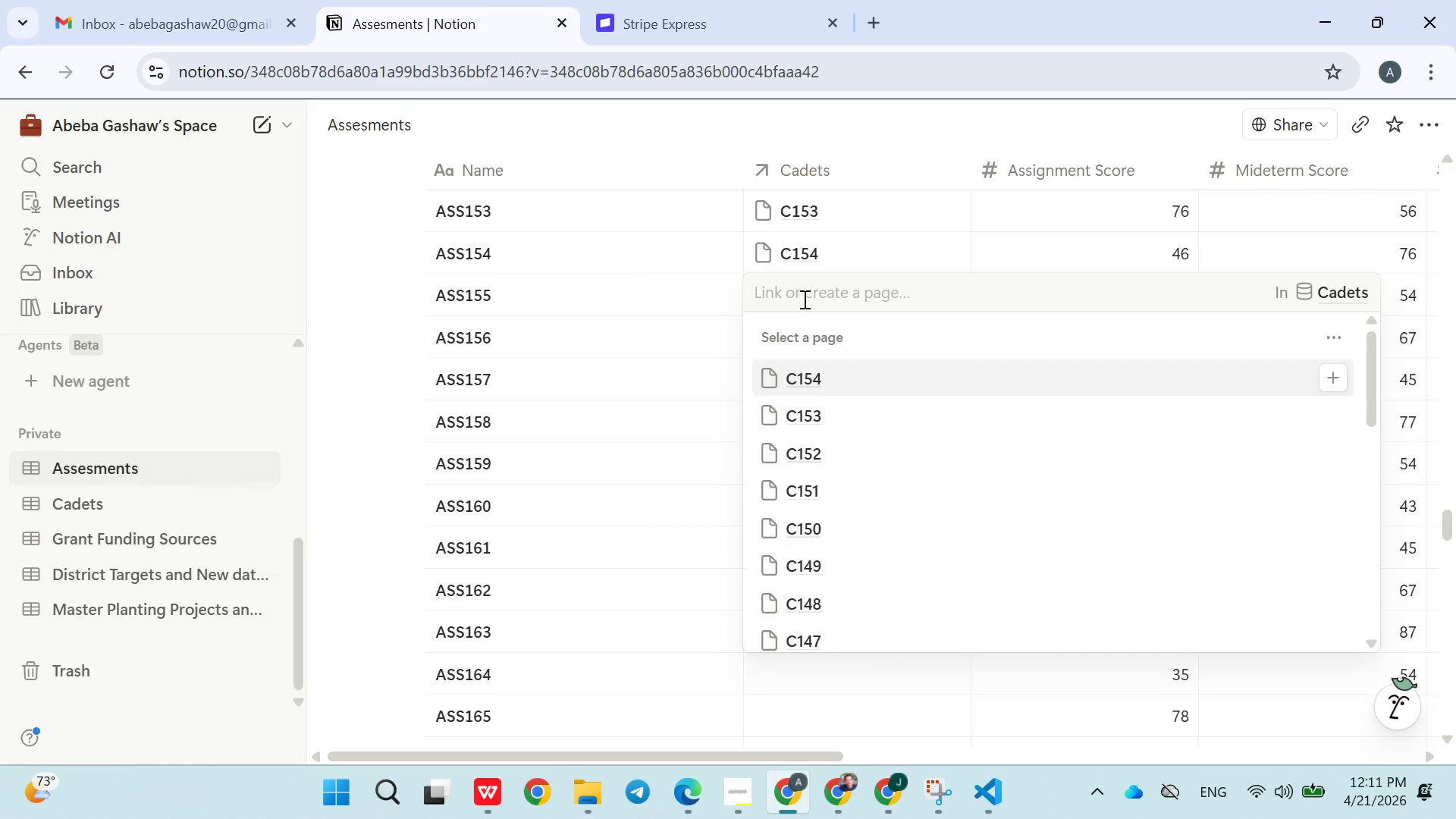 
type(C155)
 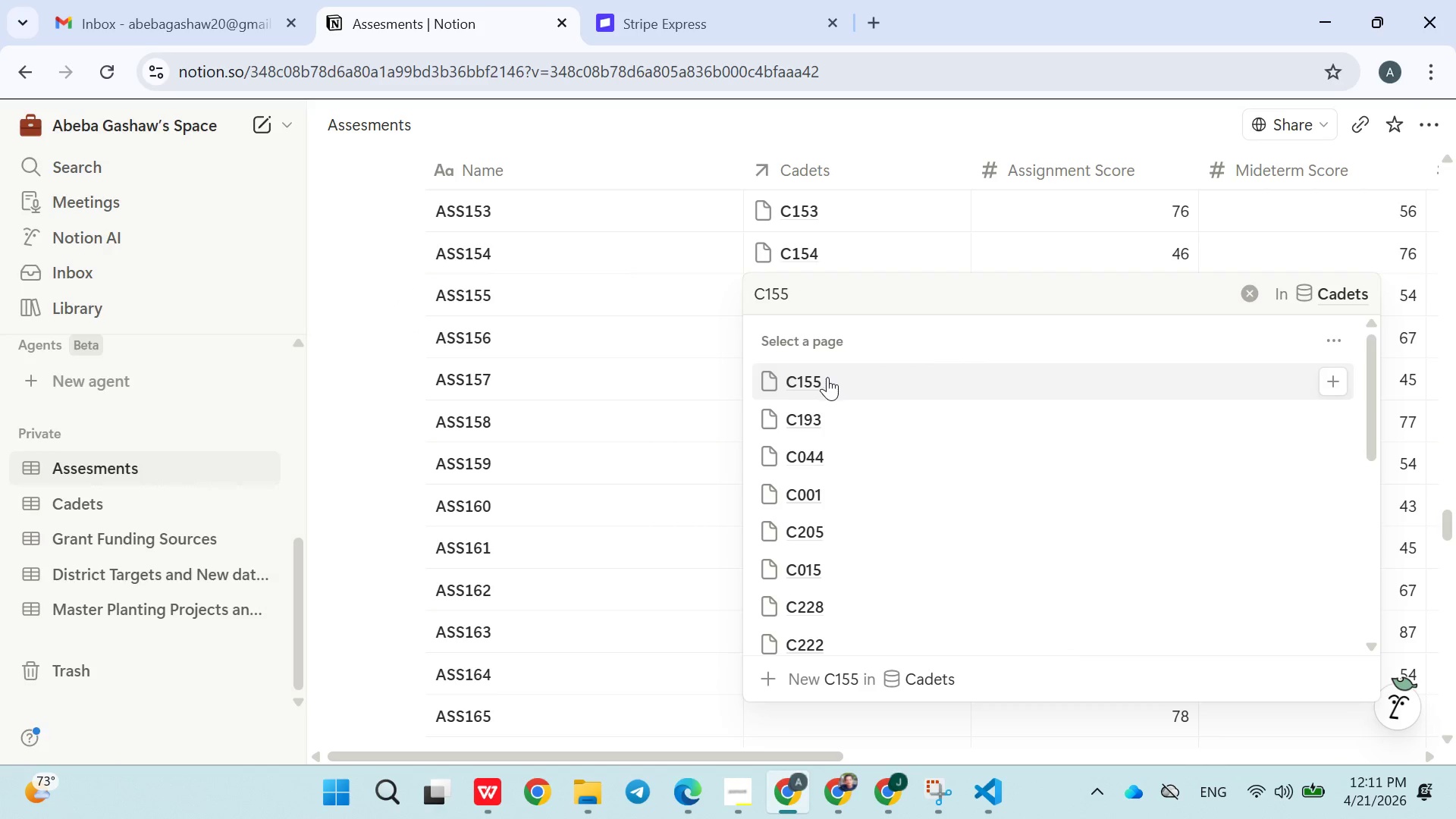 
double_click([729, 403])
 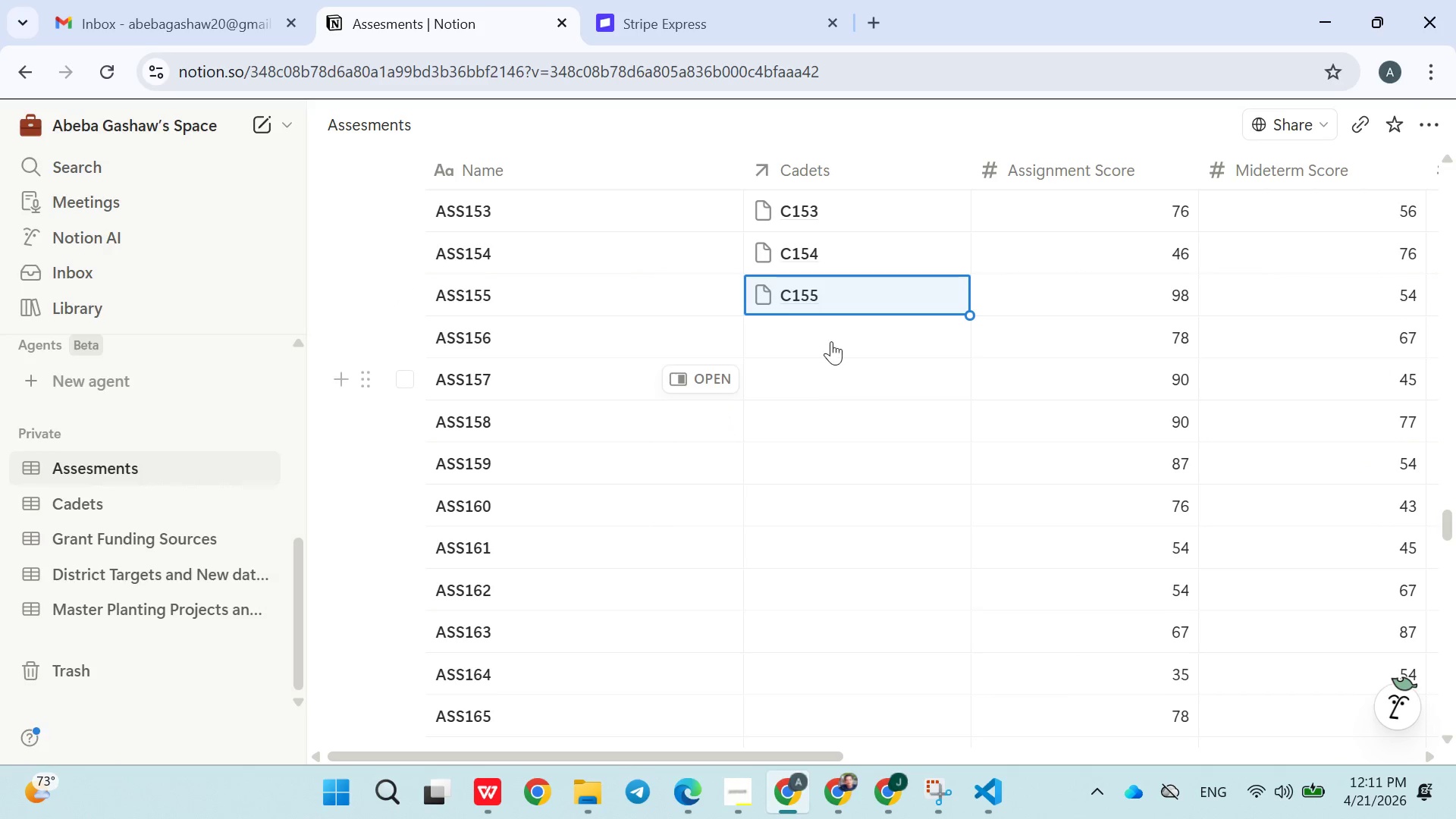 
left_click([831, 338])
 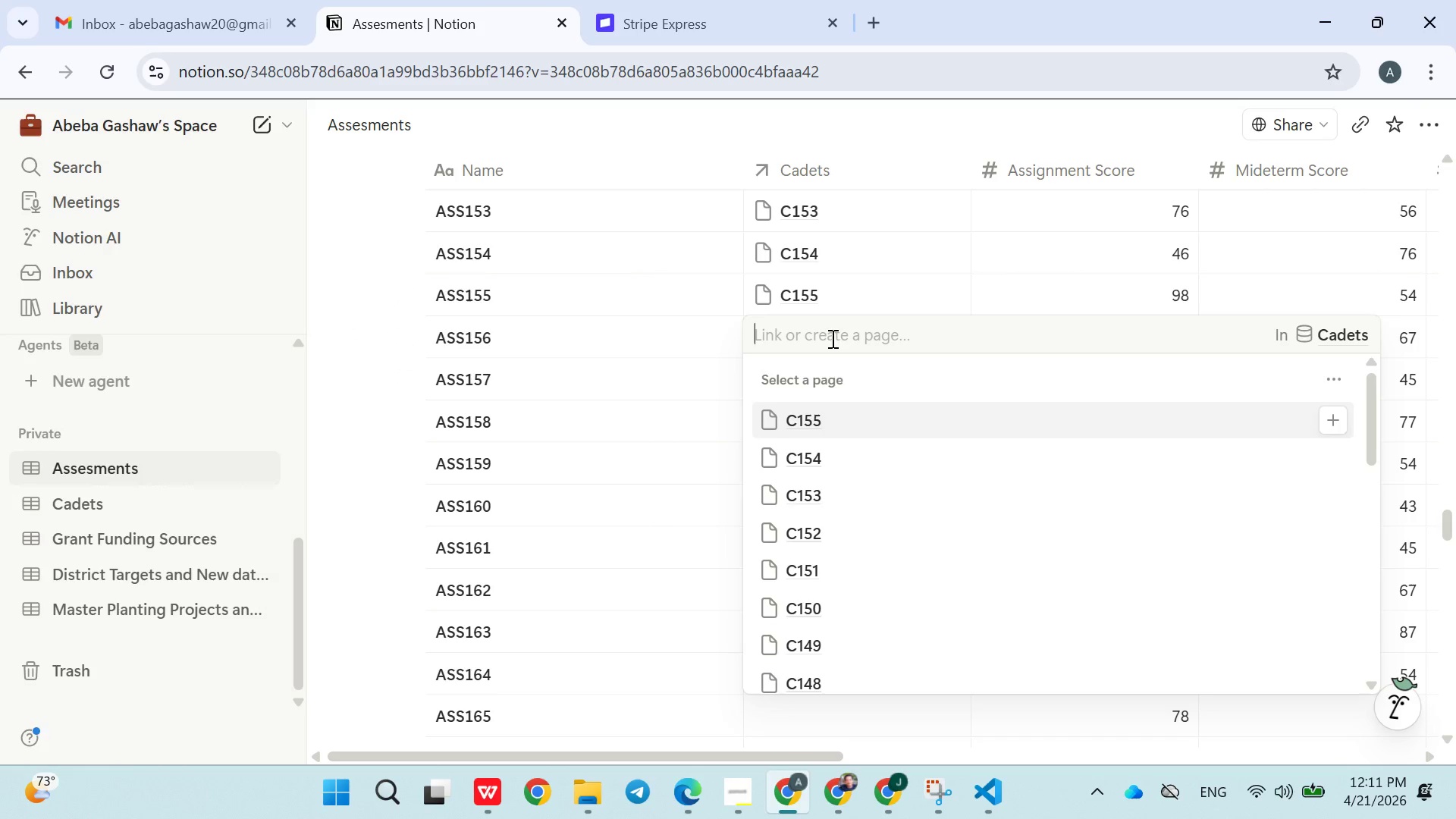 
type(C156)
 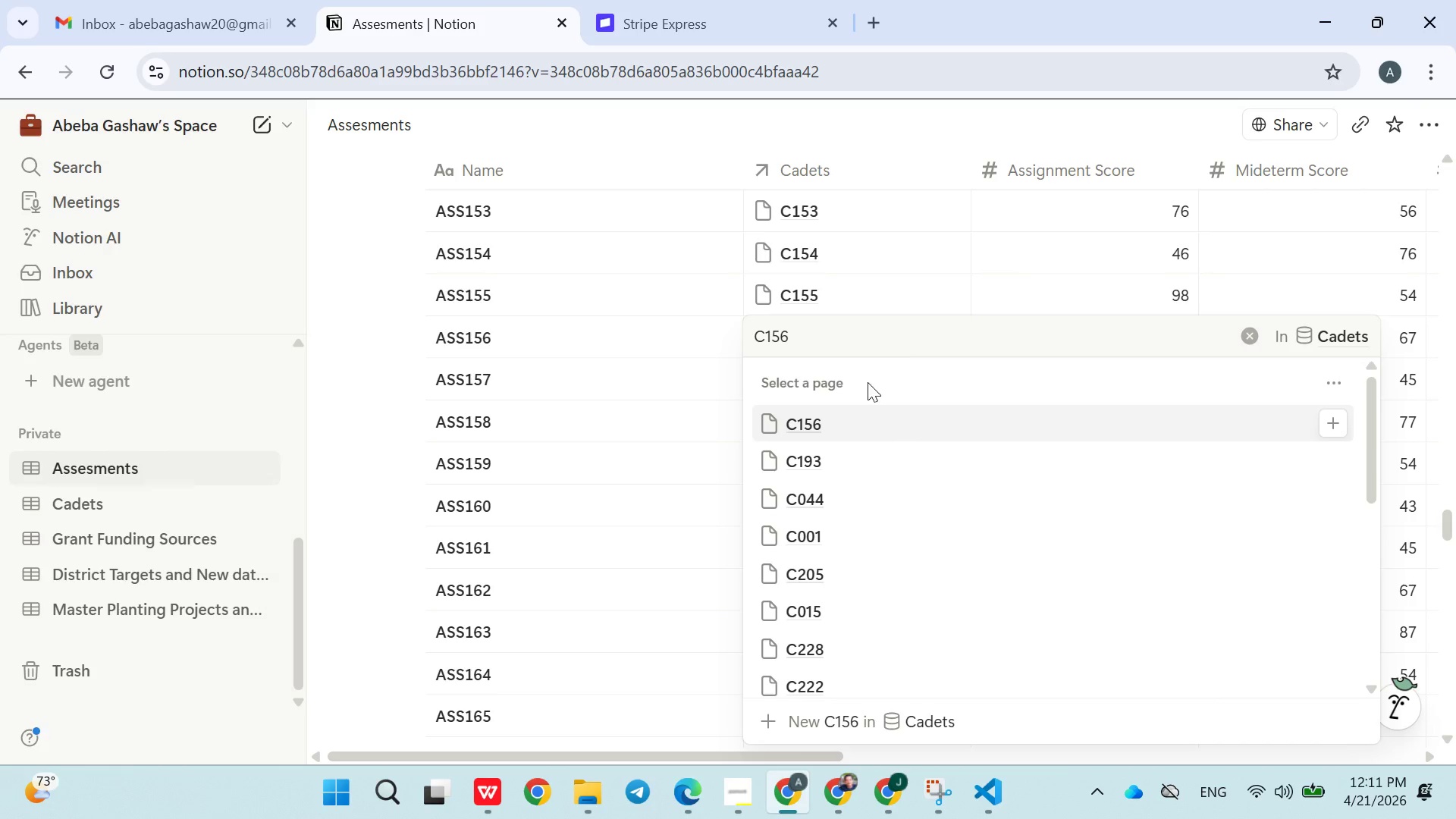 
left_click([830, 435])
 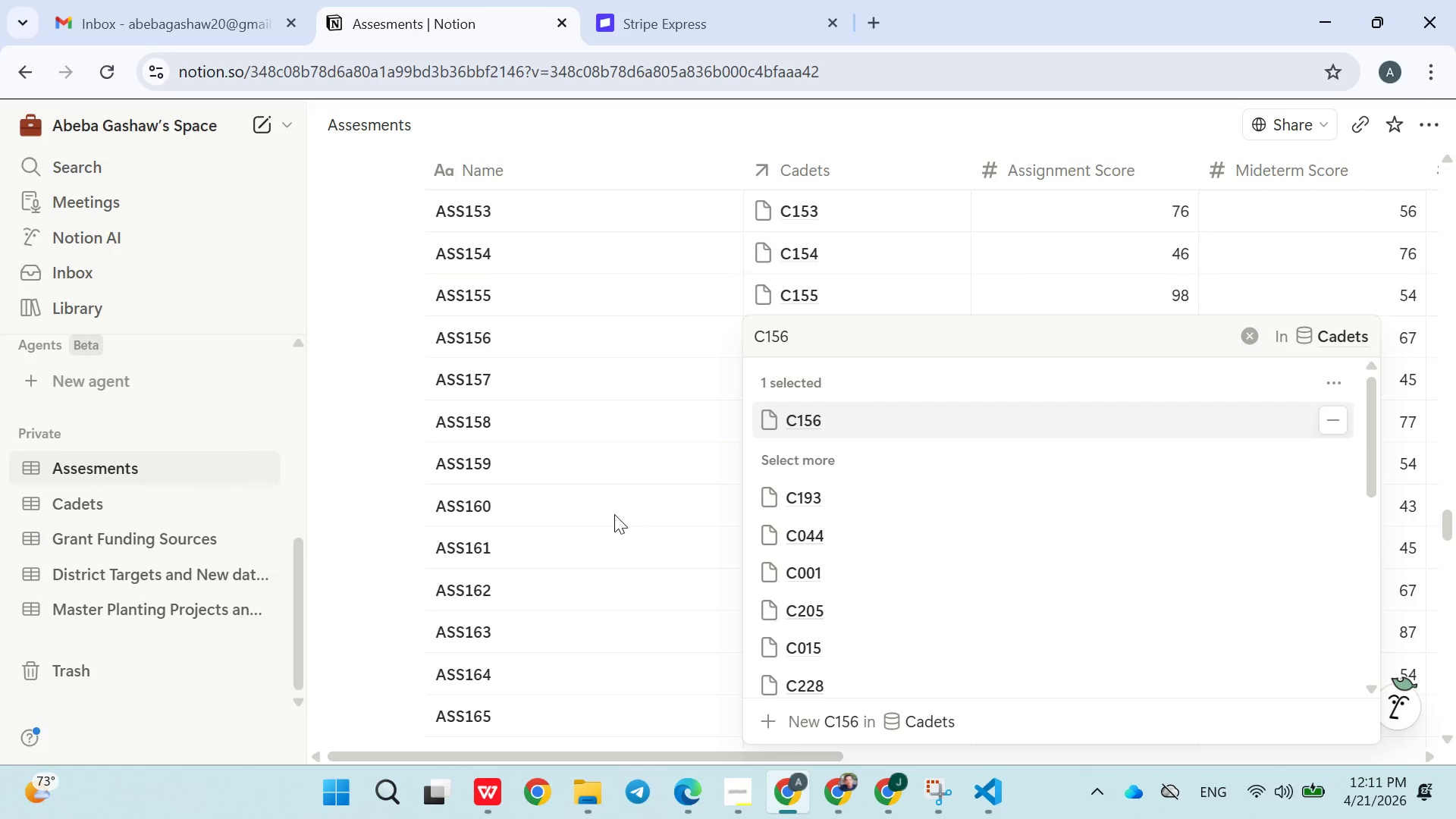 
left_click([613, 514])
 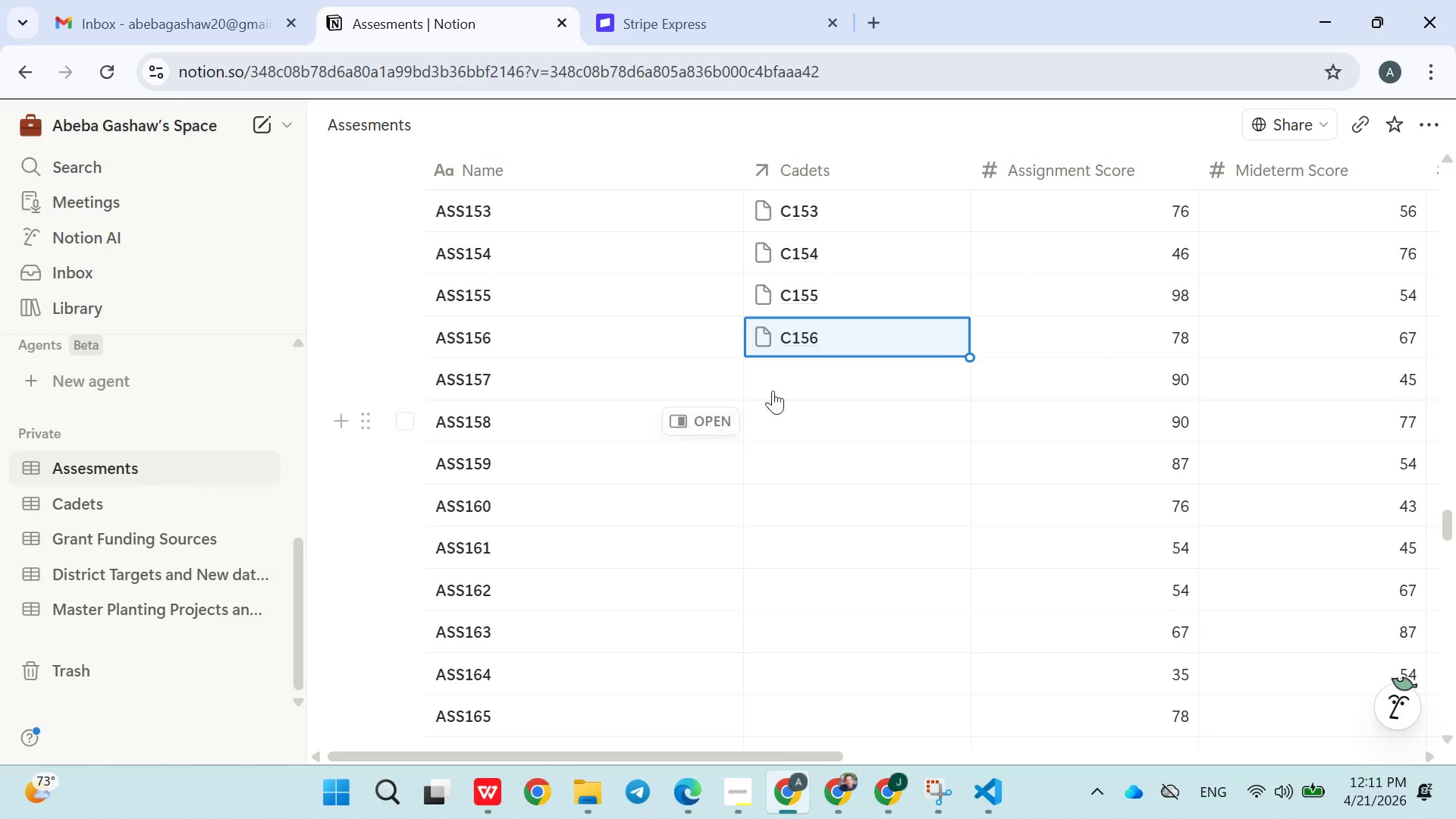 
left_click([785, 383])
 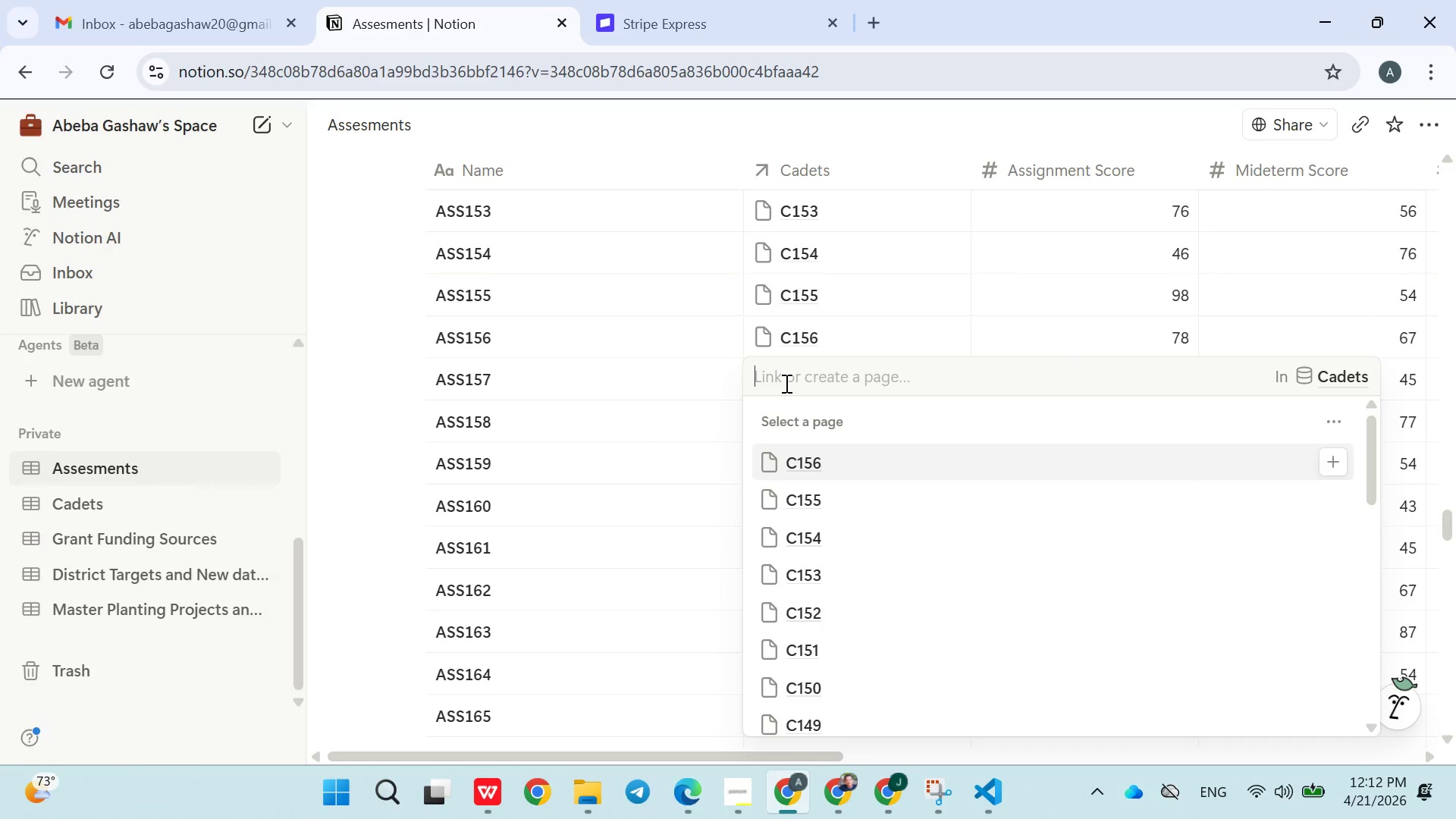 
type(C157)
 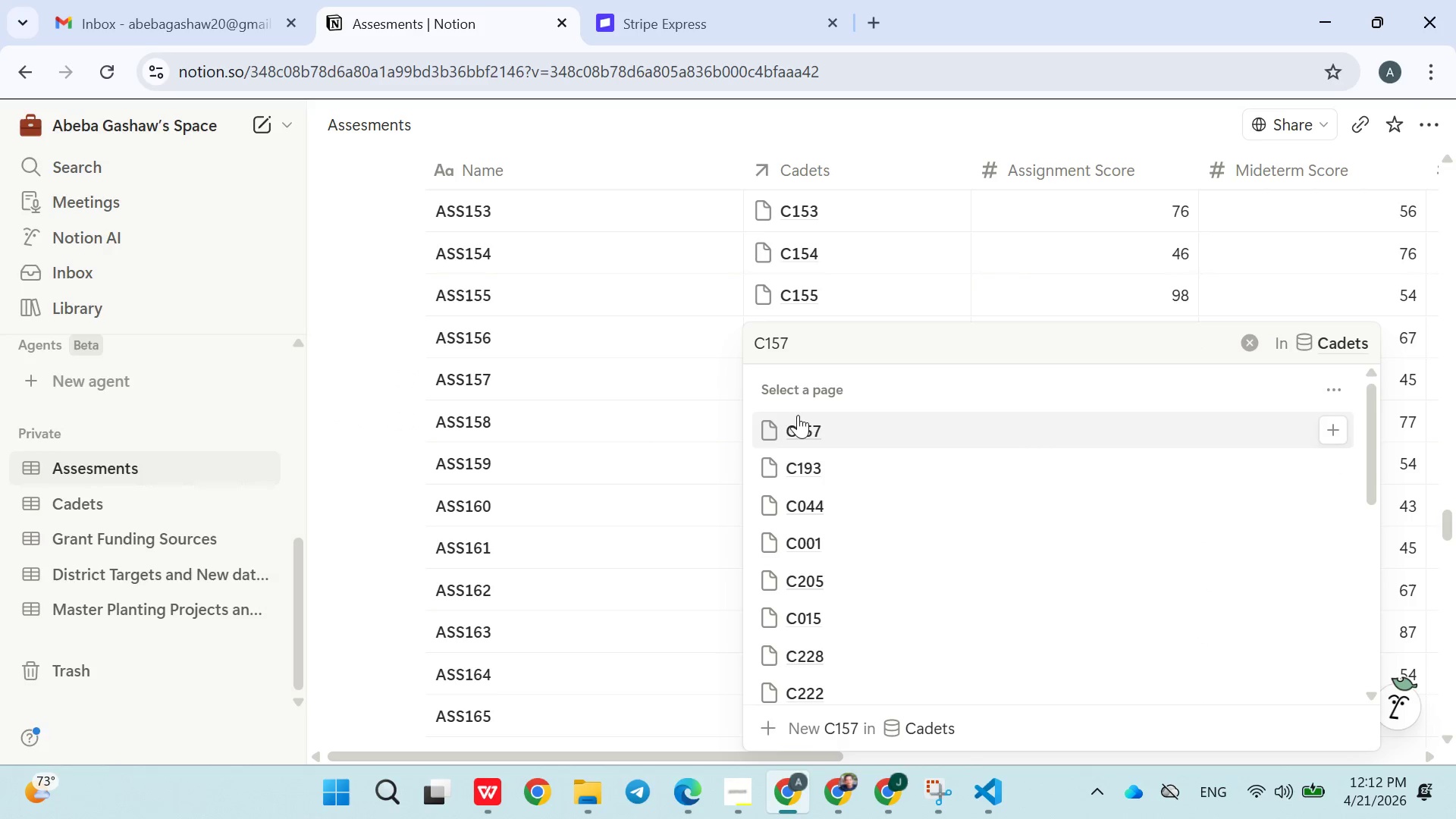 
left_click([795, 420])
 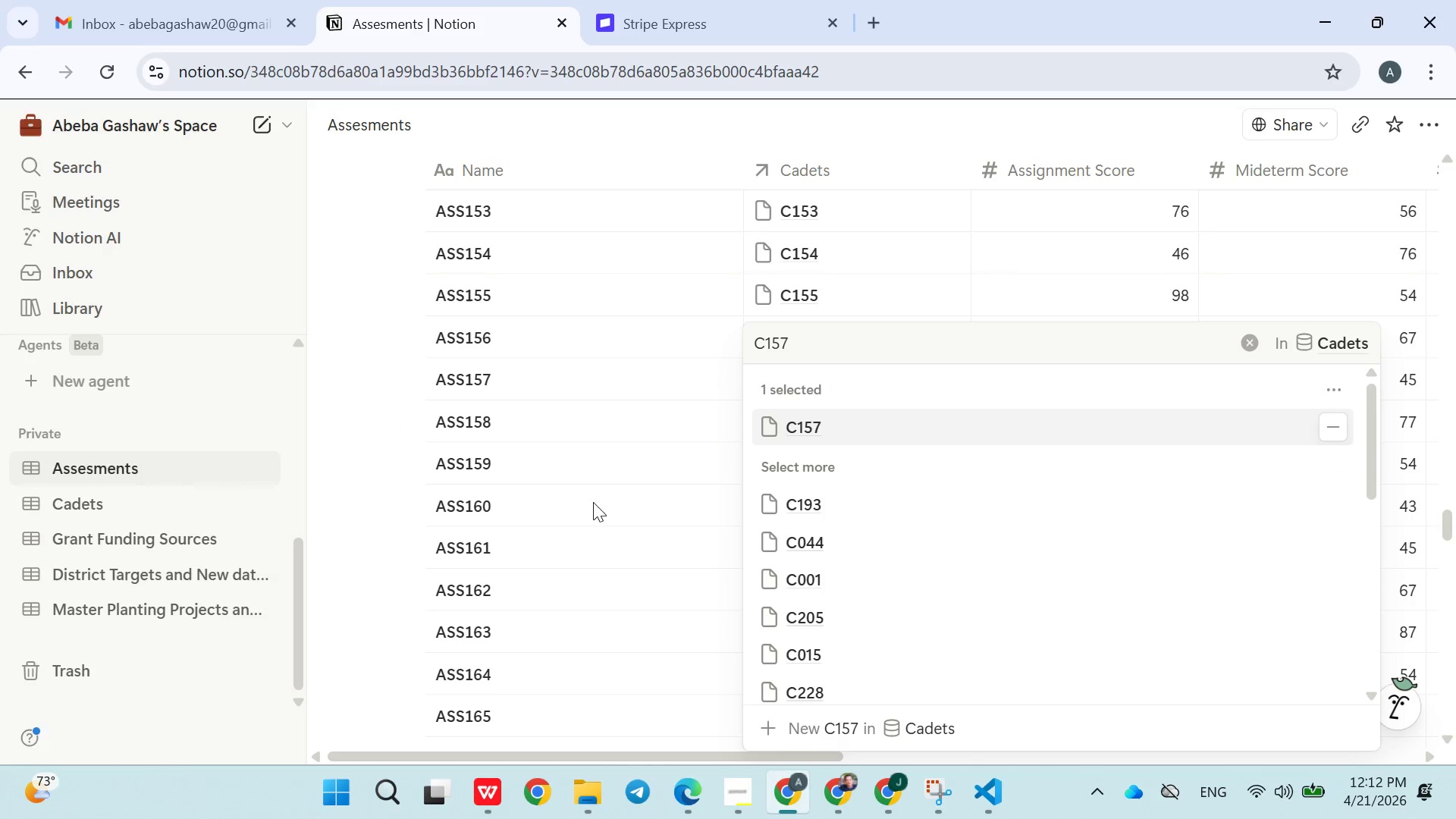 
left_click([586, 502])
 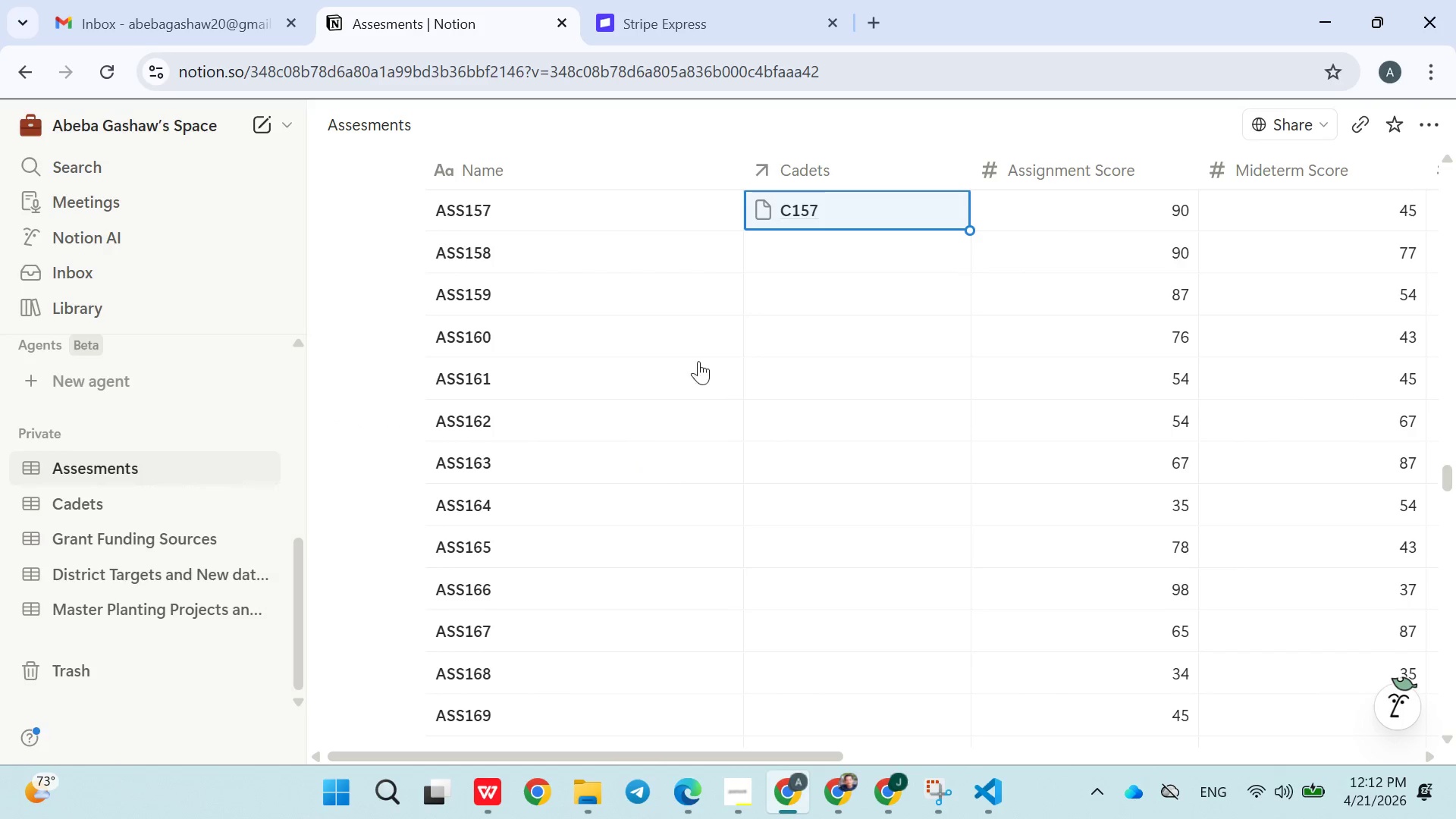 
left_click([792, 252])
 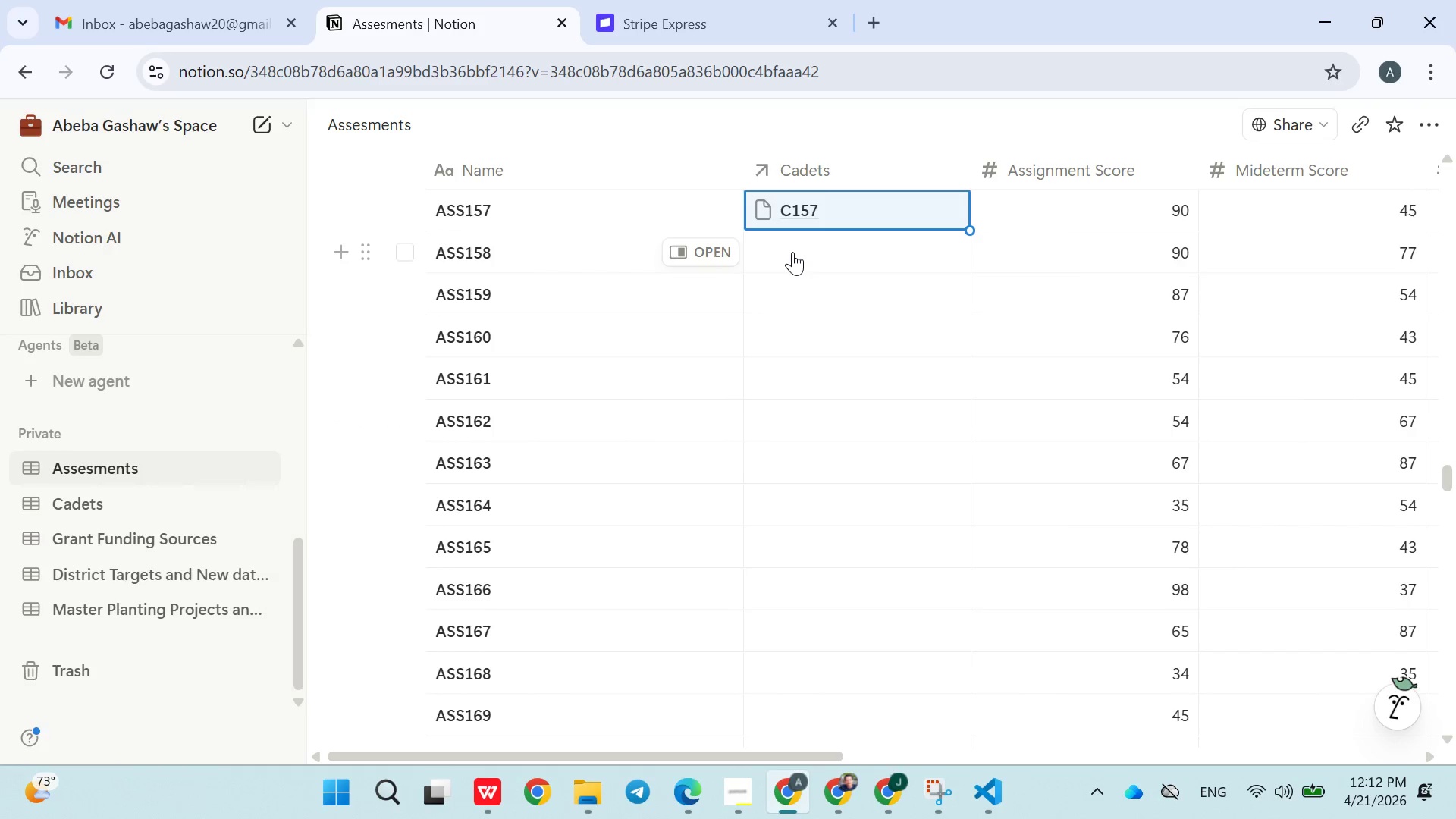 
left_click([792, 252])
 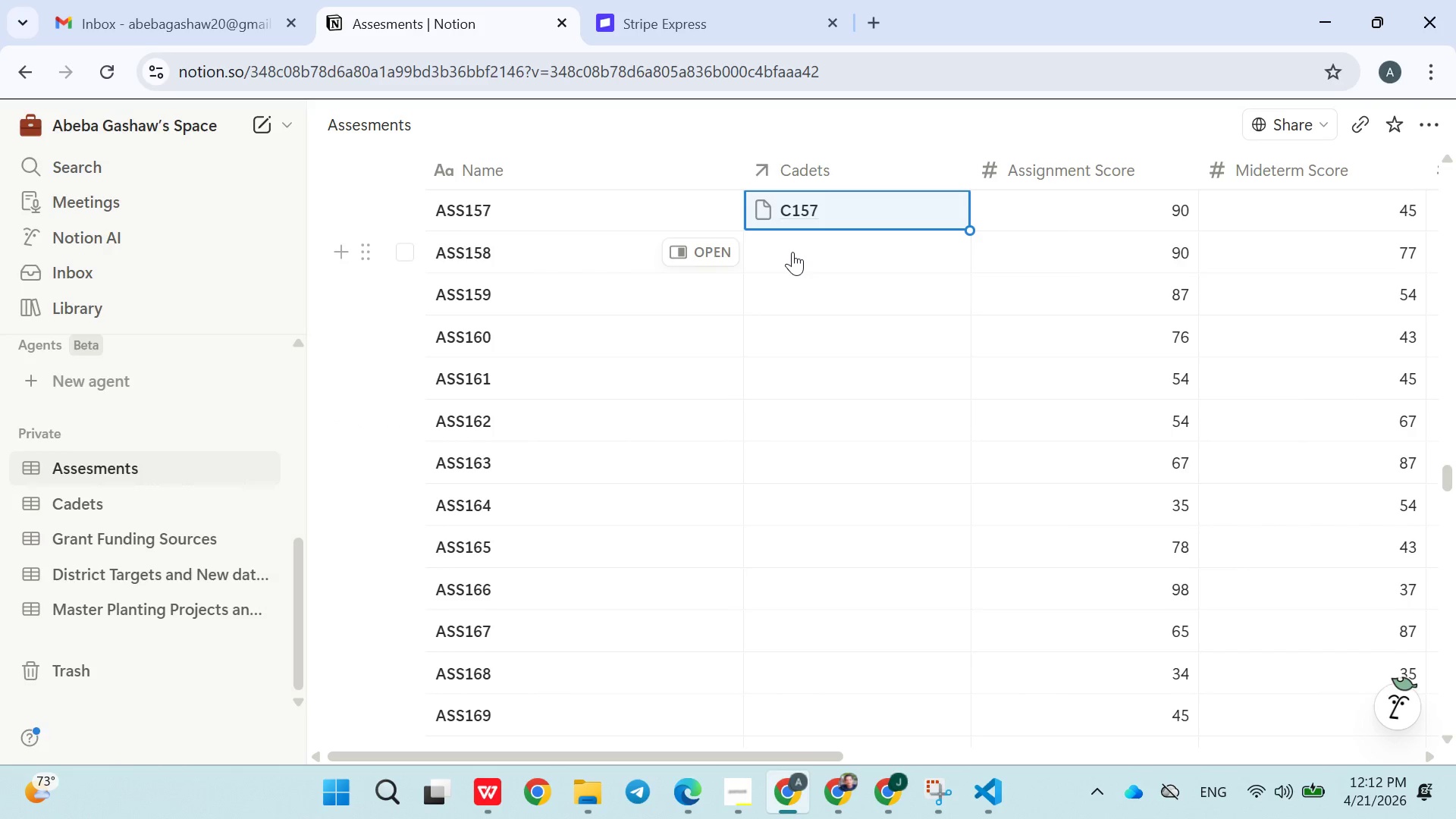 
left_click([792, 252])
 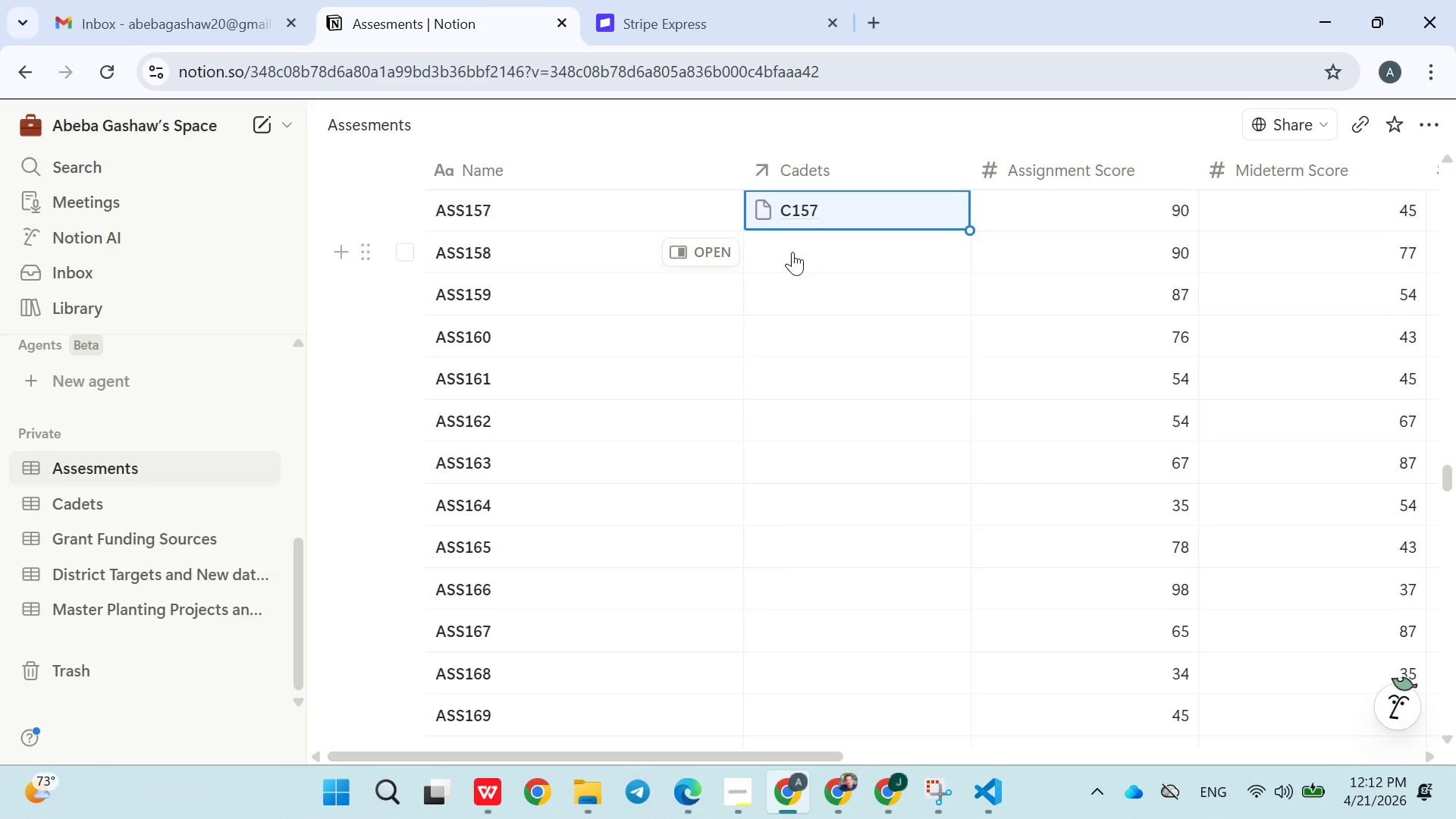 
left_click([786, 254])
 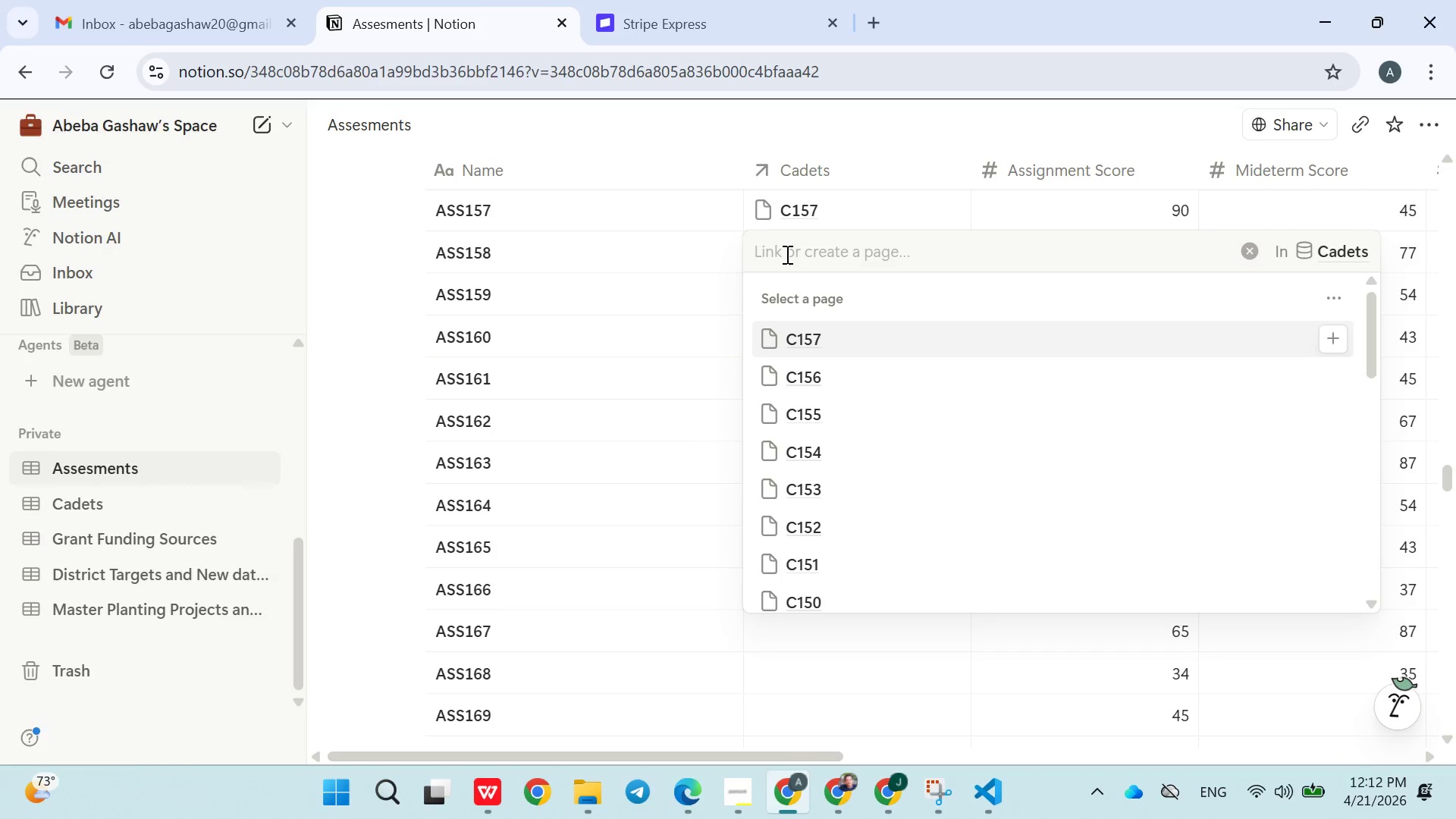 
type(C158)
 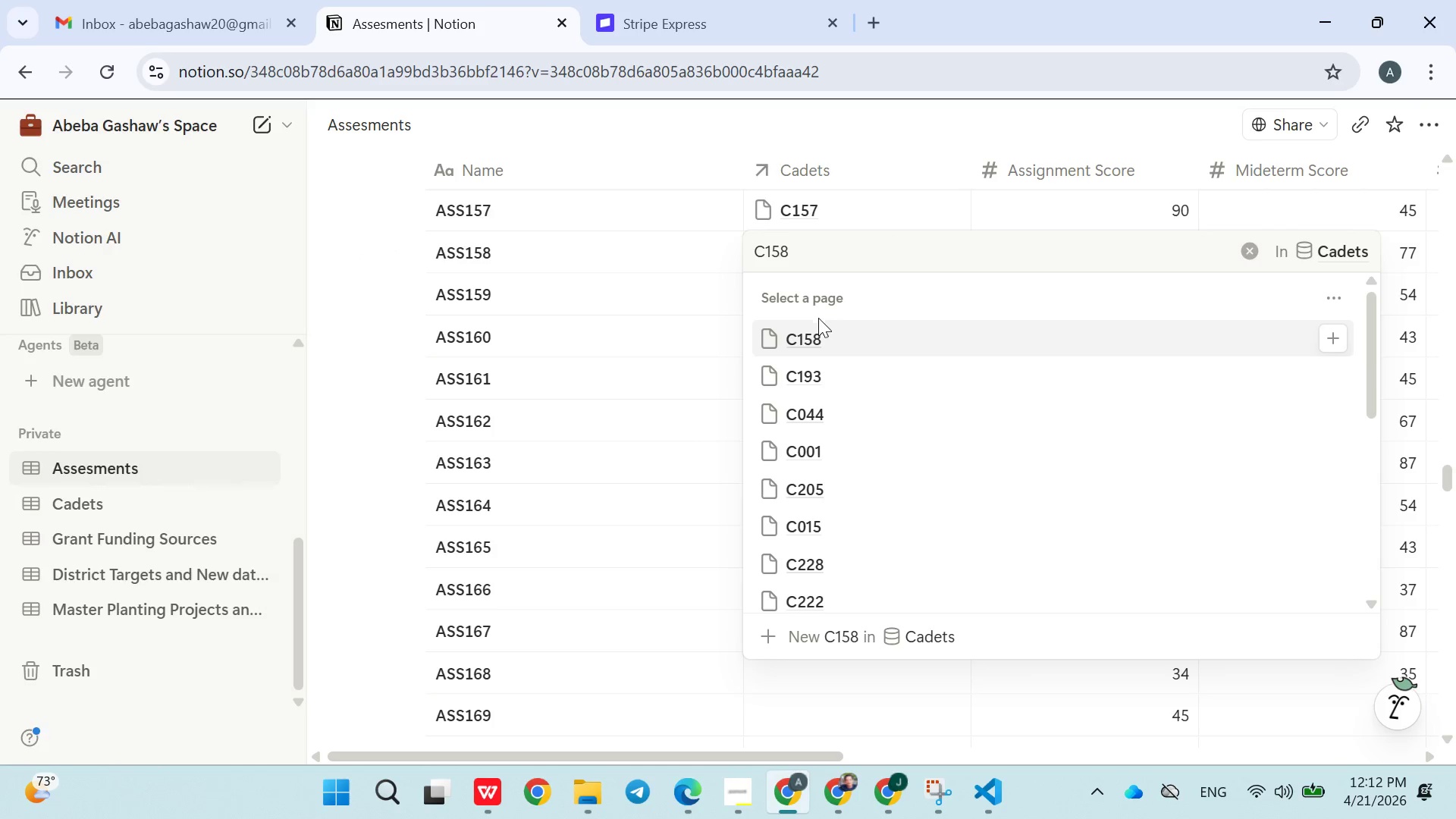 
double_click([657, 404])
 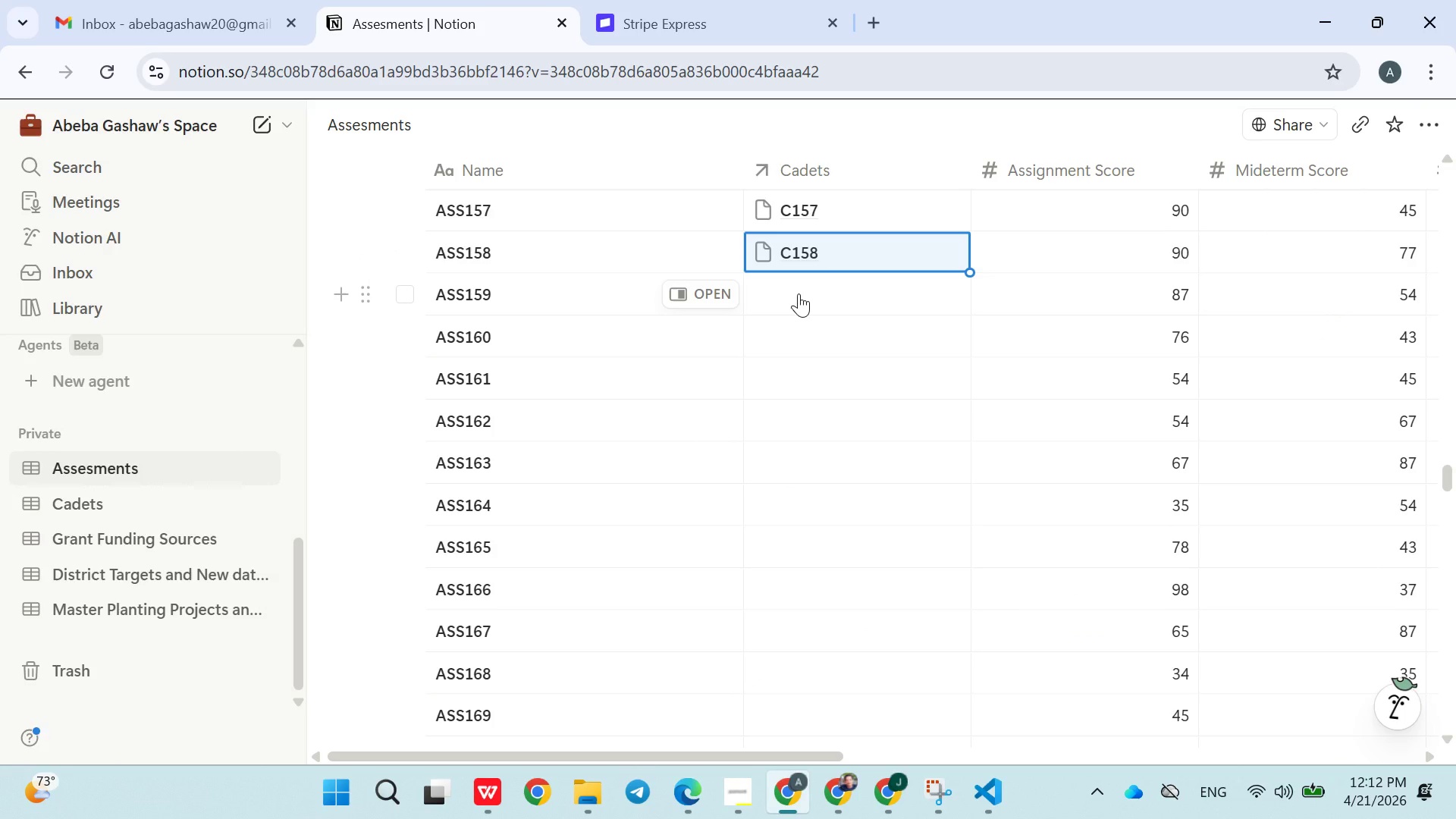 
left_click([799, 293])
 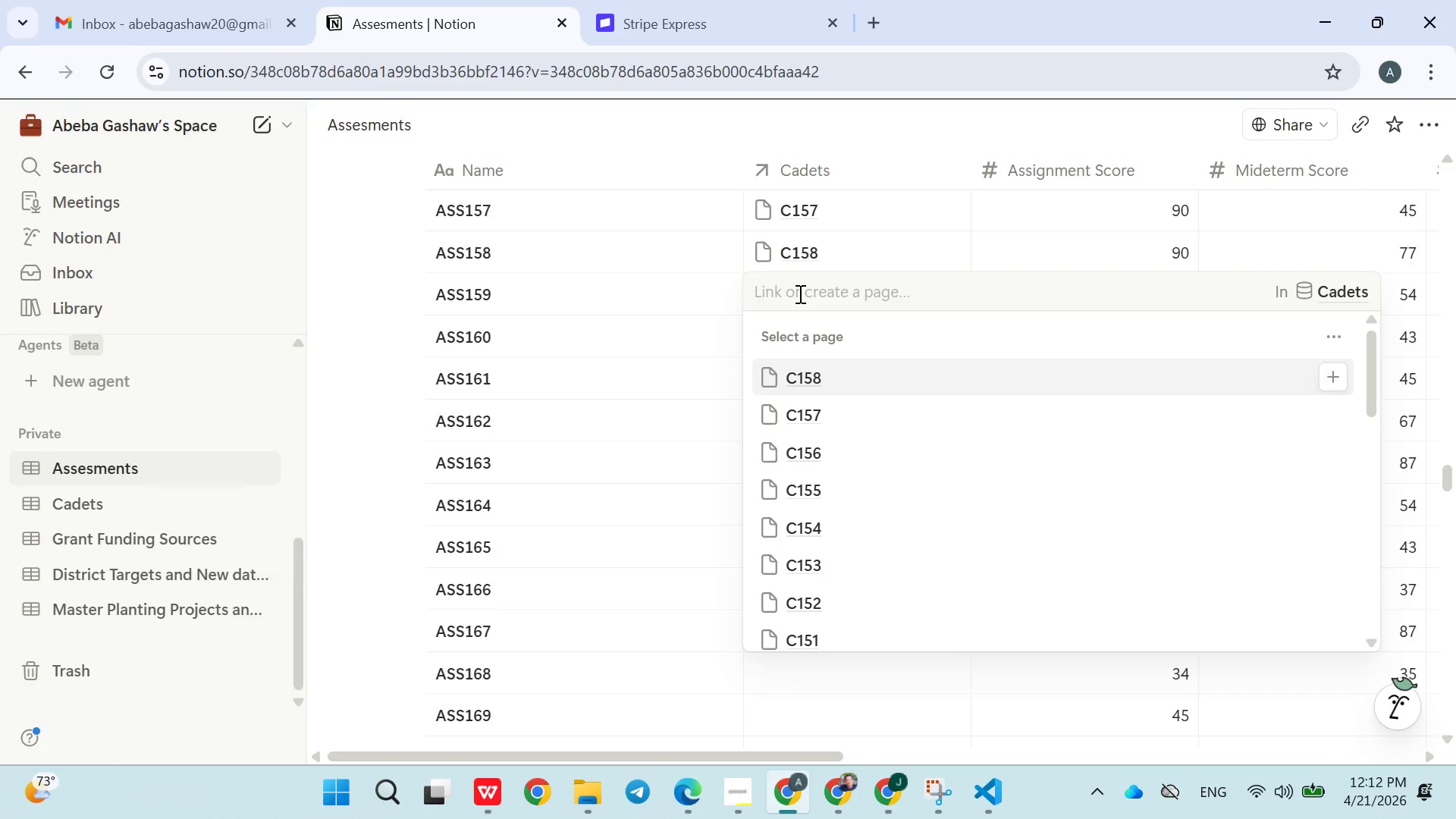 
type(C159)
 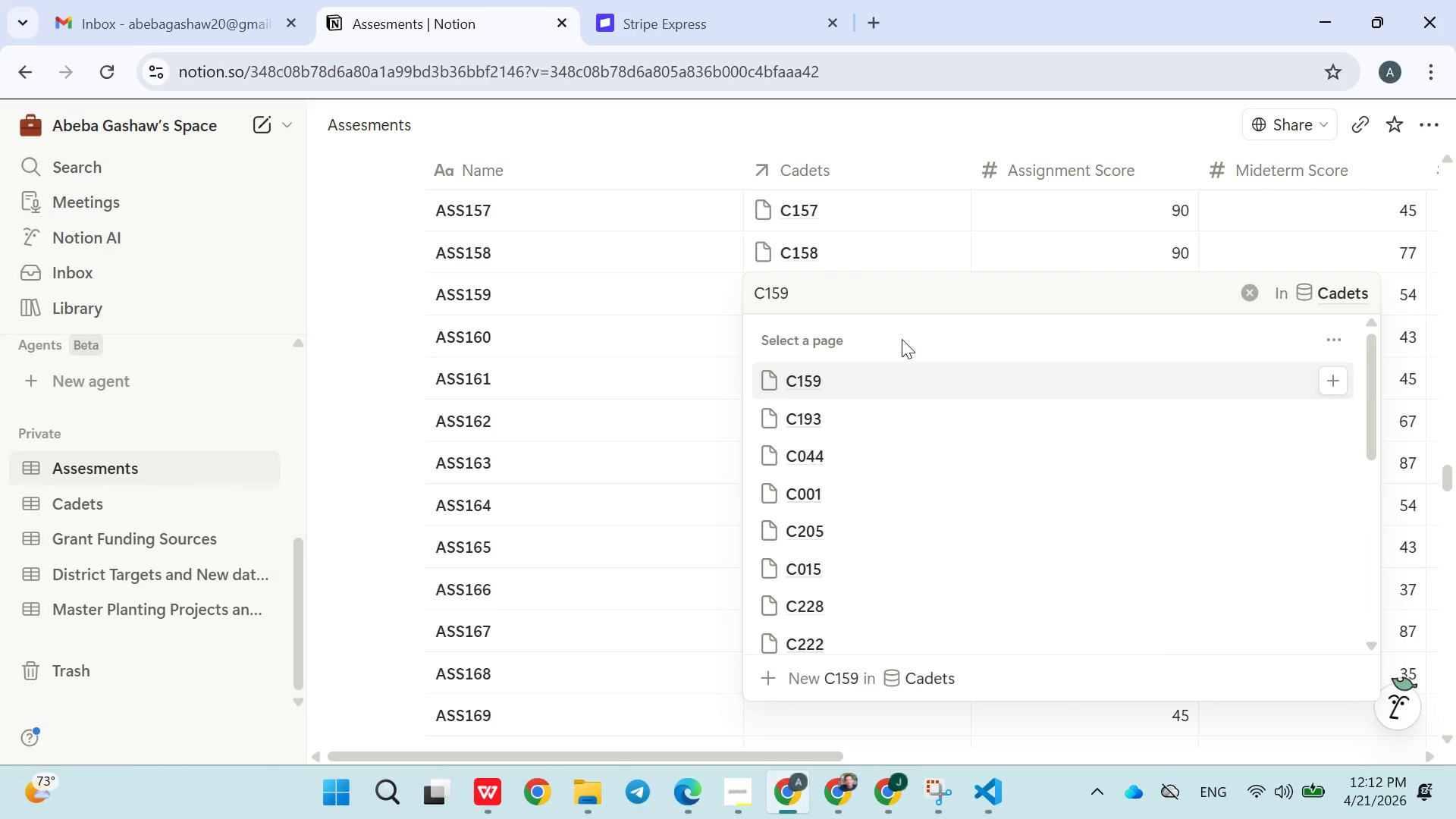 
left_click([839, 382])
 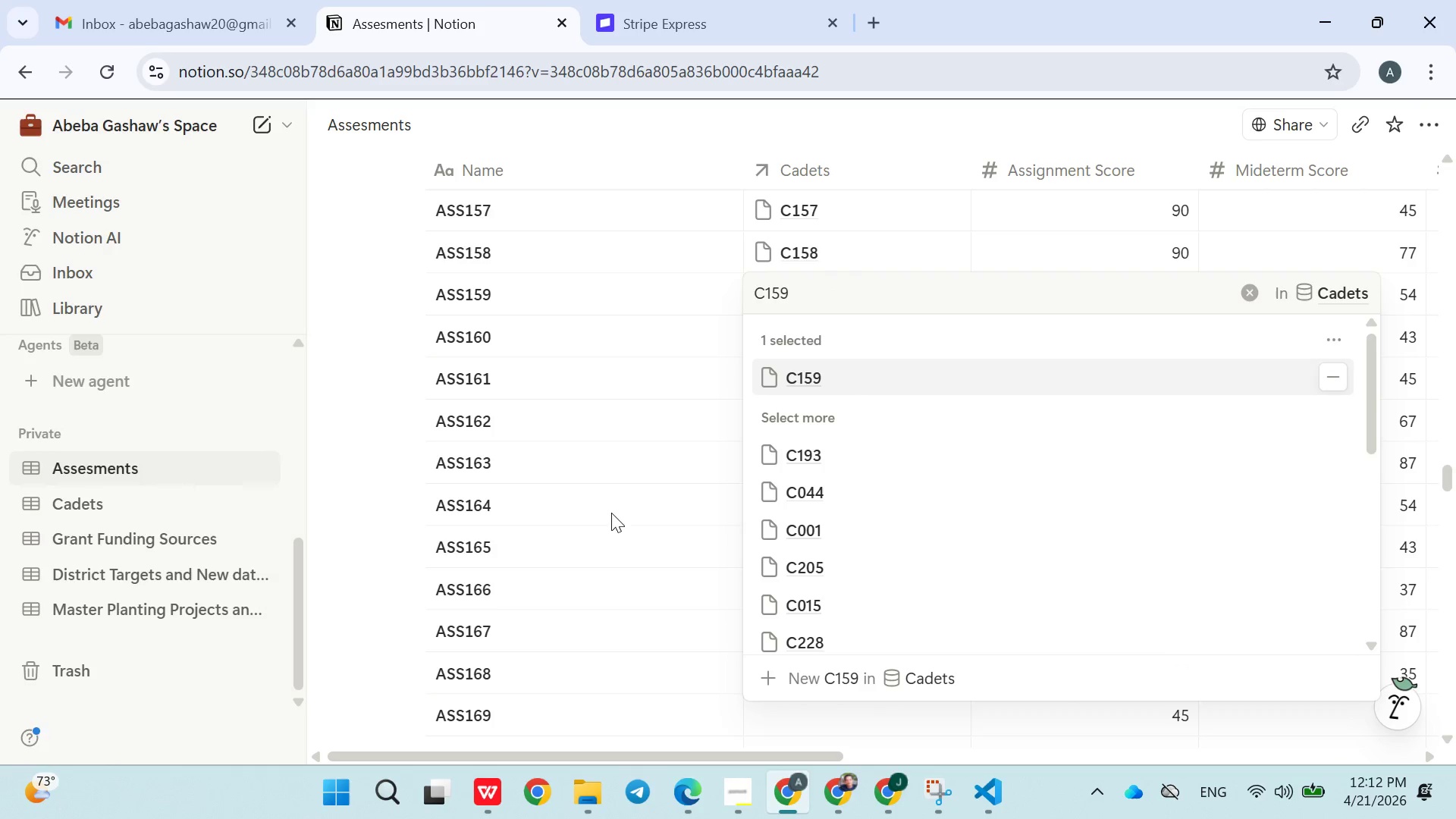 
left_click([598, 519])
 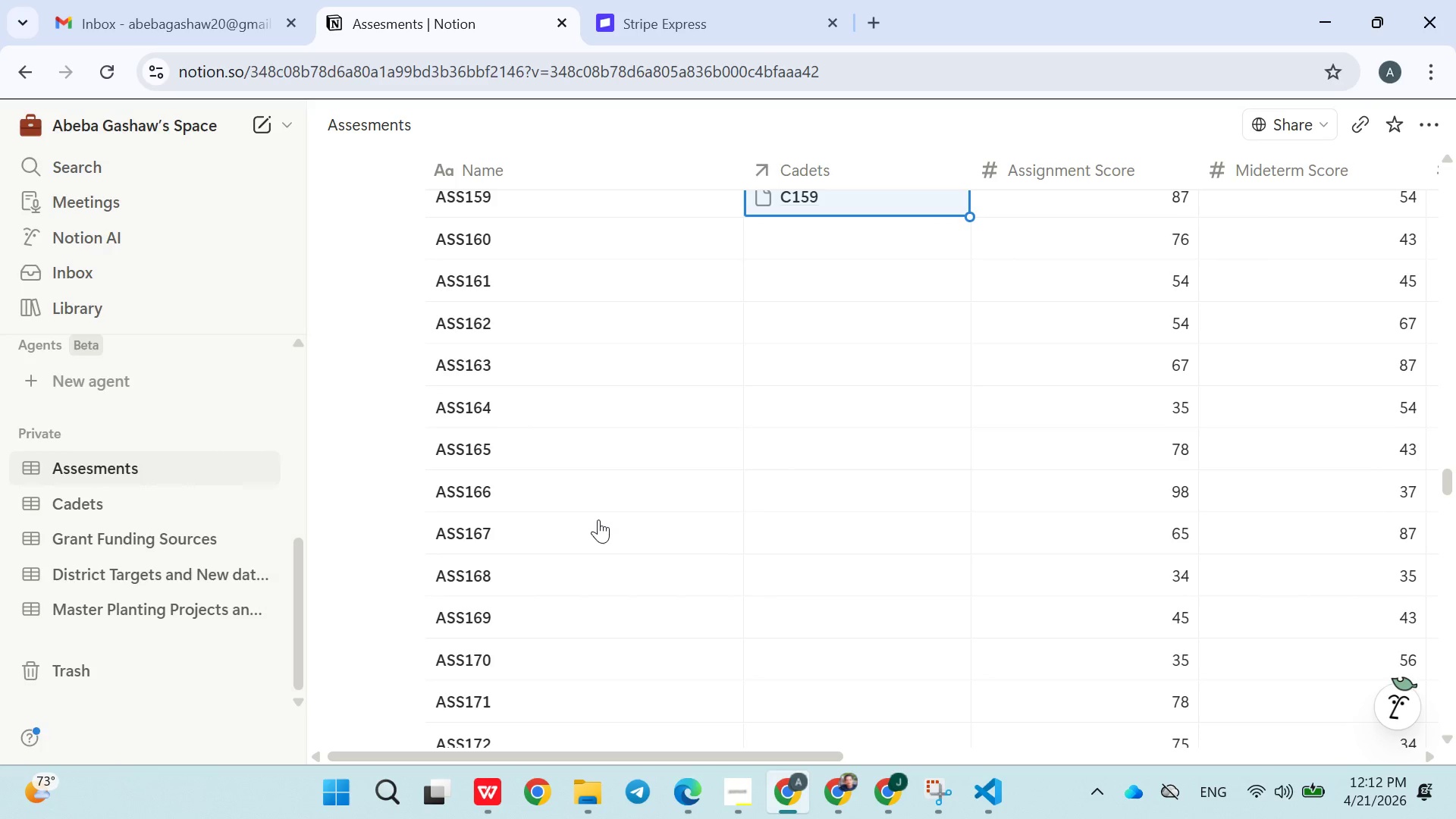 
left_click([783, 246])
 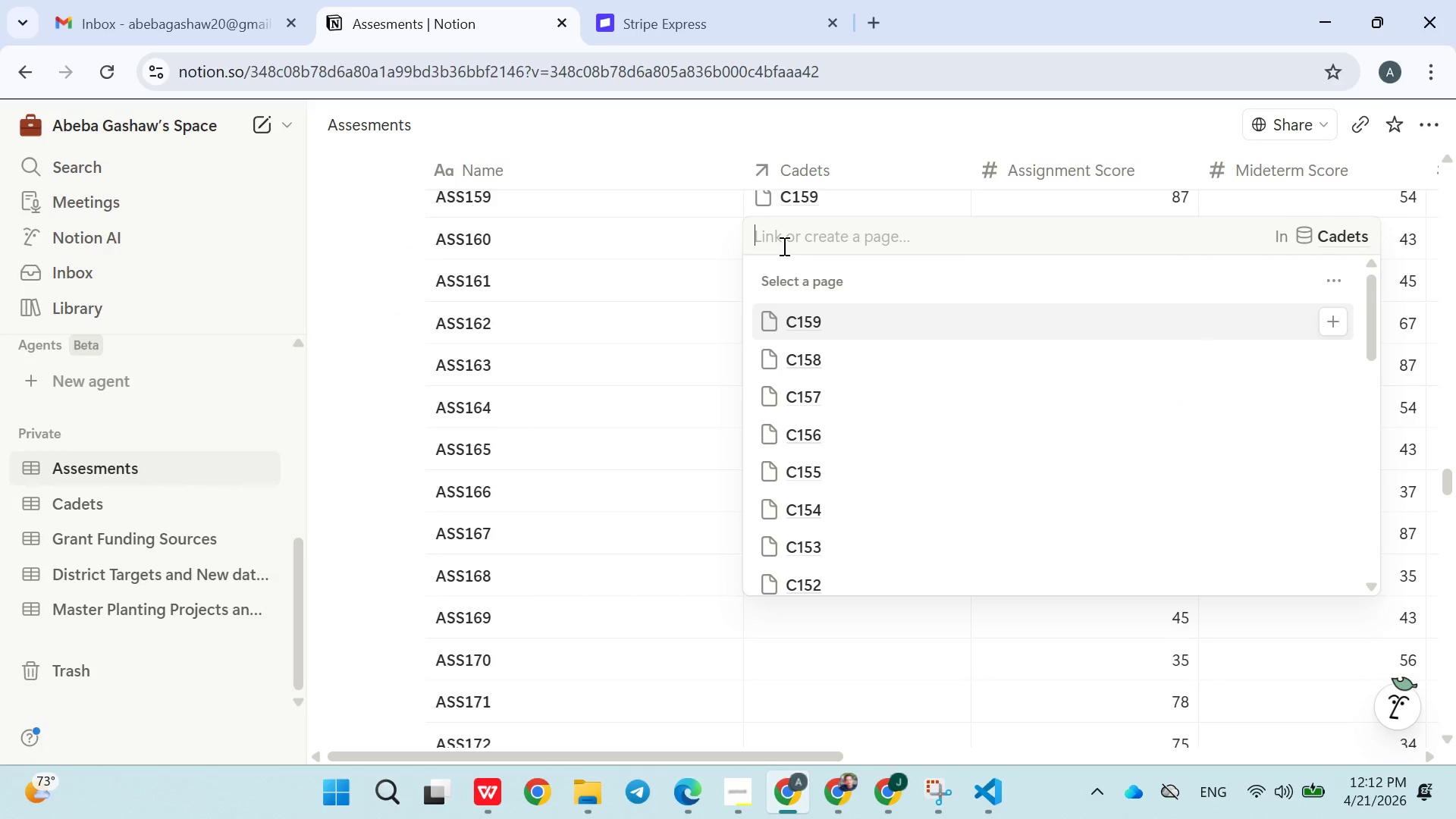 
type(C160)
 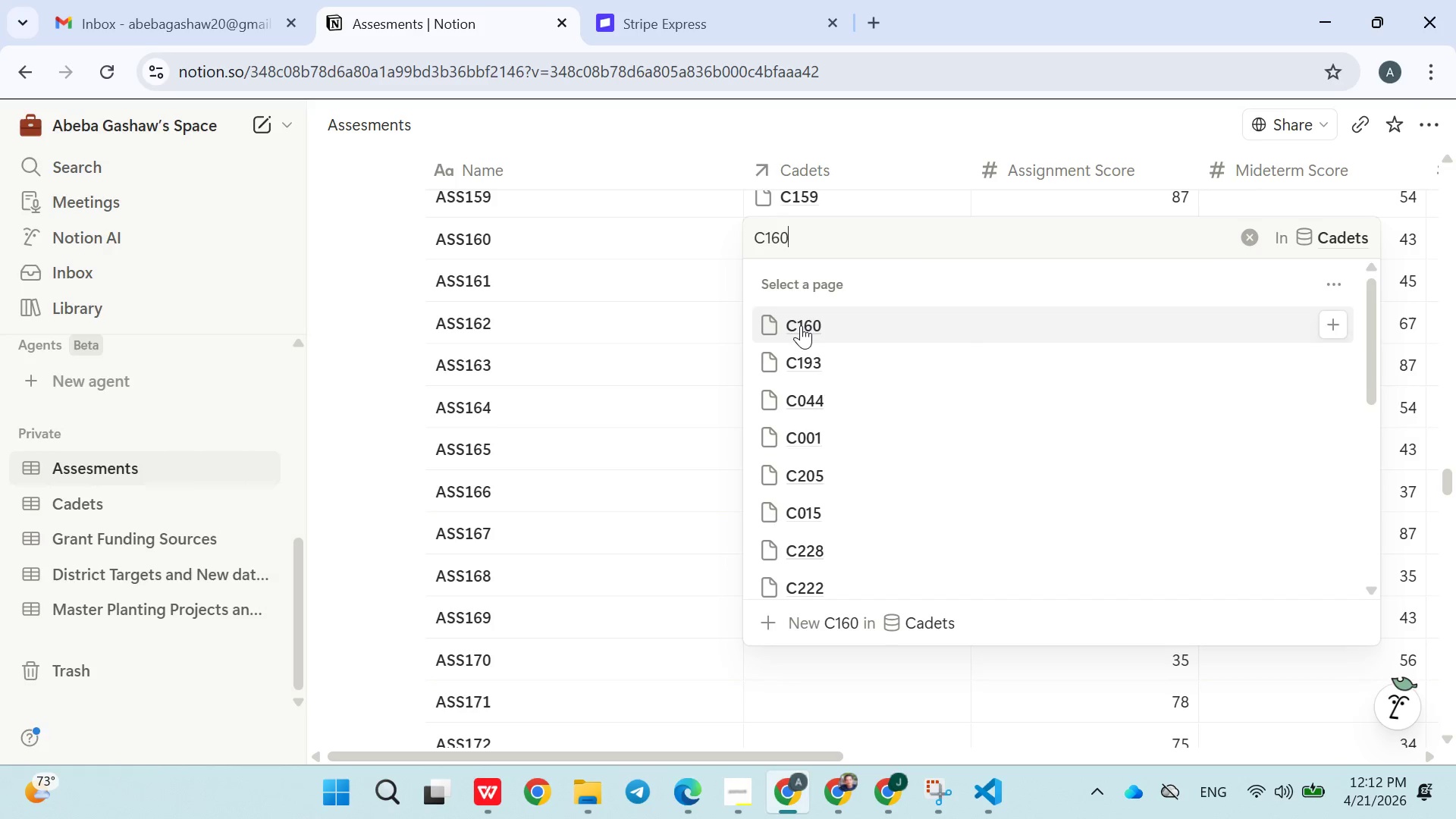 
double_click([610, 395])
 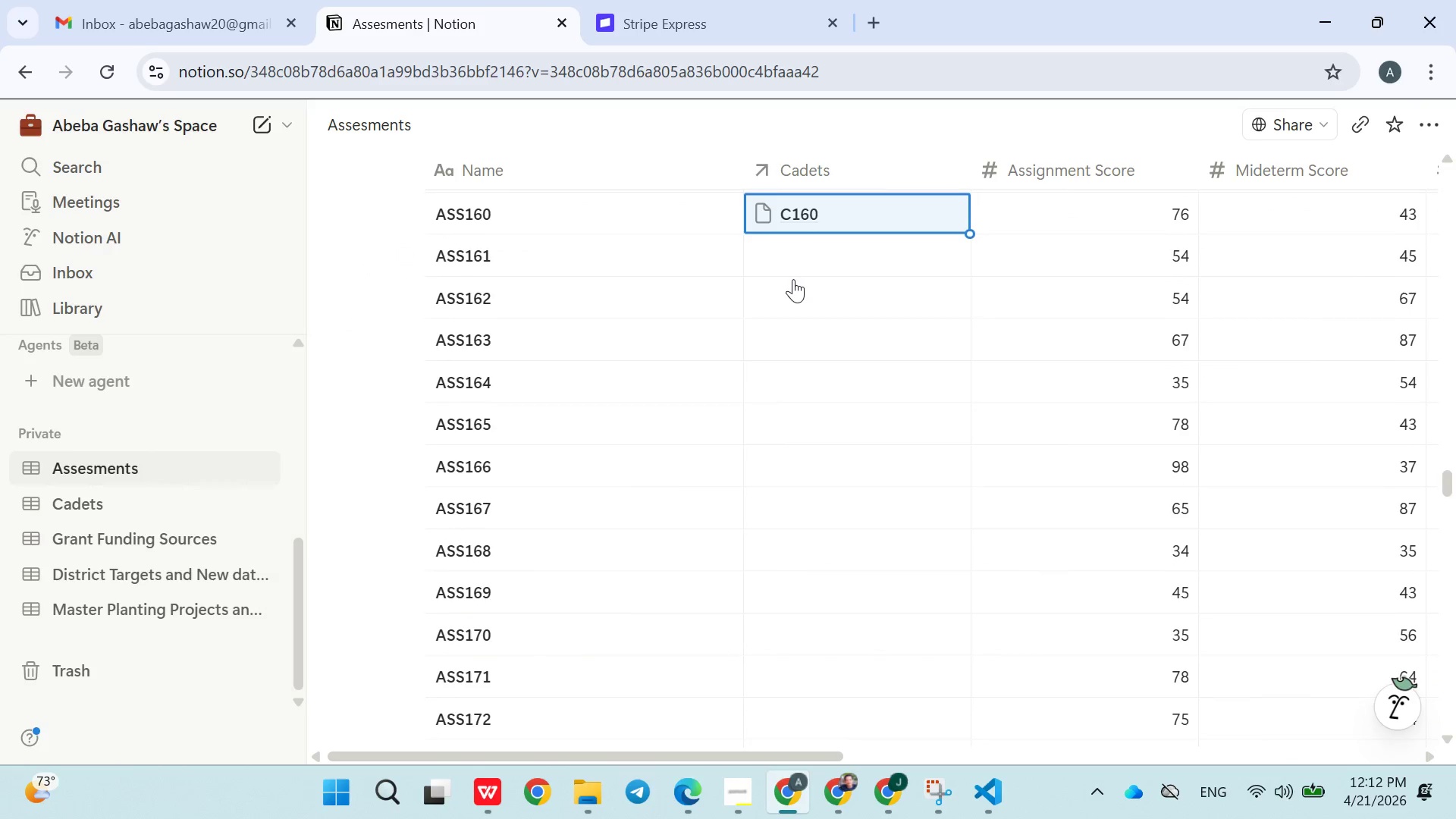 
left_click([796, 253])
 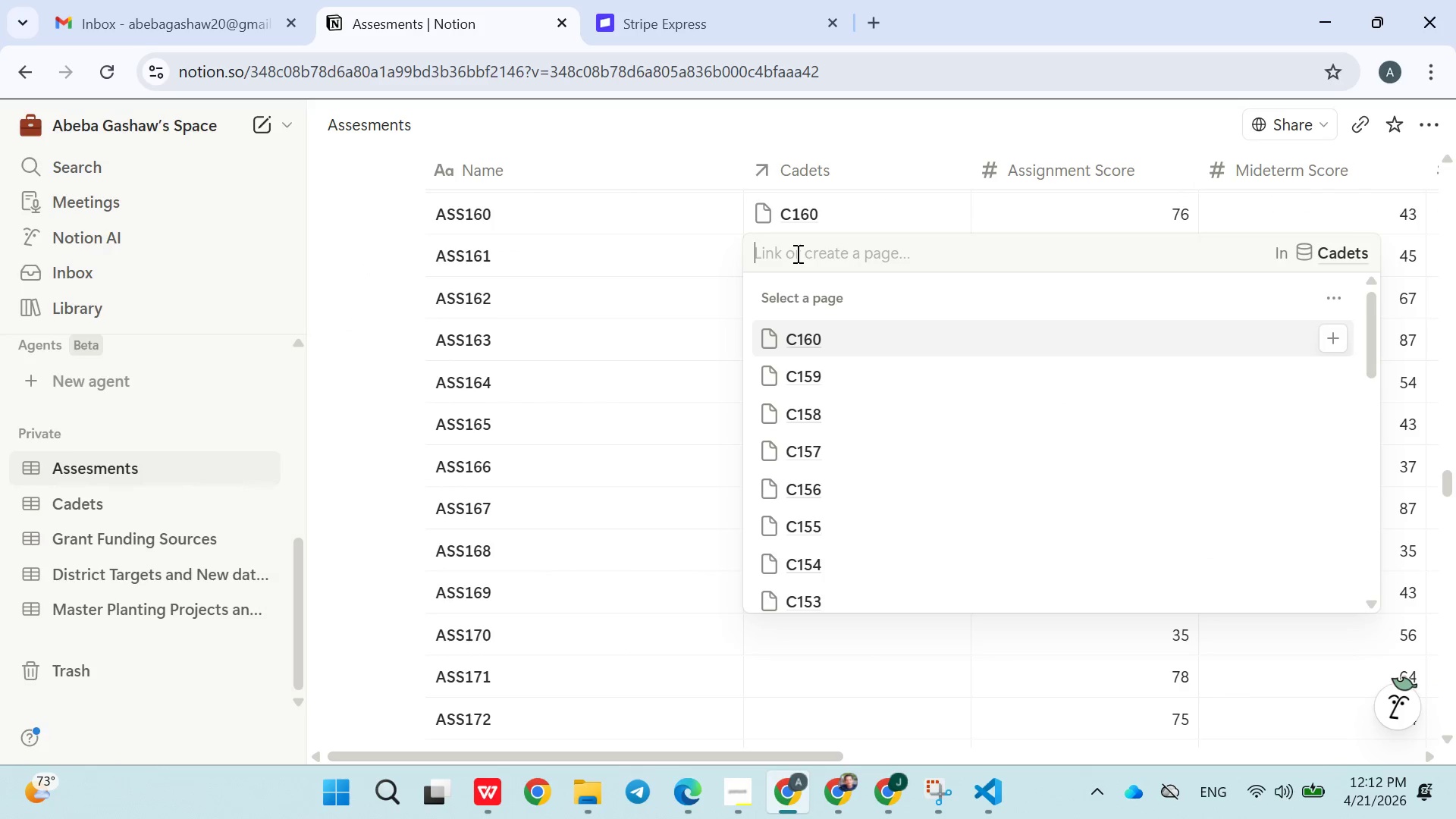 
type(C161)
 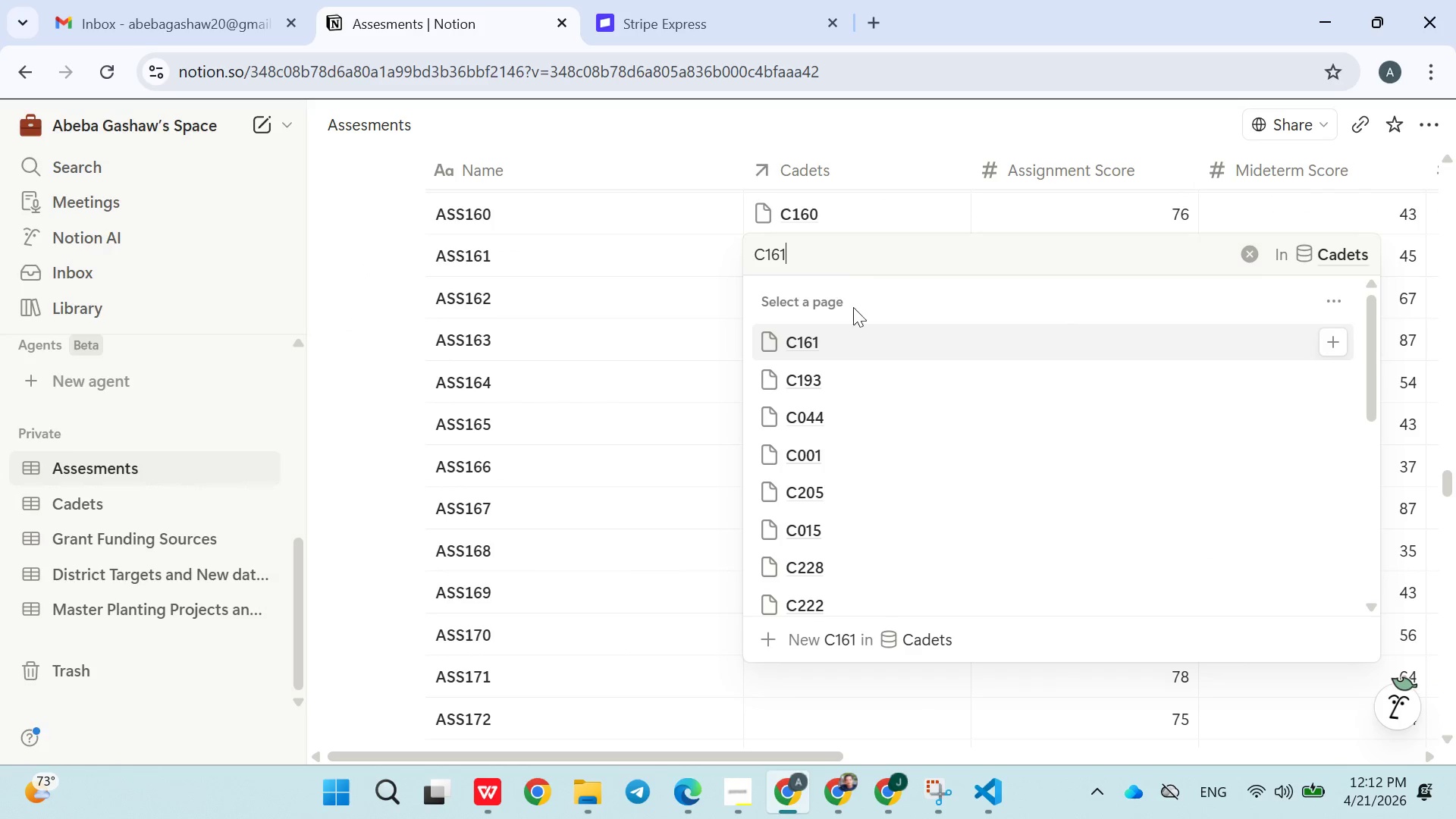 
left_click([836, 338])
 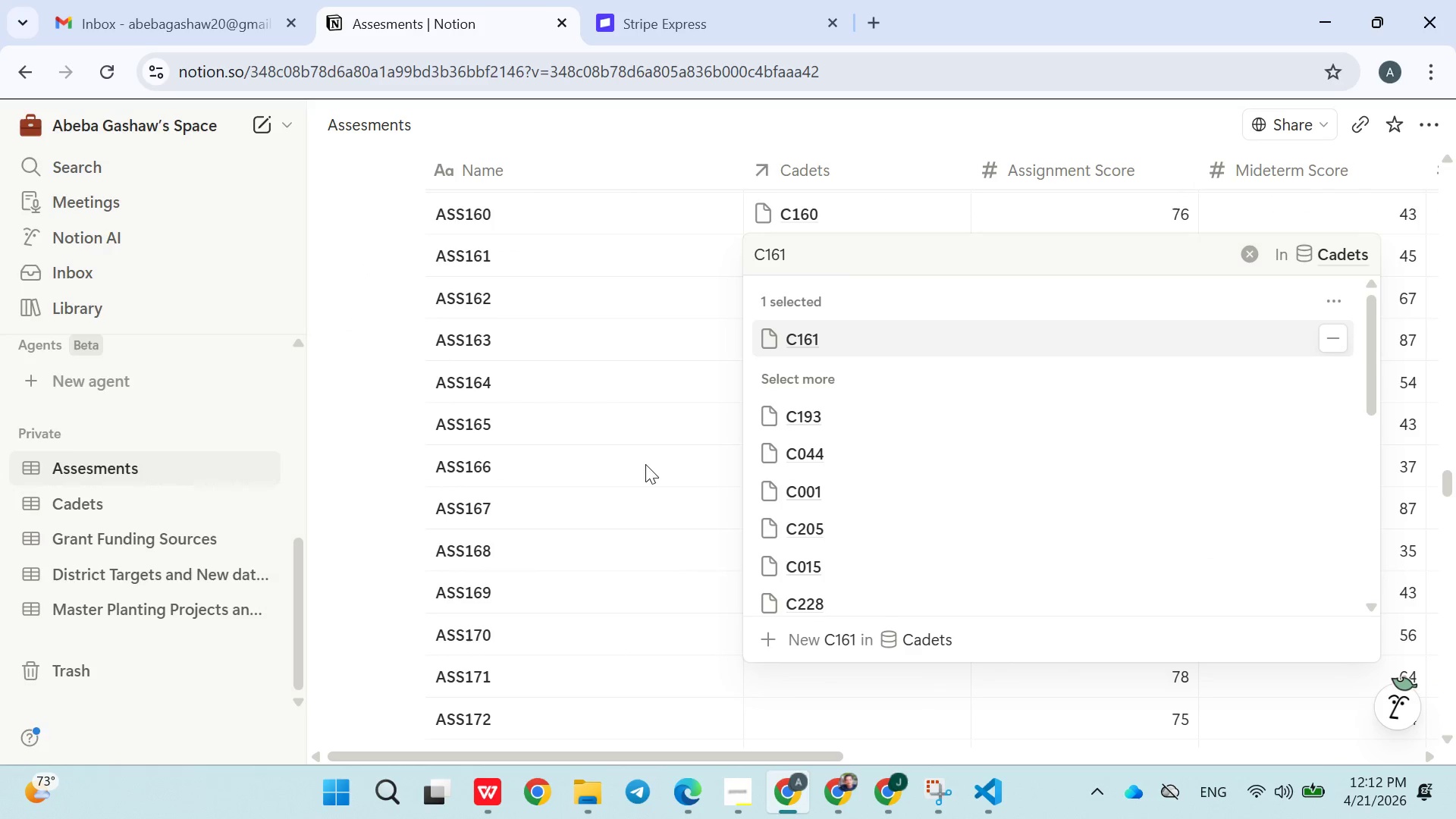 
left_click([643, 464])
 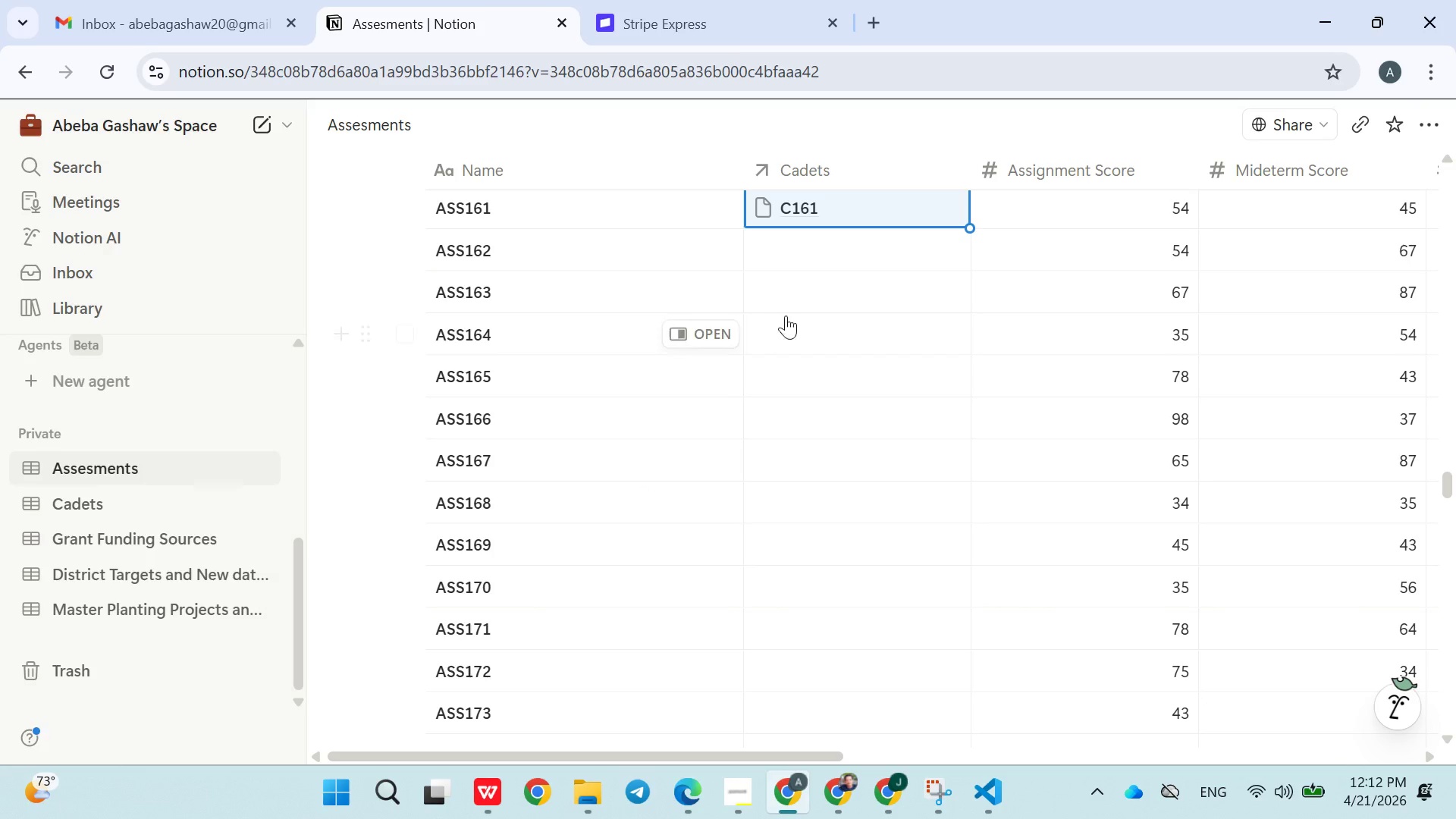 
left_click([811, 259])
 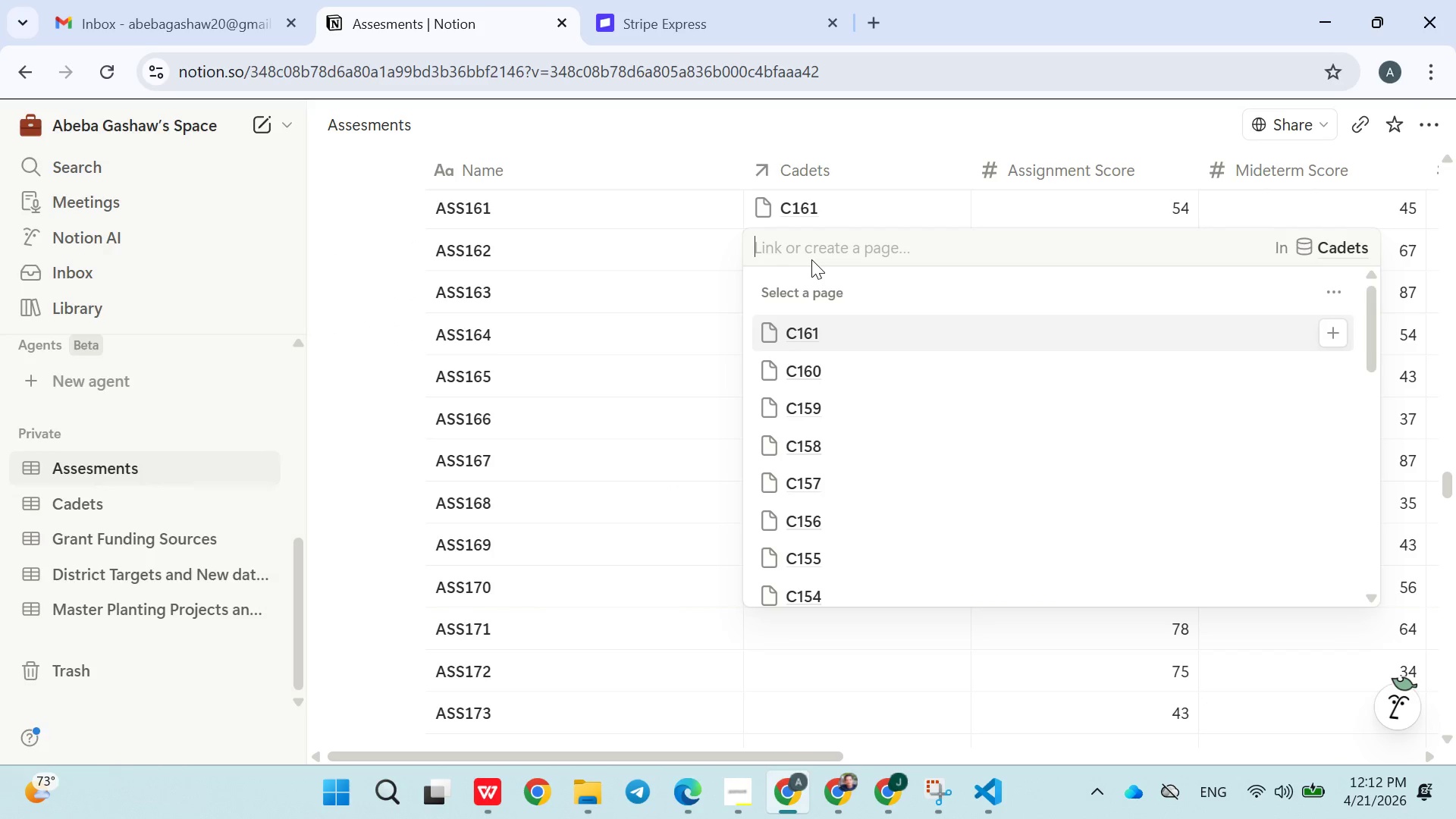 
type(C162)
 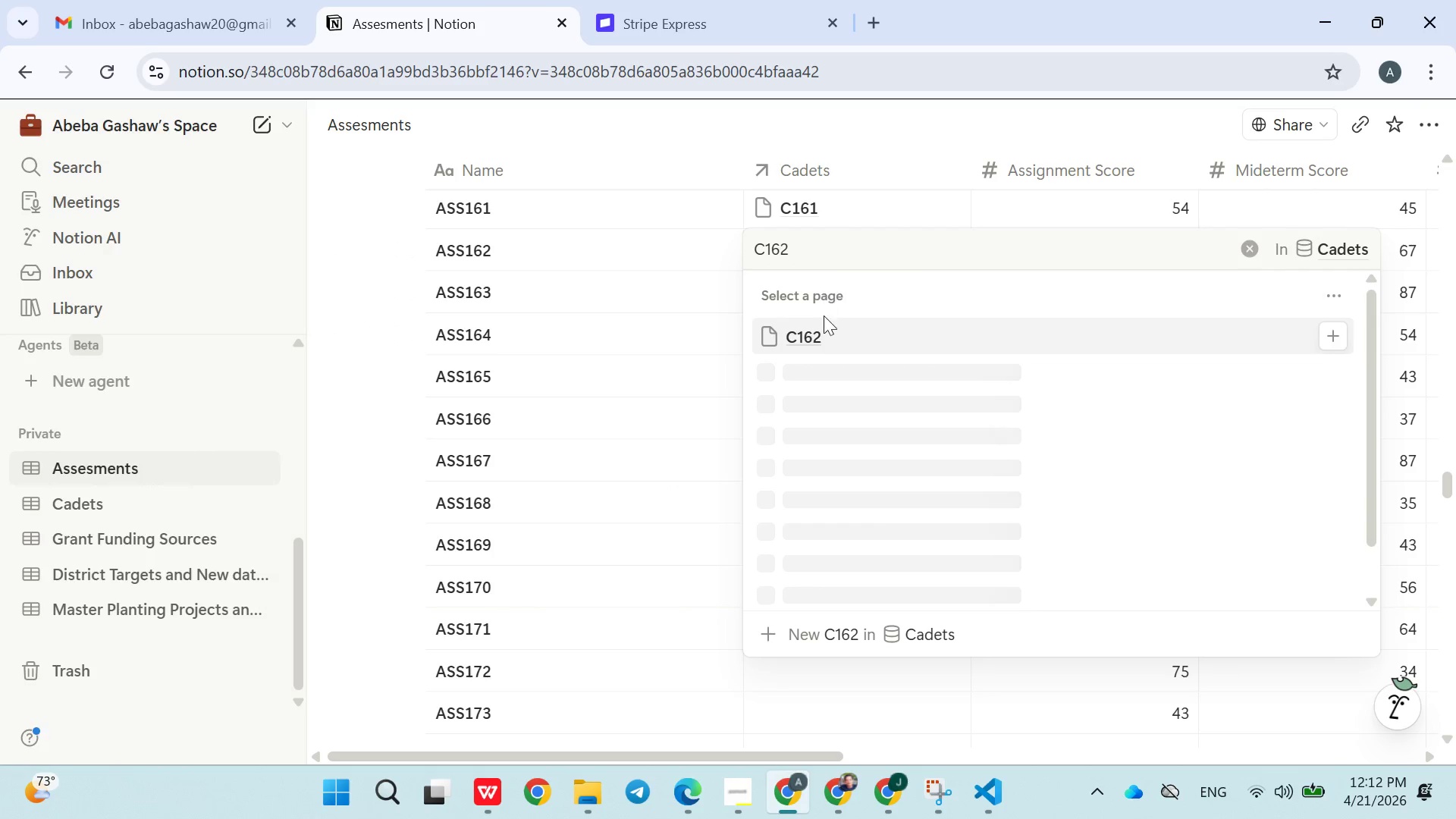 
left_click([823, 325])
 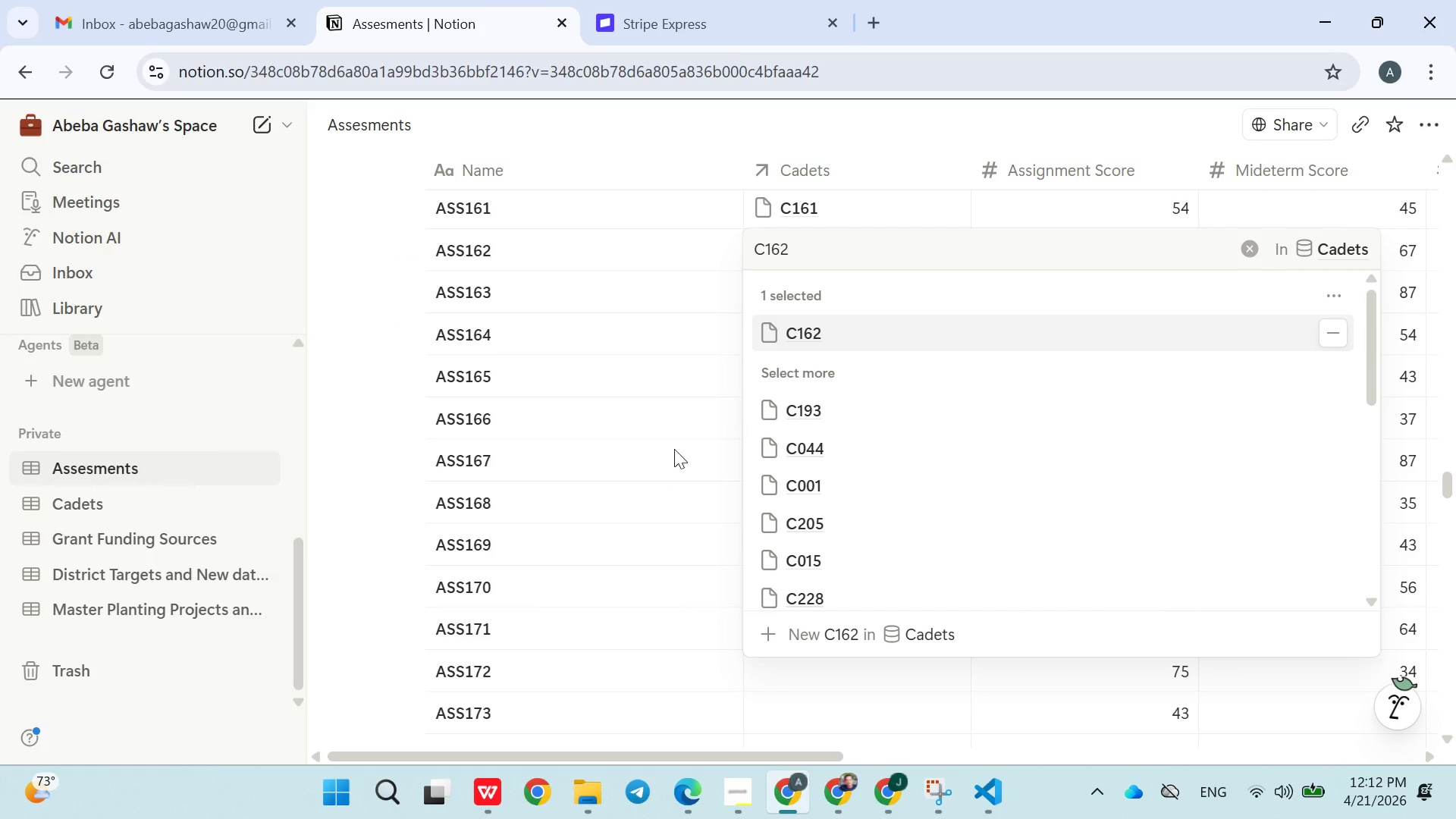 
left_click([664, 454])
 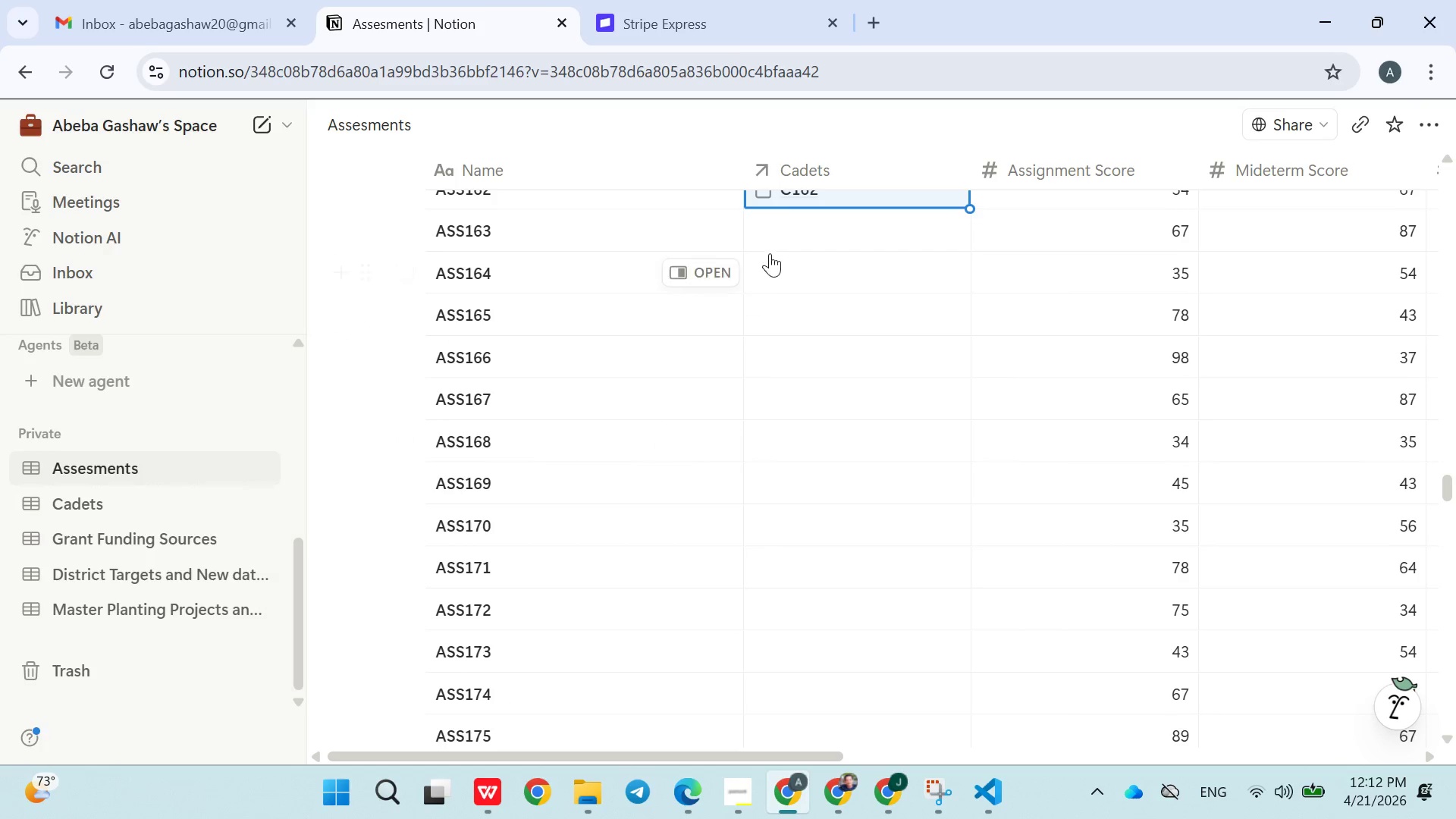 
left_click([781, 234])
 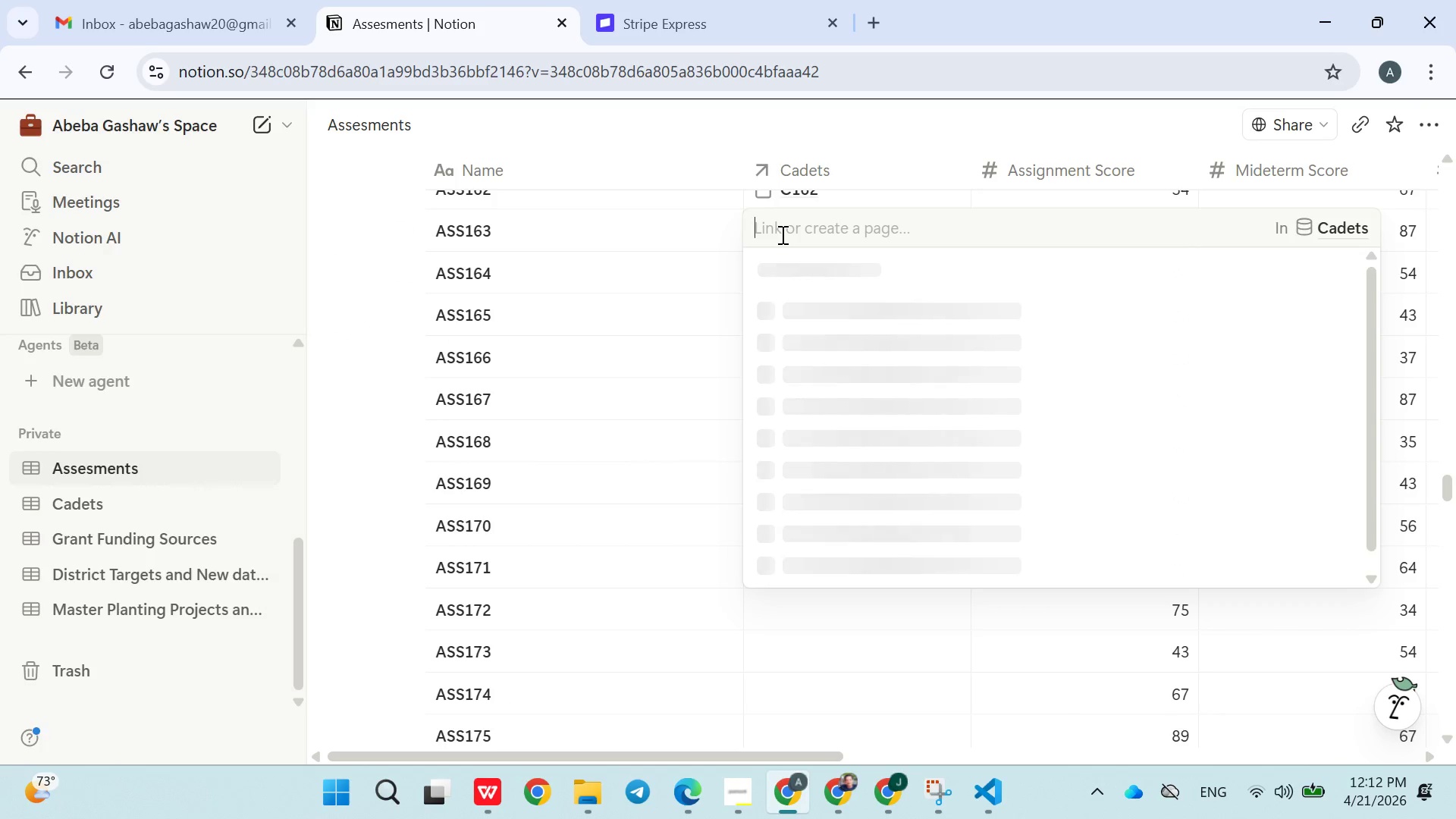 
type(C163)
 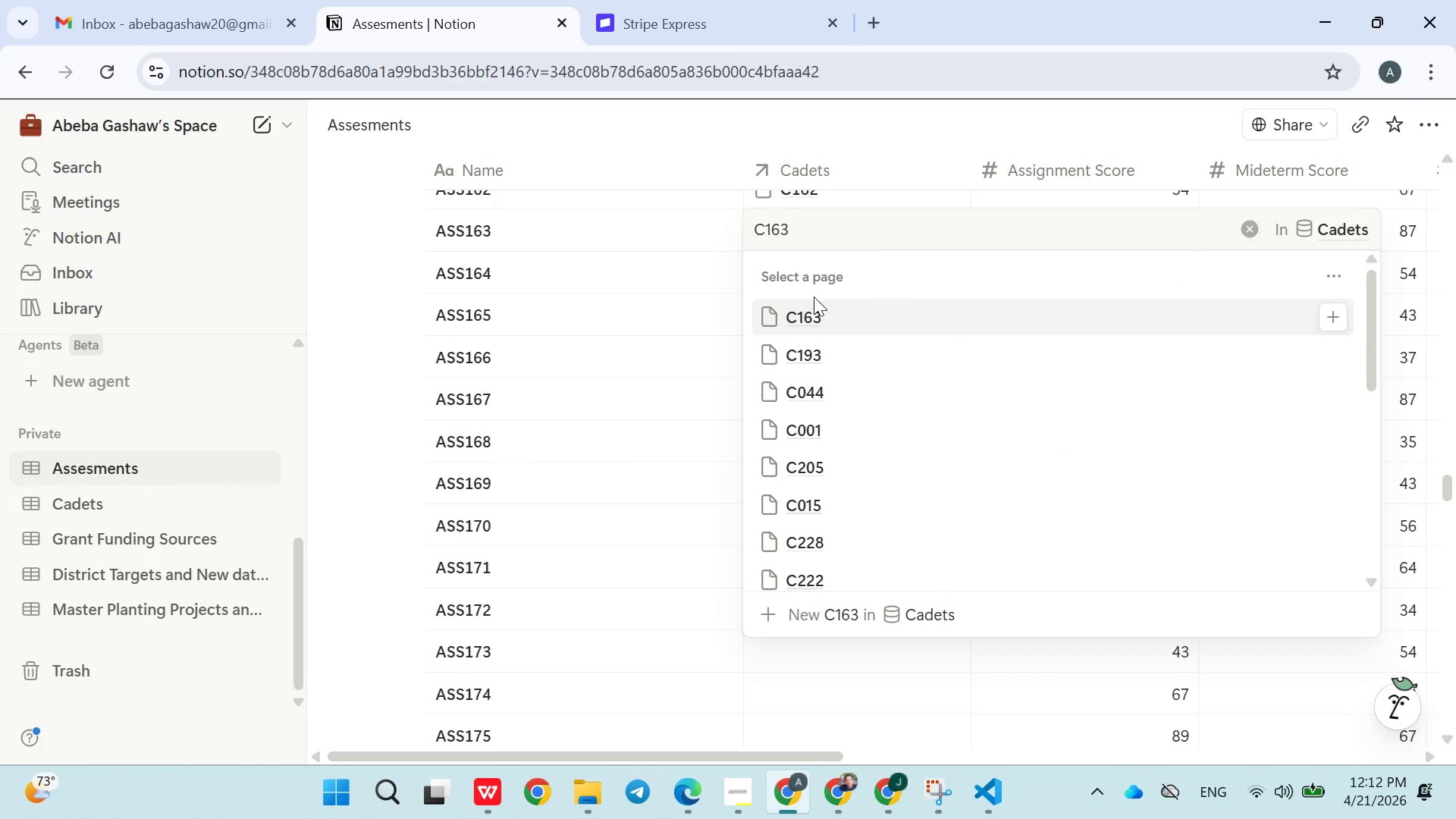 
left_click([805, 323])
 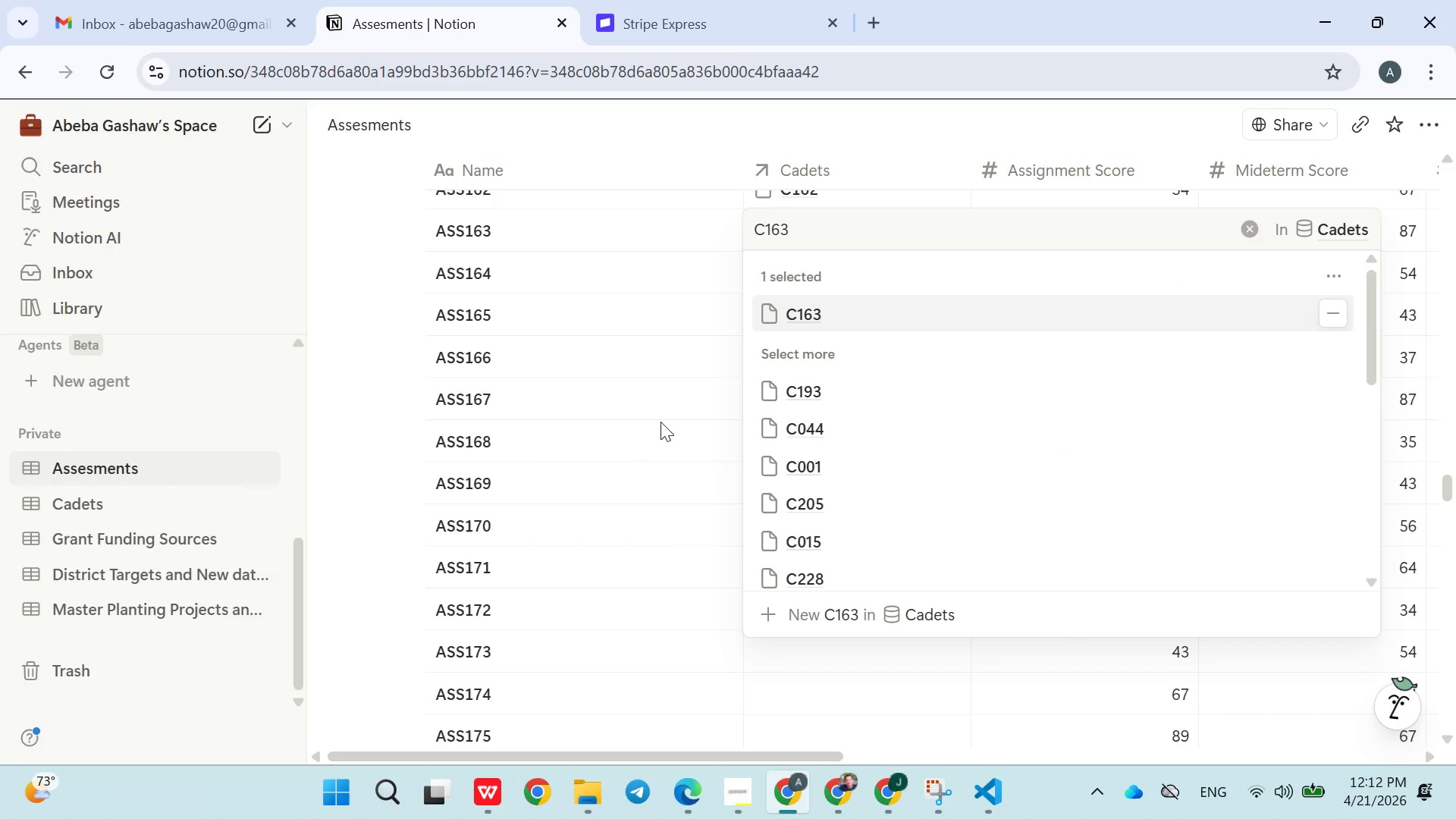 
left_click([655, 428])
 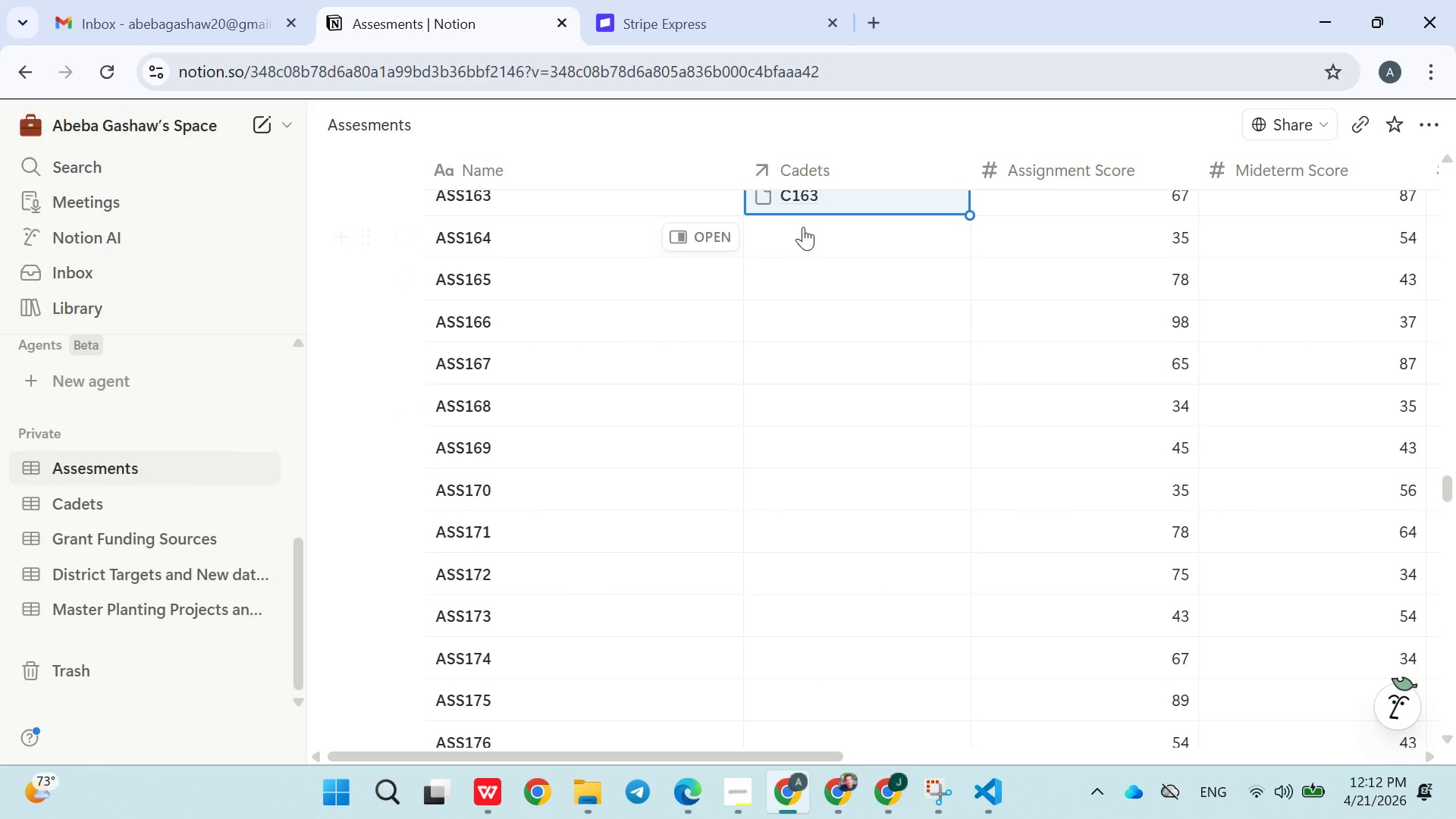 
left_click([798, 236])
 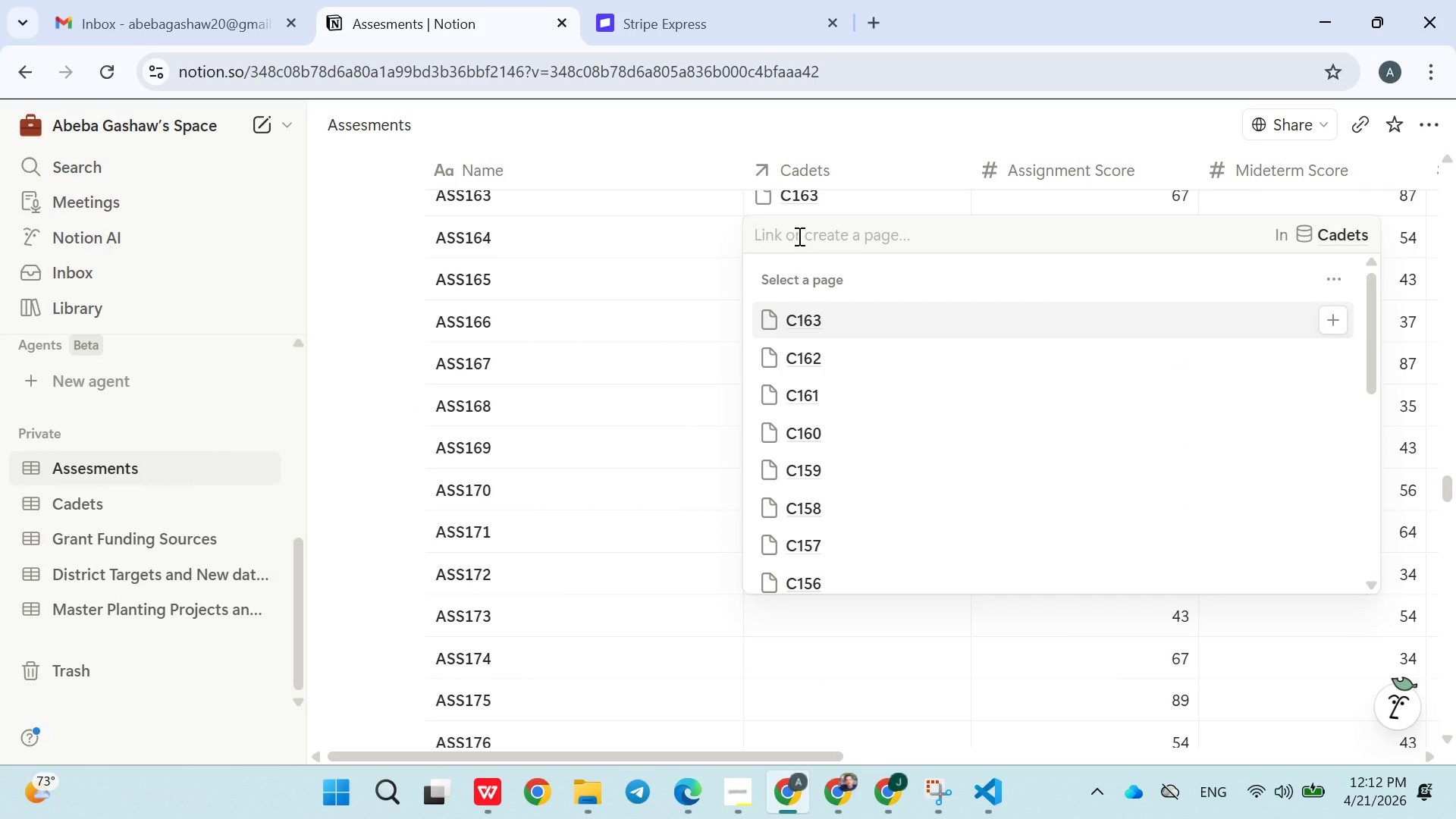 
type(c)
key(Backspace)
type(C163)
key(Backspace)
type(4)
 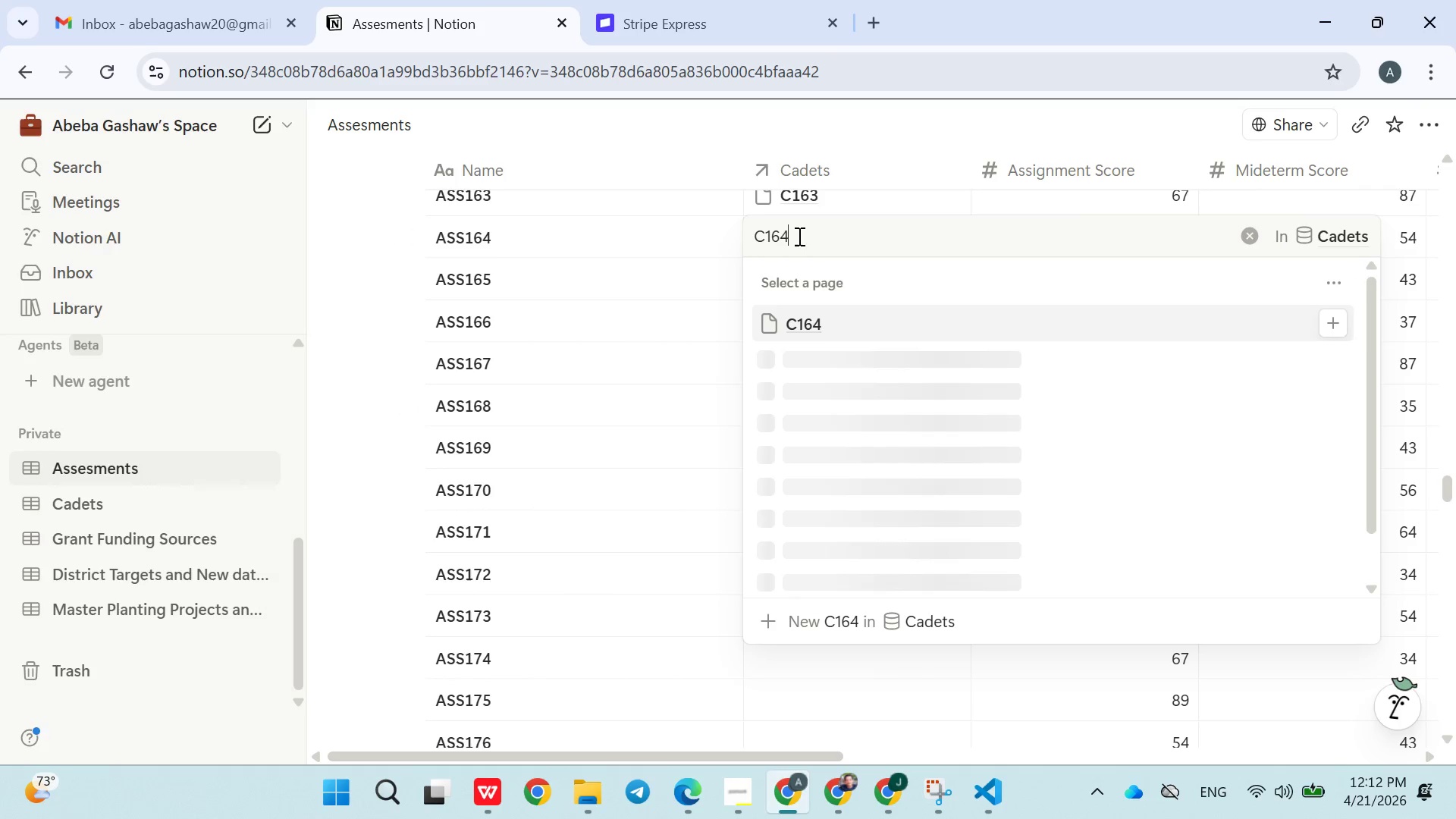 
double_click([691, 375])
 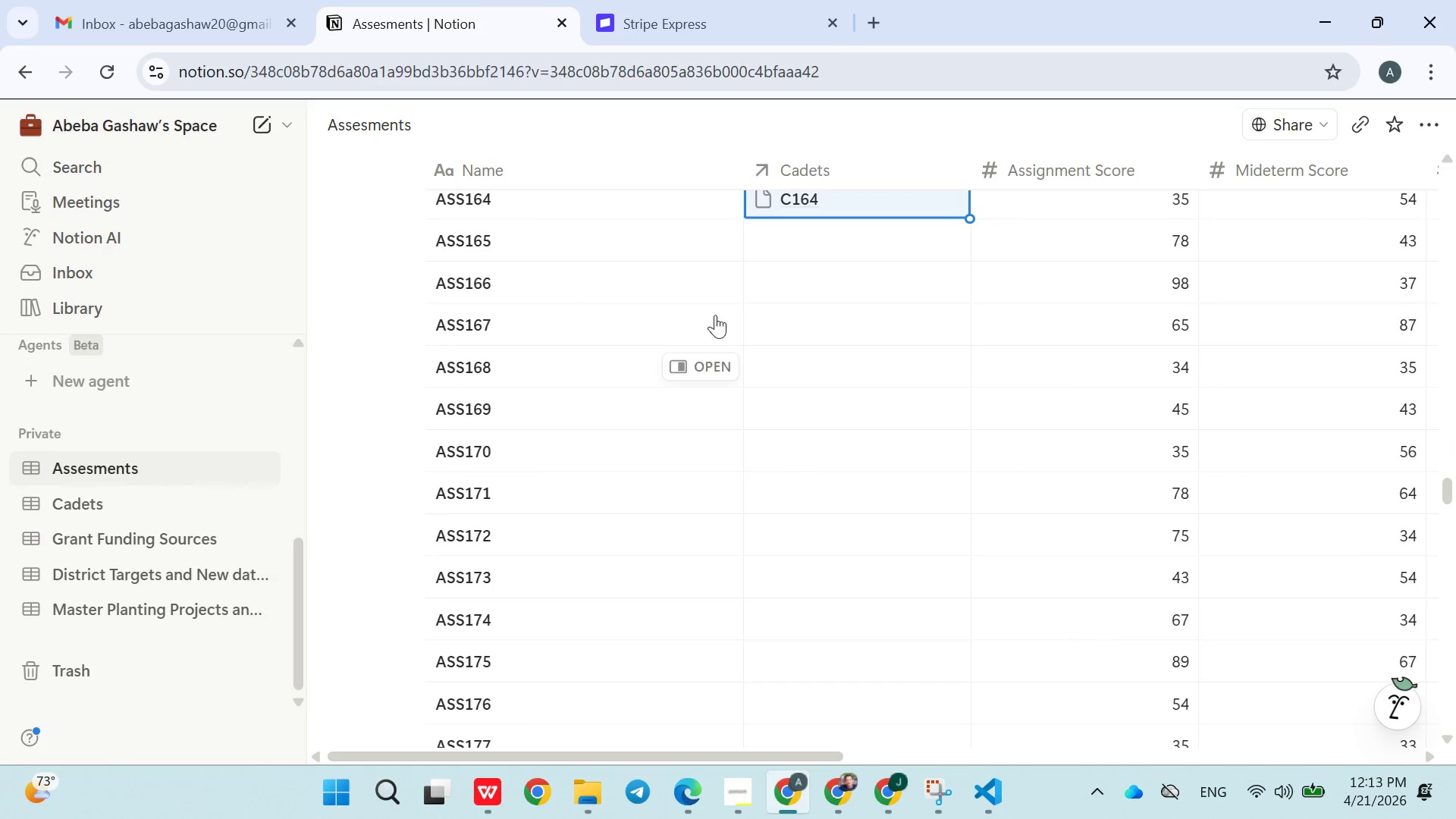 
left_click([780, 241])
 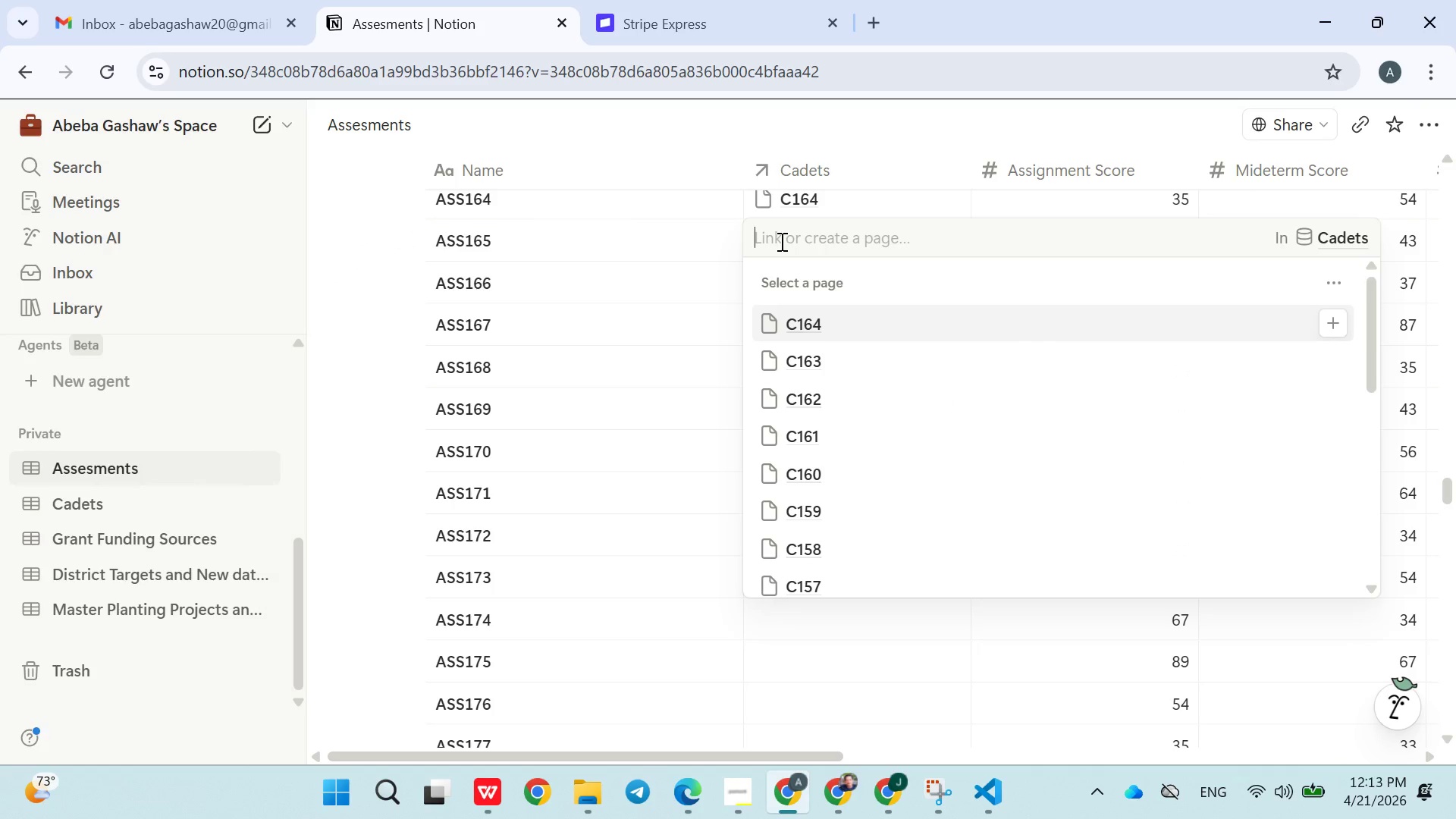 
key(Shift+ShiftLeft)
 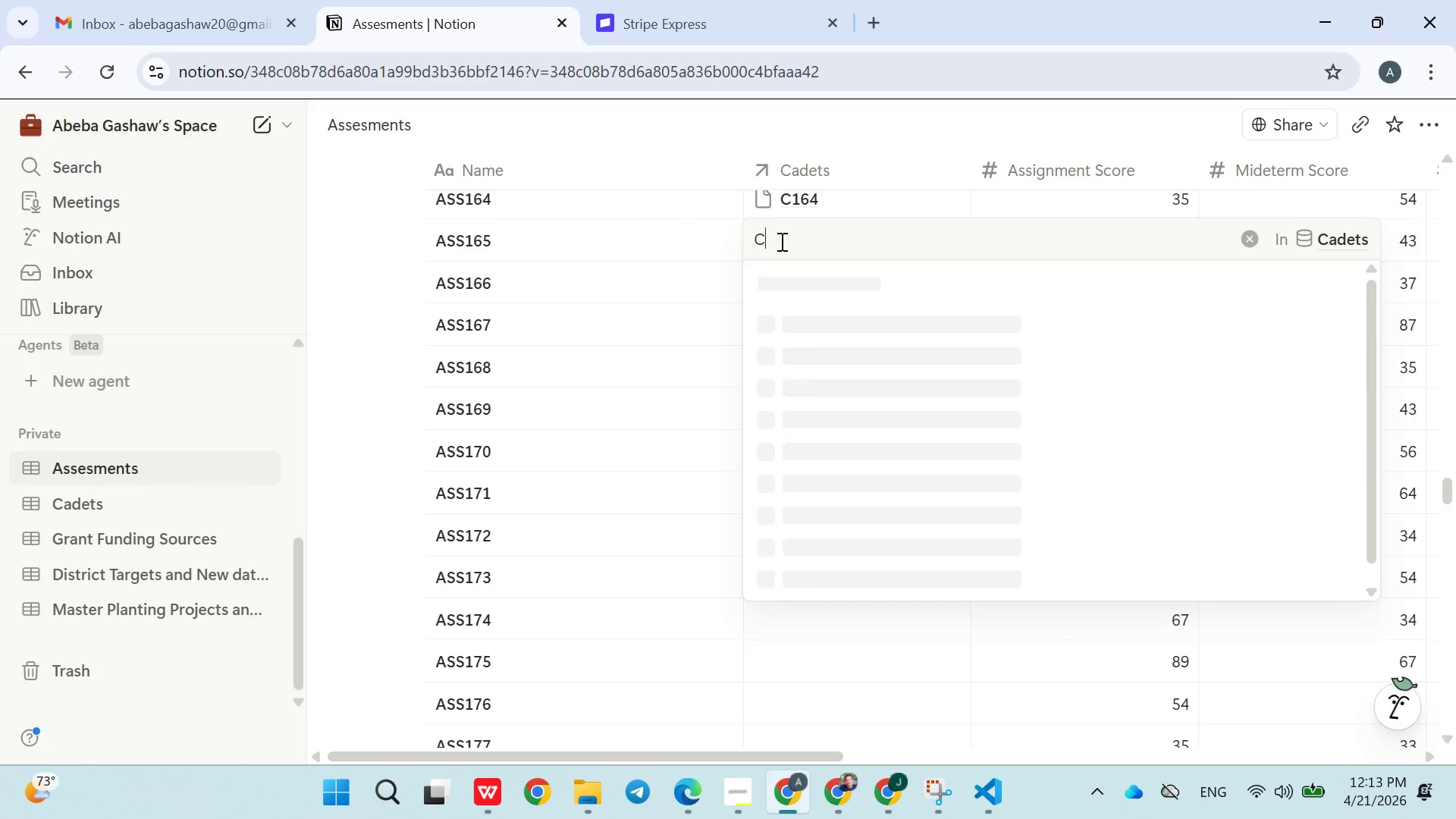 
key(Shift+C)
 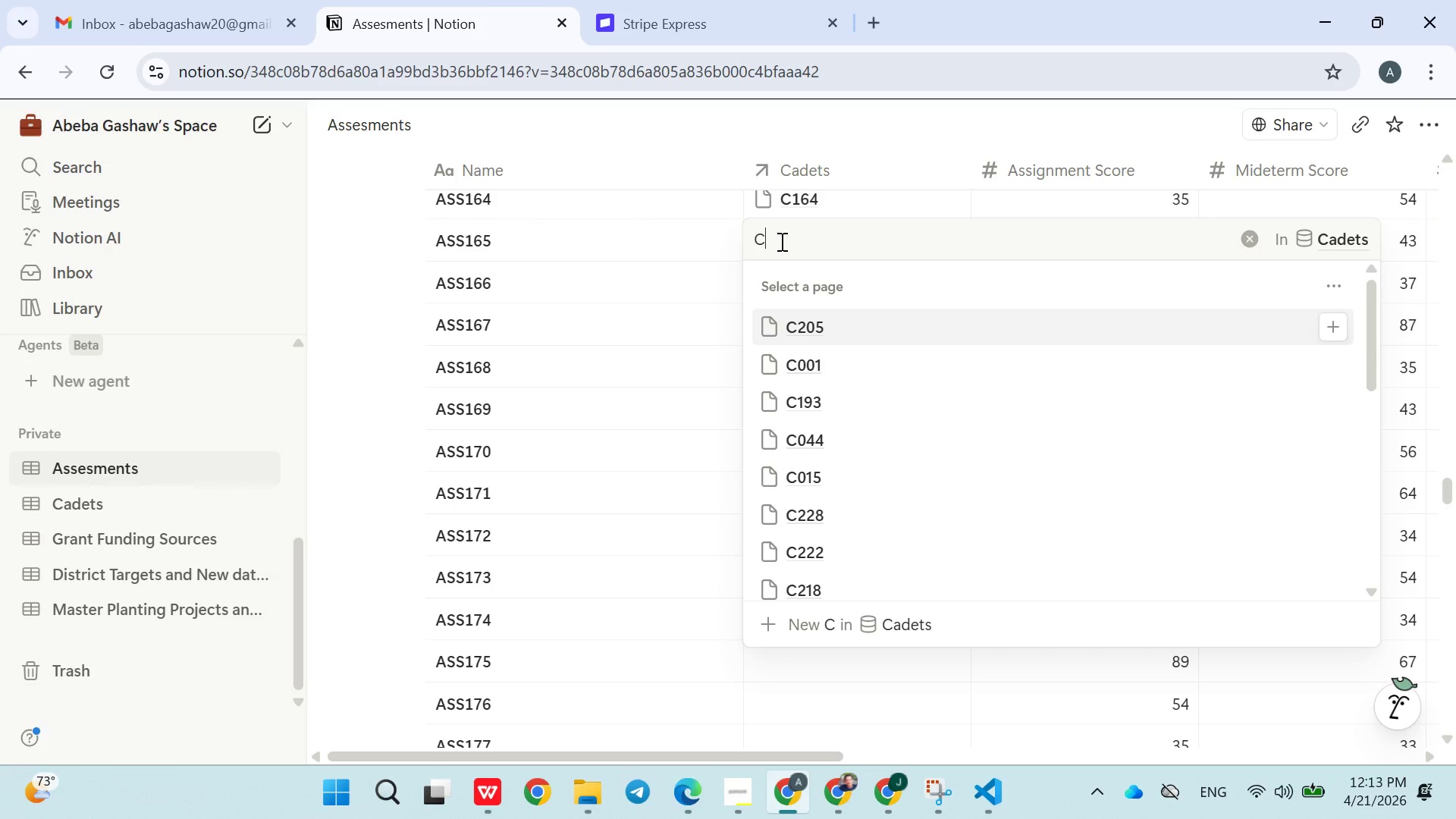 
type(165)
 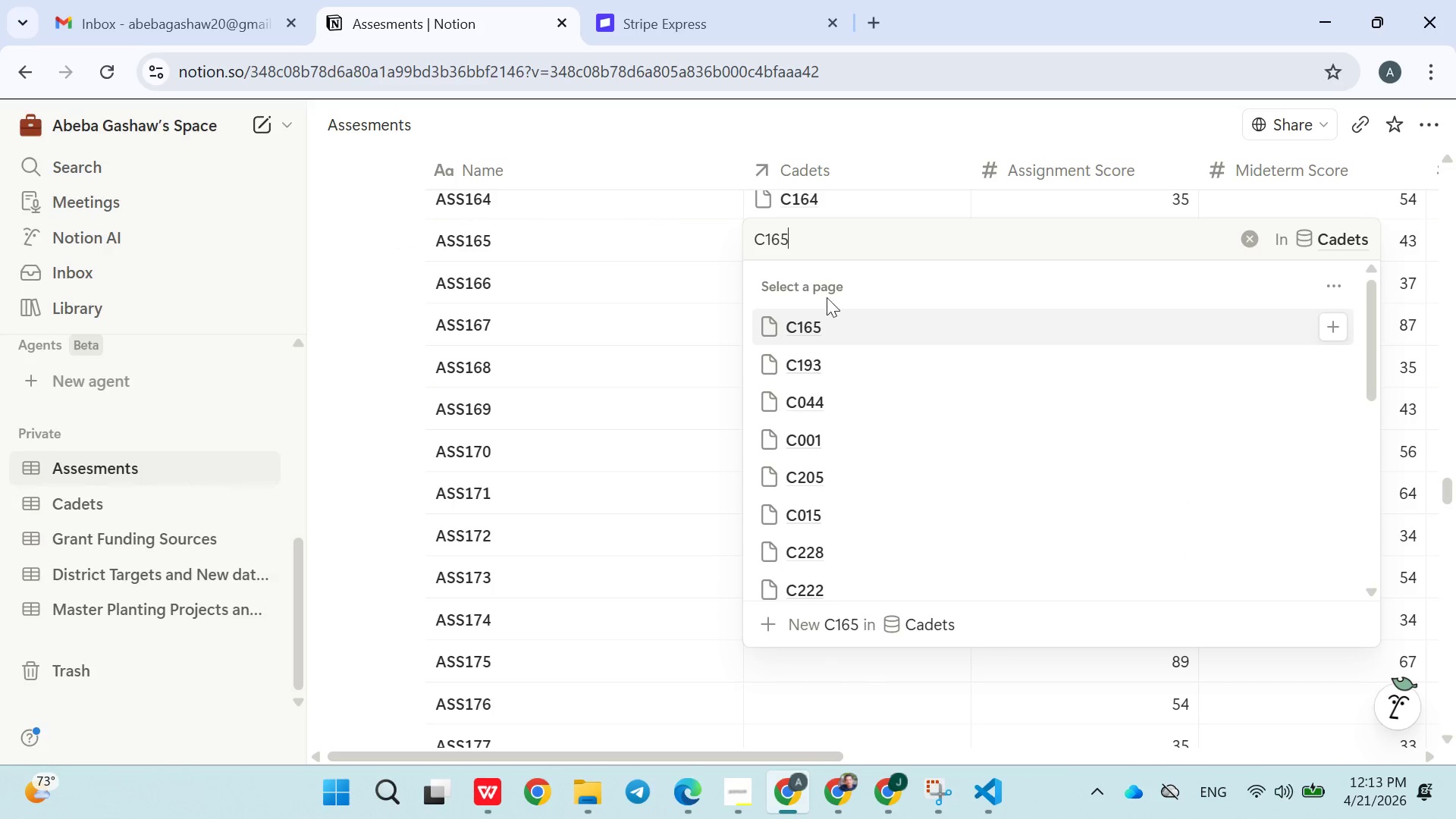 
left_click([808, 323])
 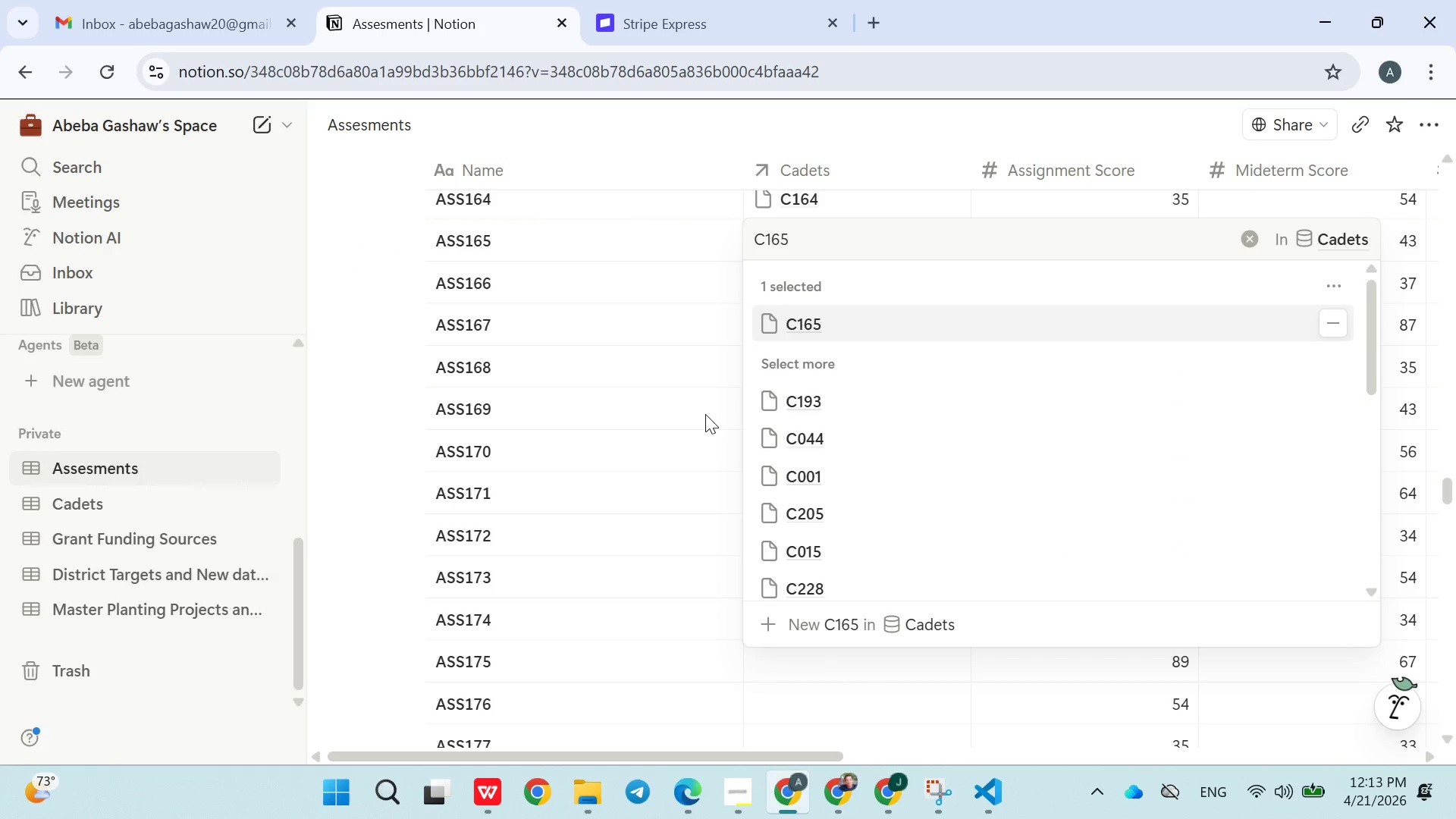 
left_click([680, 434])
 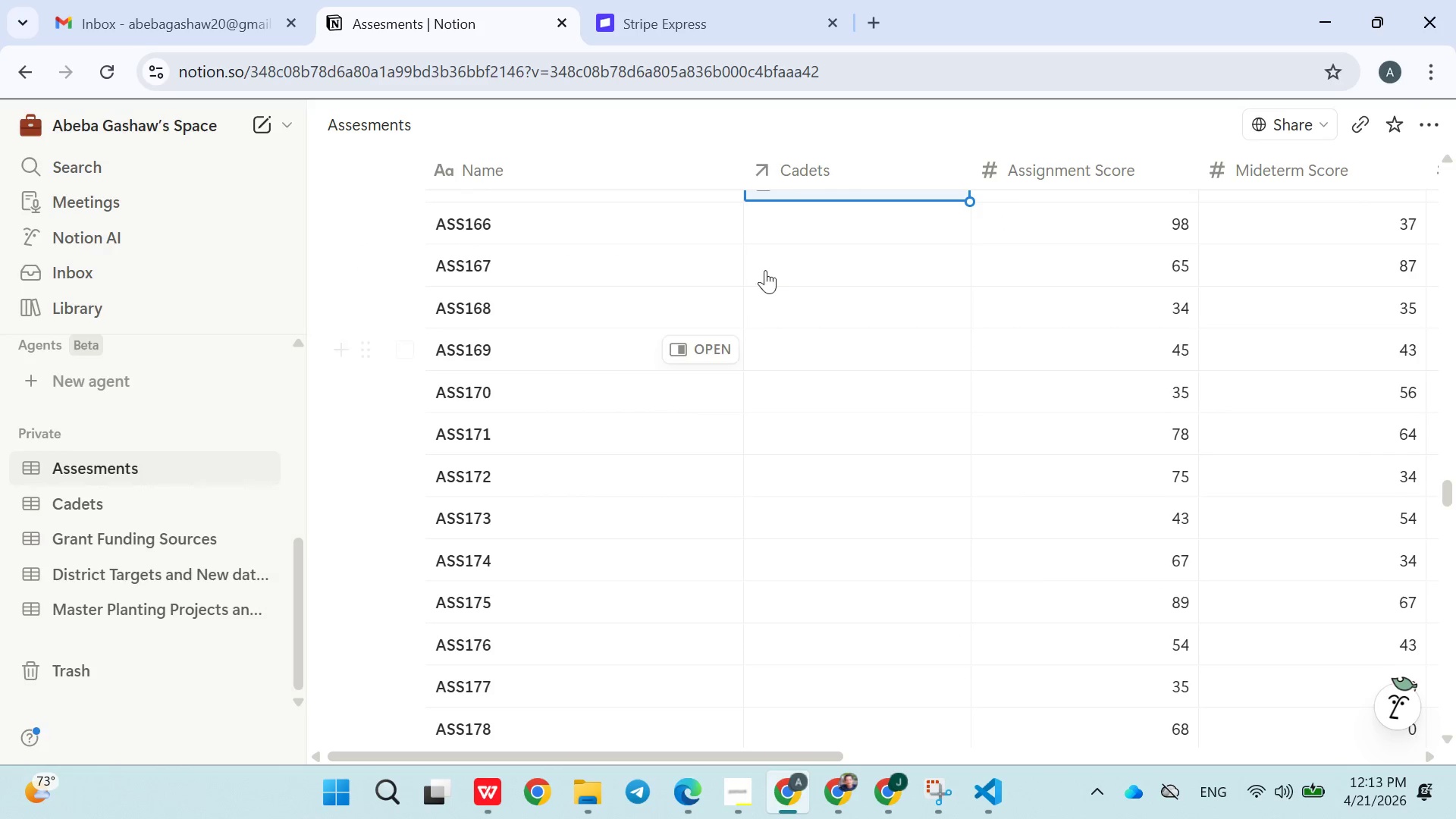 
left_click([780, 229])
 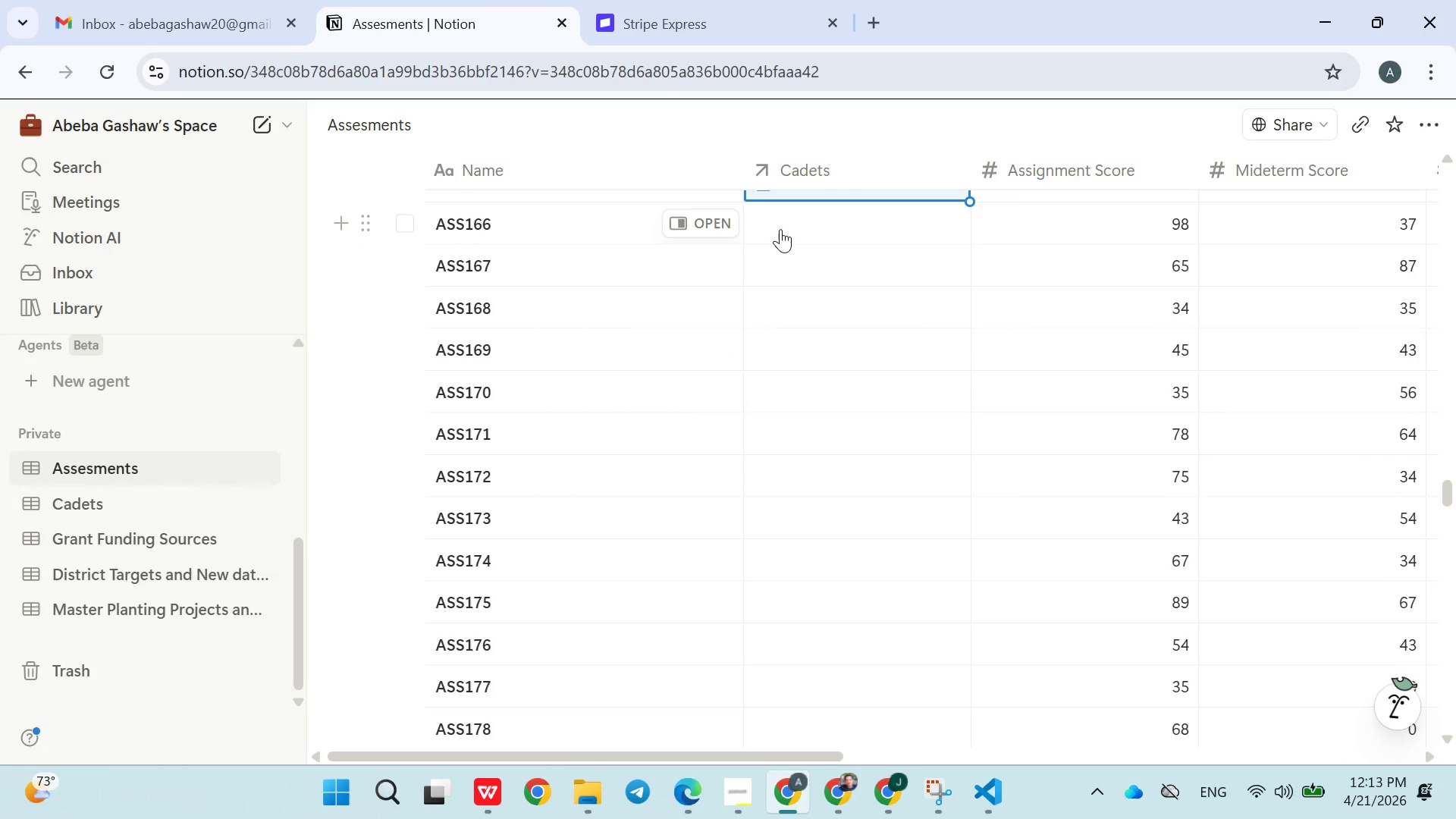 
type(C166)
 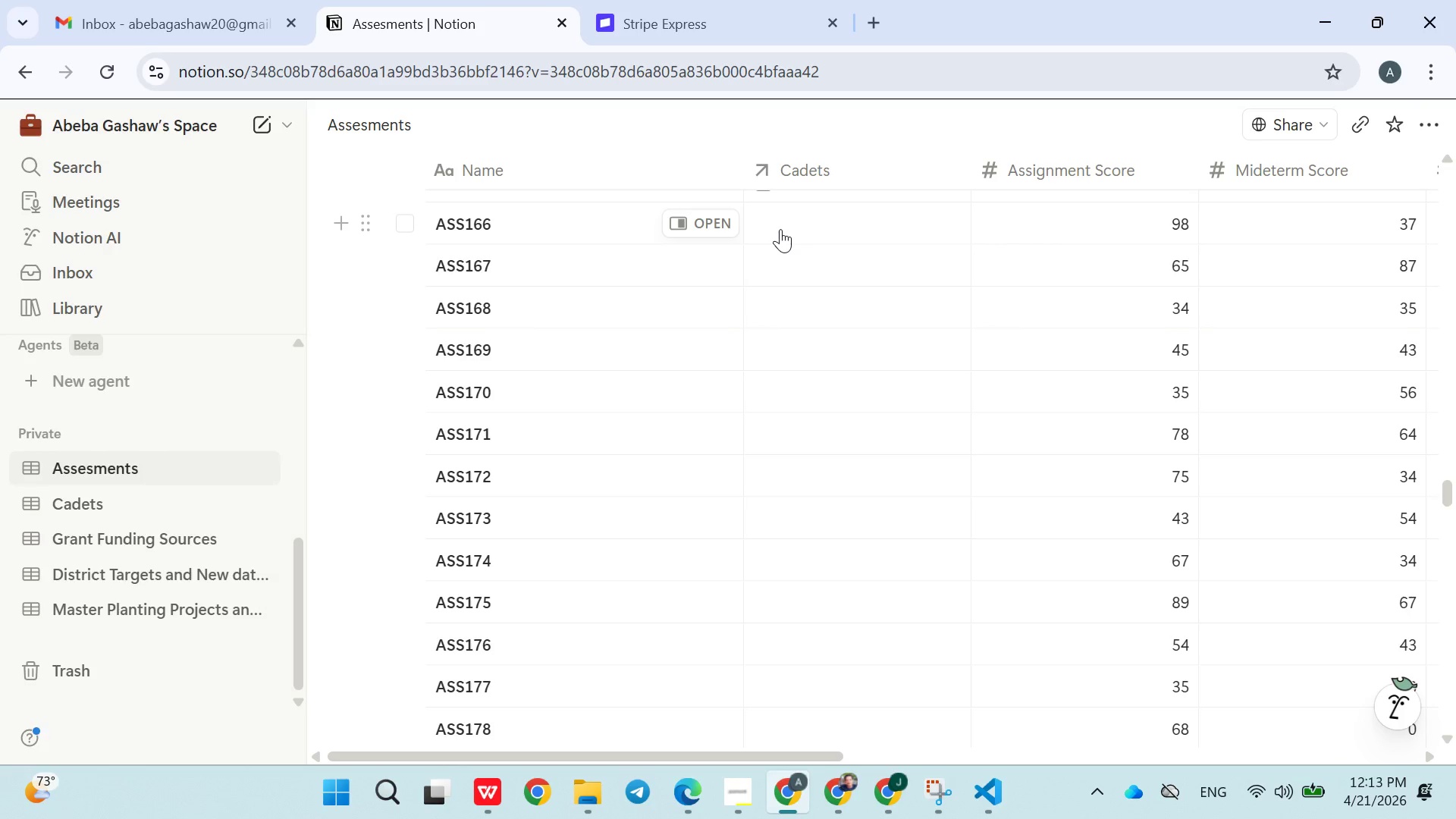 
left_click([780, 229])
 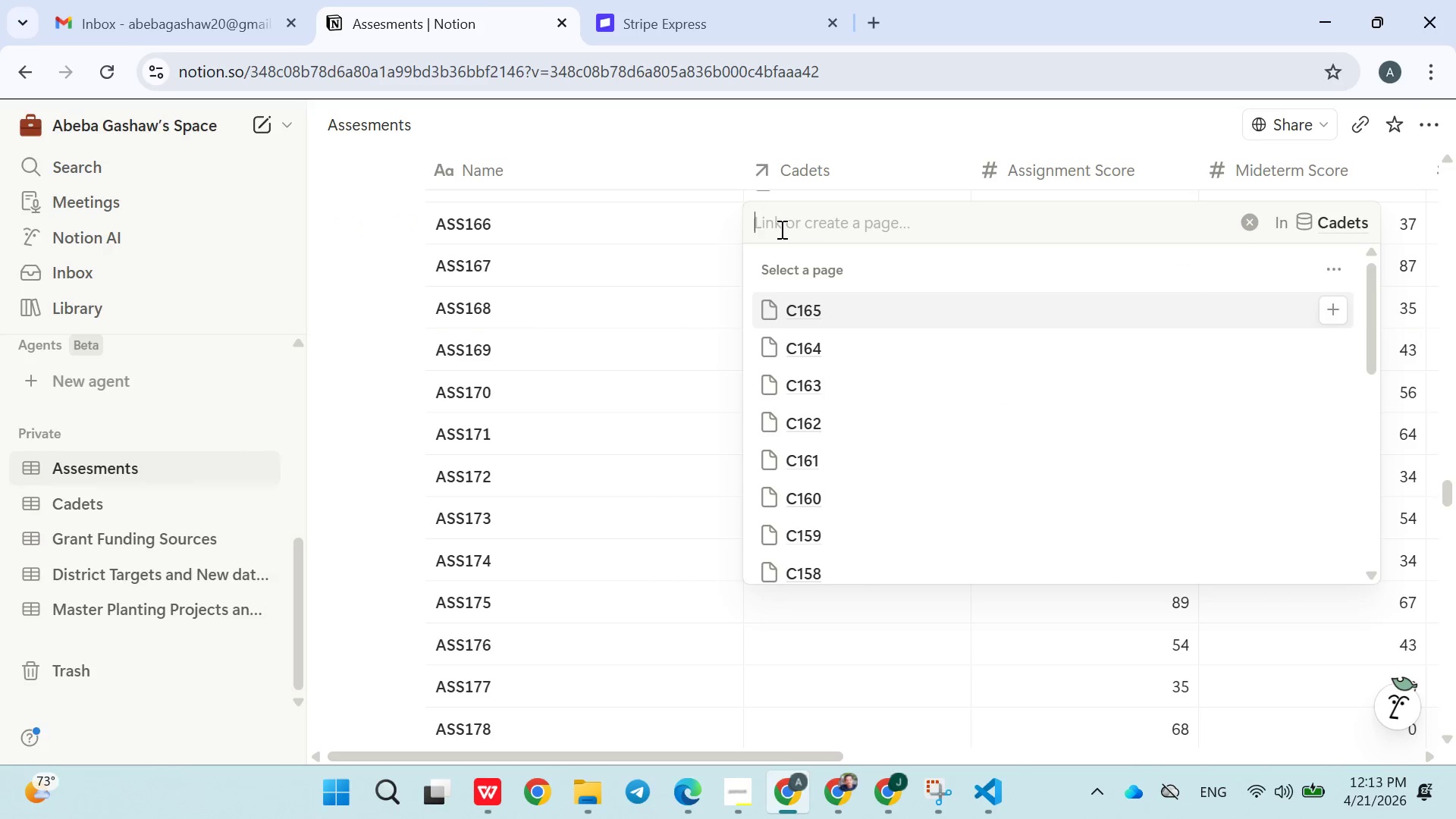 
type(C166)
 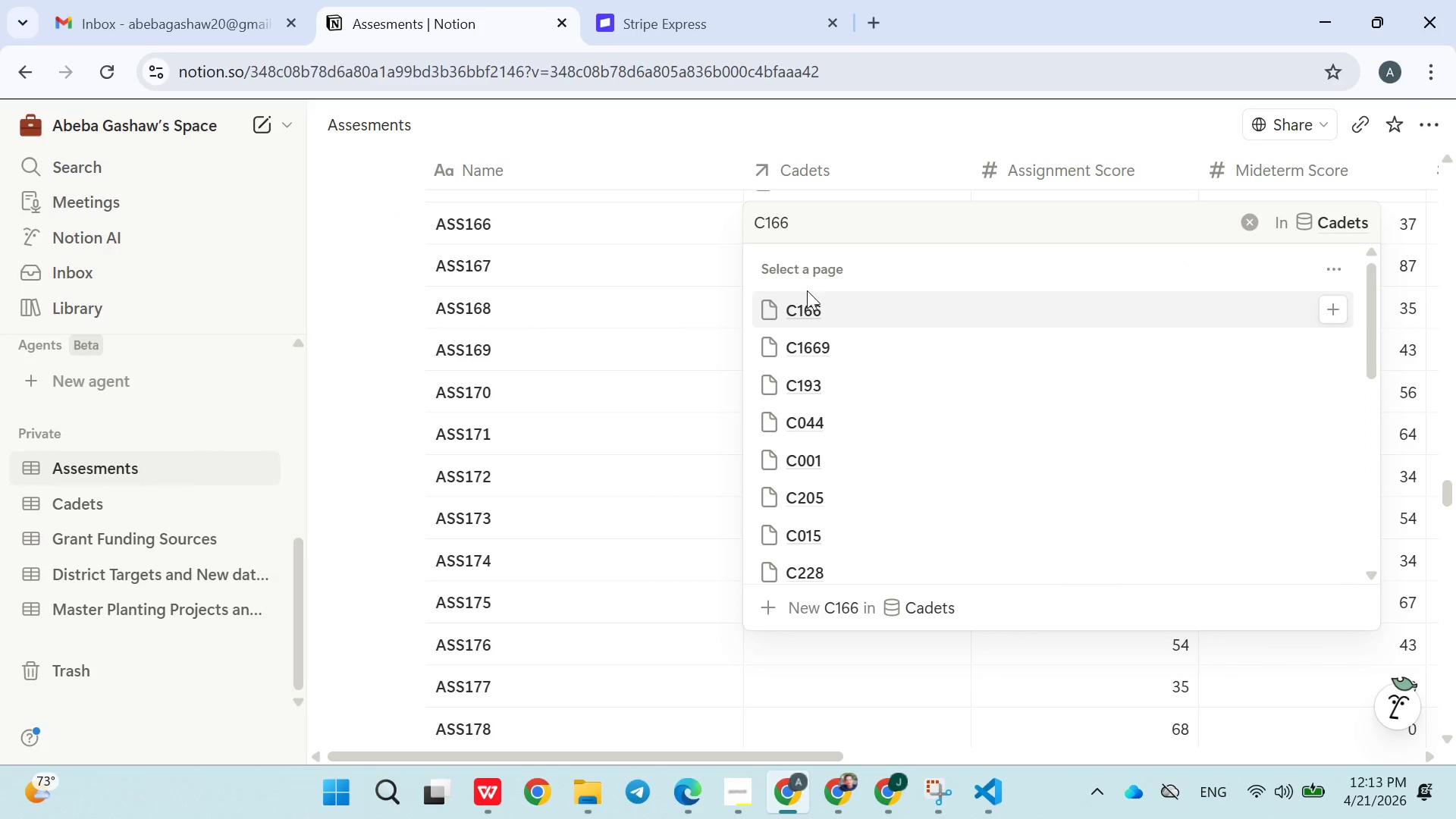 
left_click([805, 305])
 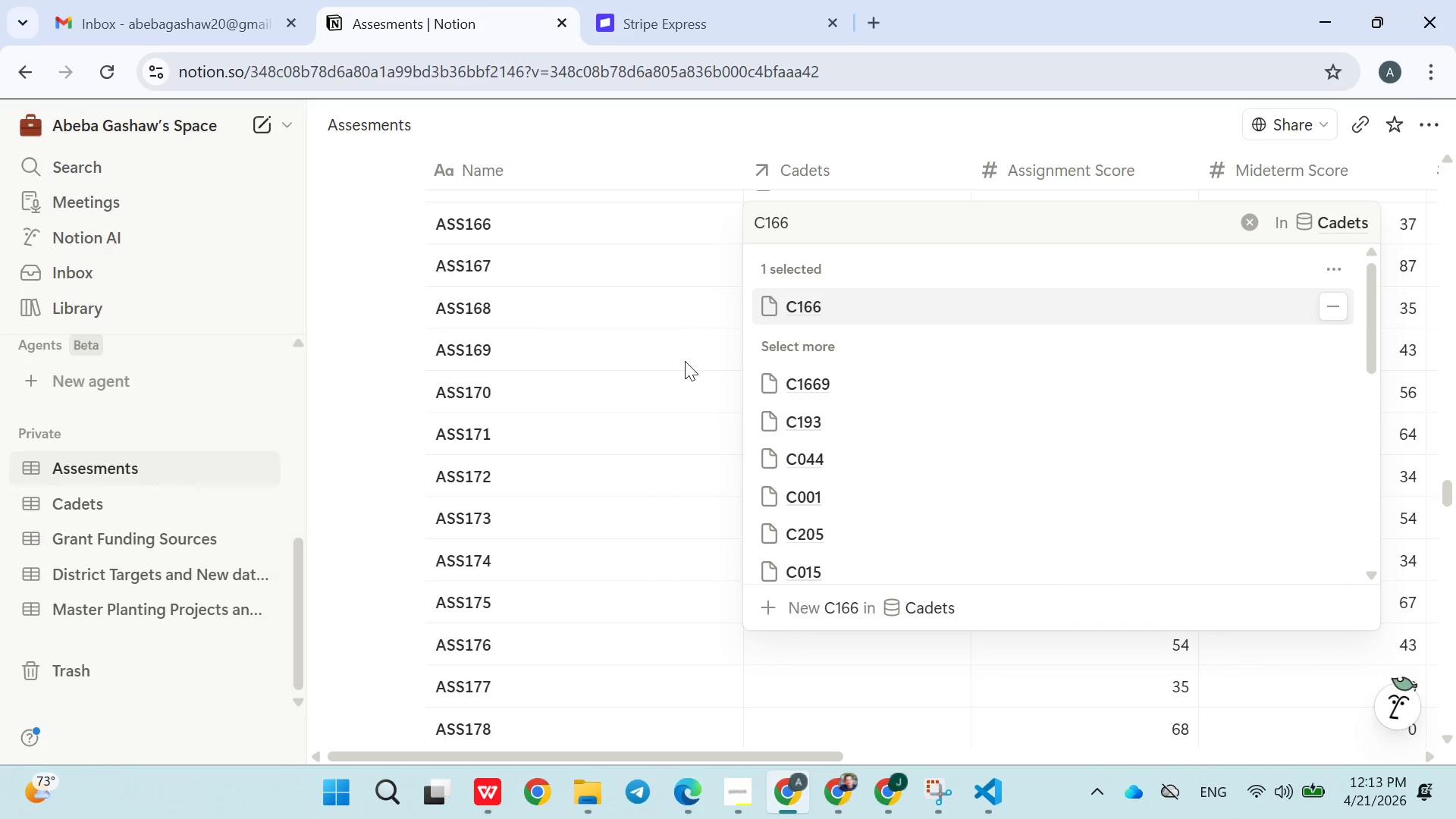 
left_click([677, 369])
 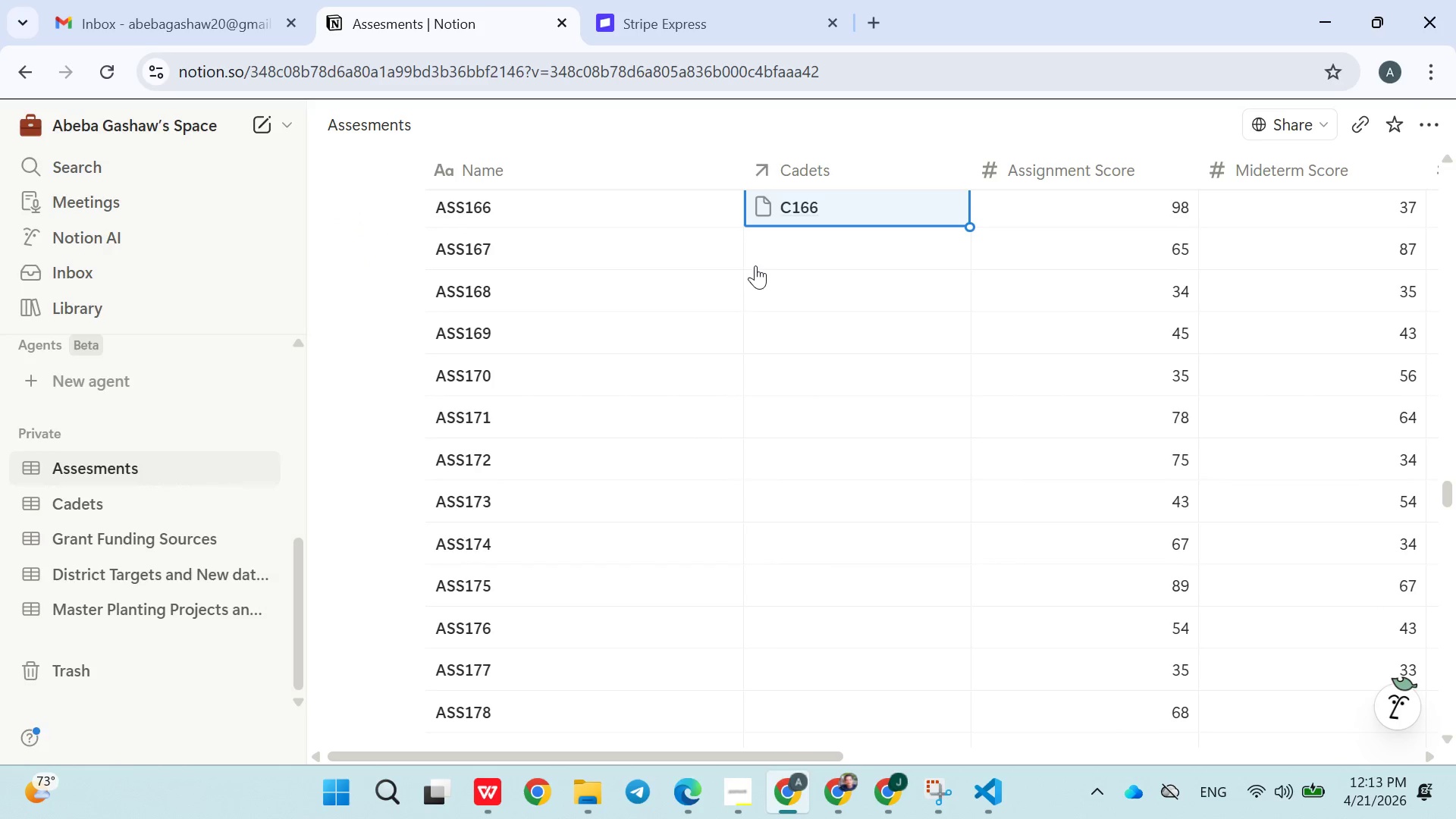 
left_click([799, 241])
 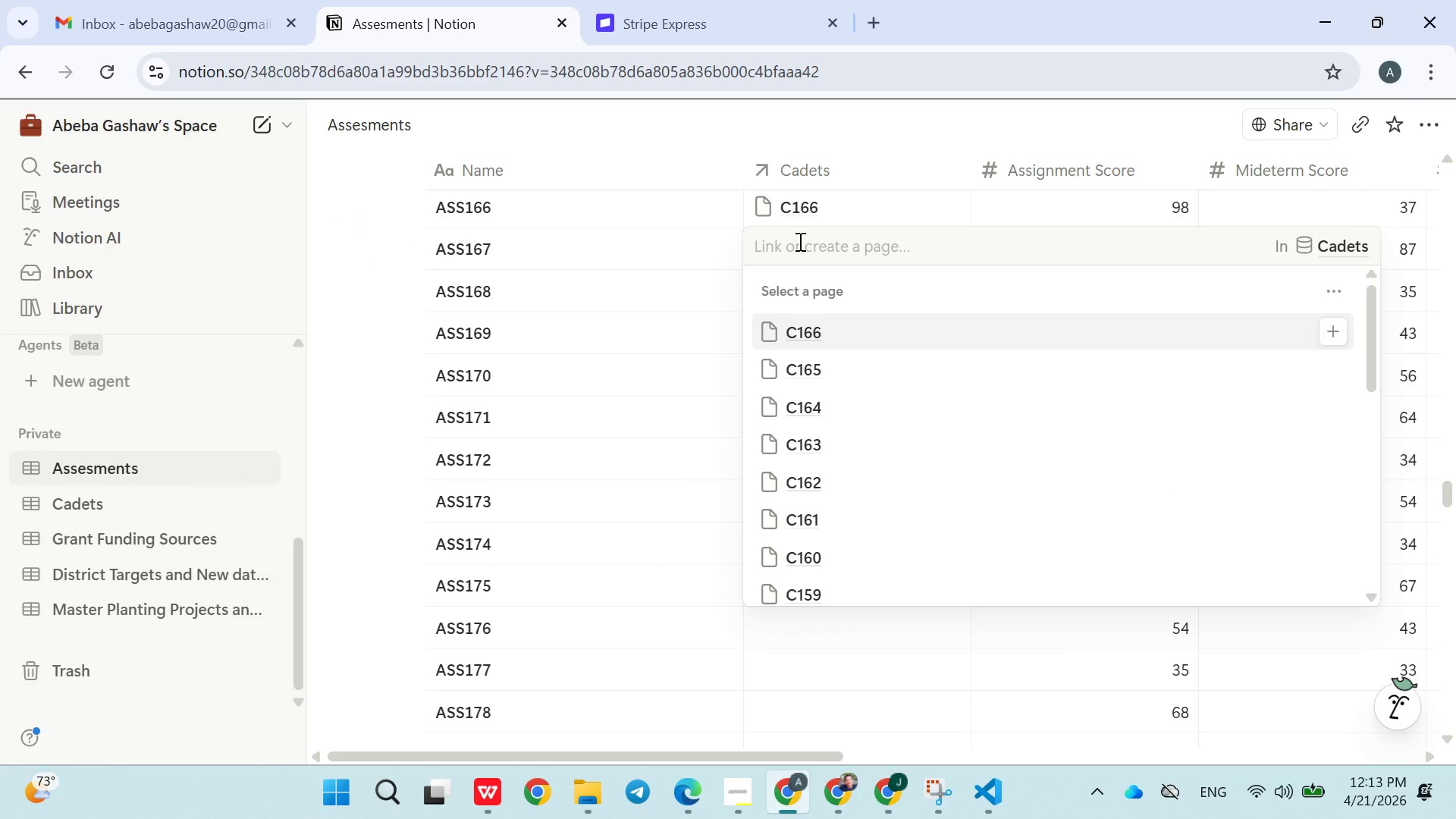 
type(C167)
 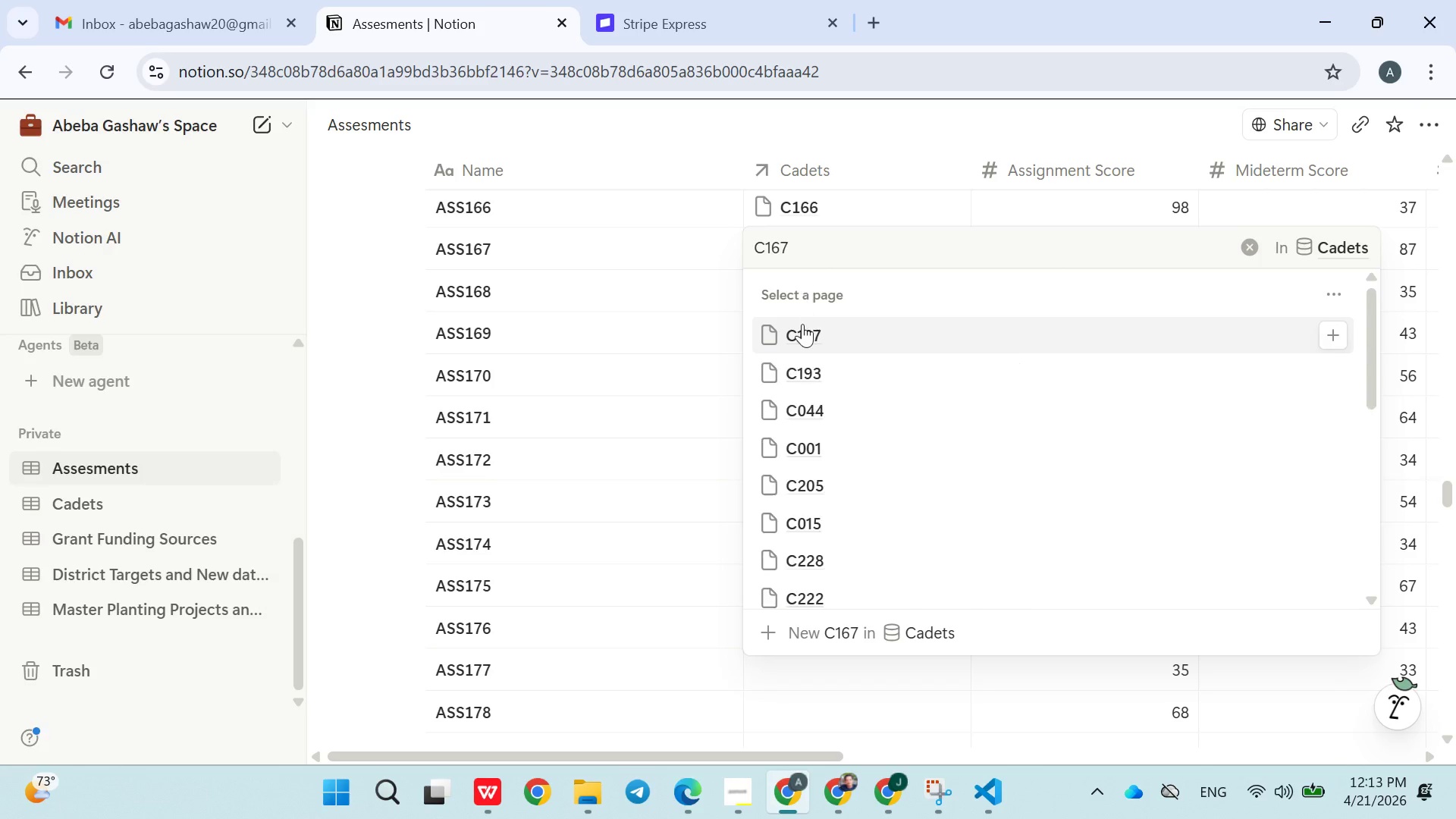 
left_click([802, 327])
 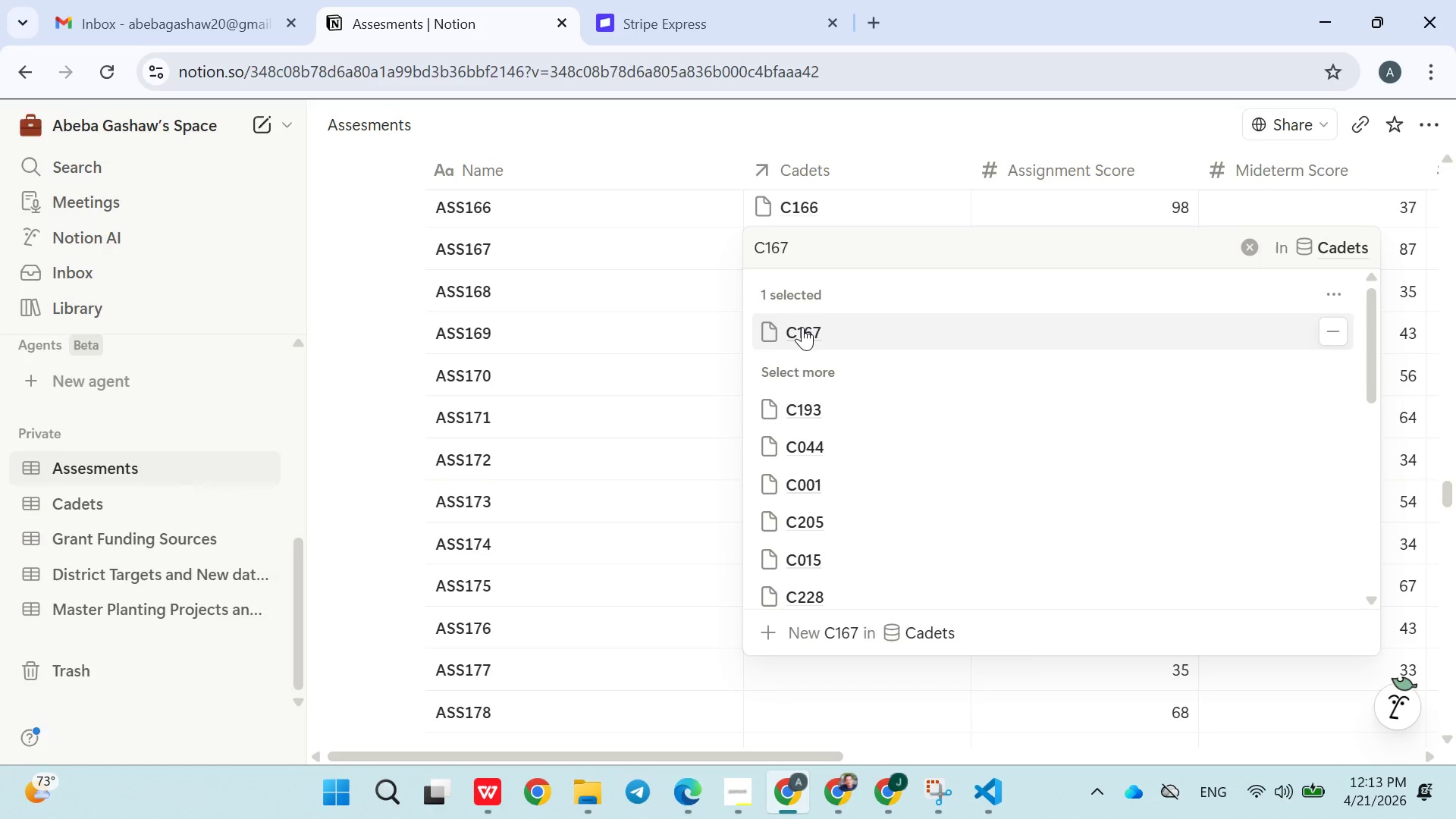 
wait(6.09)
 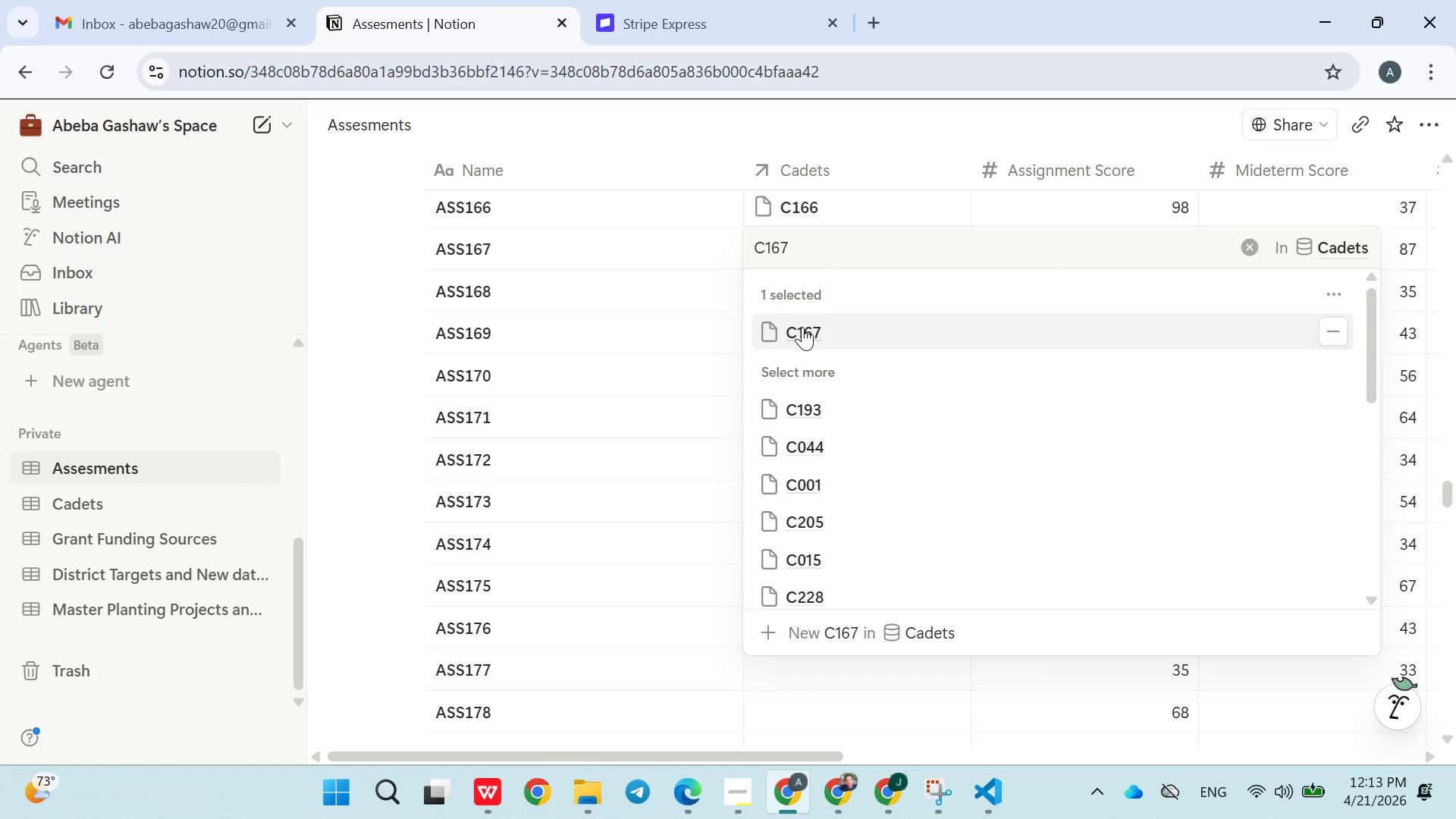 
left_click([692, 429])
 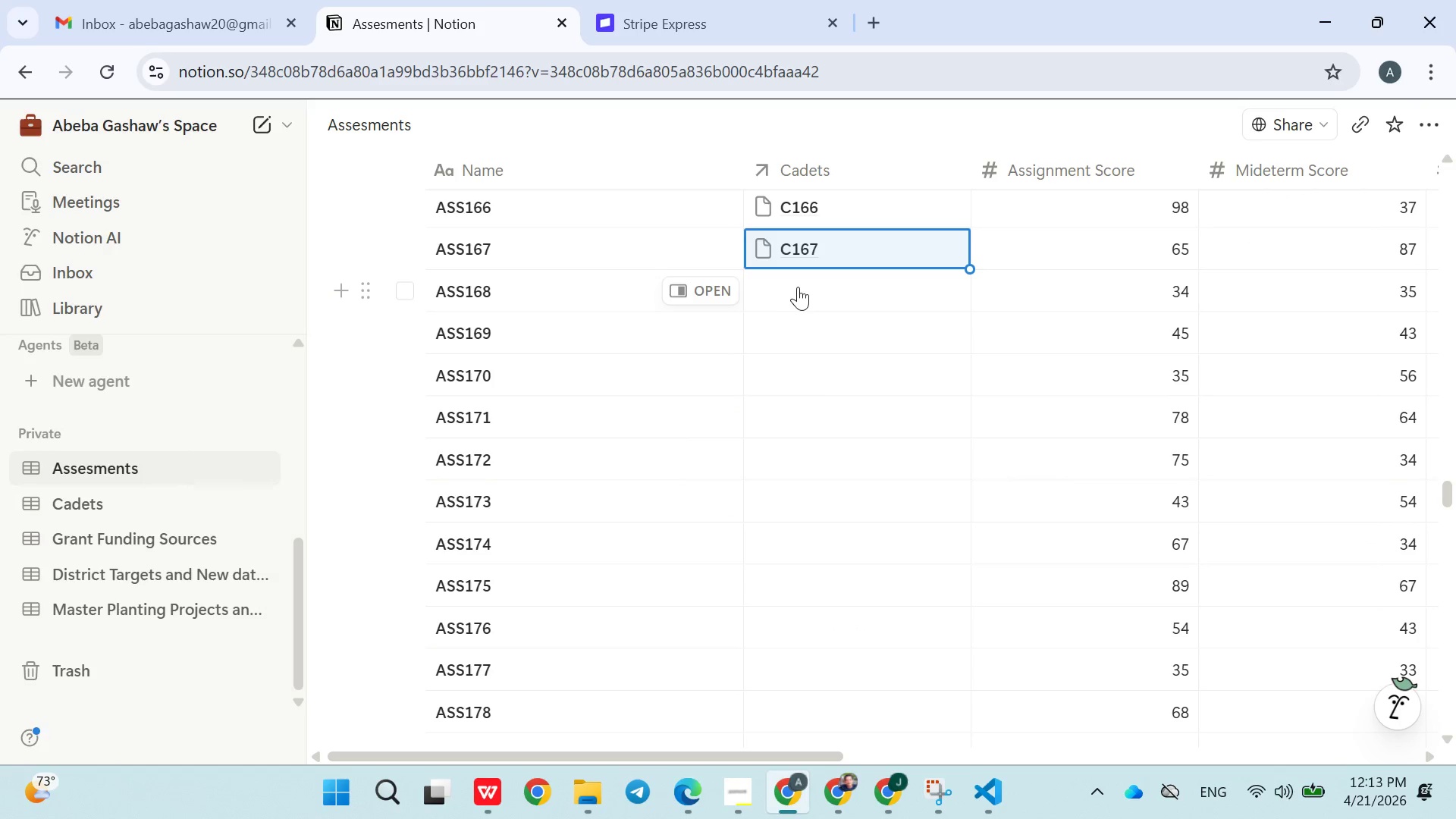 
left_click([800, 287])
 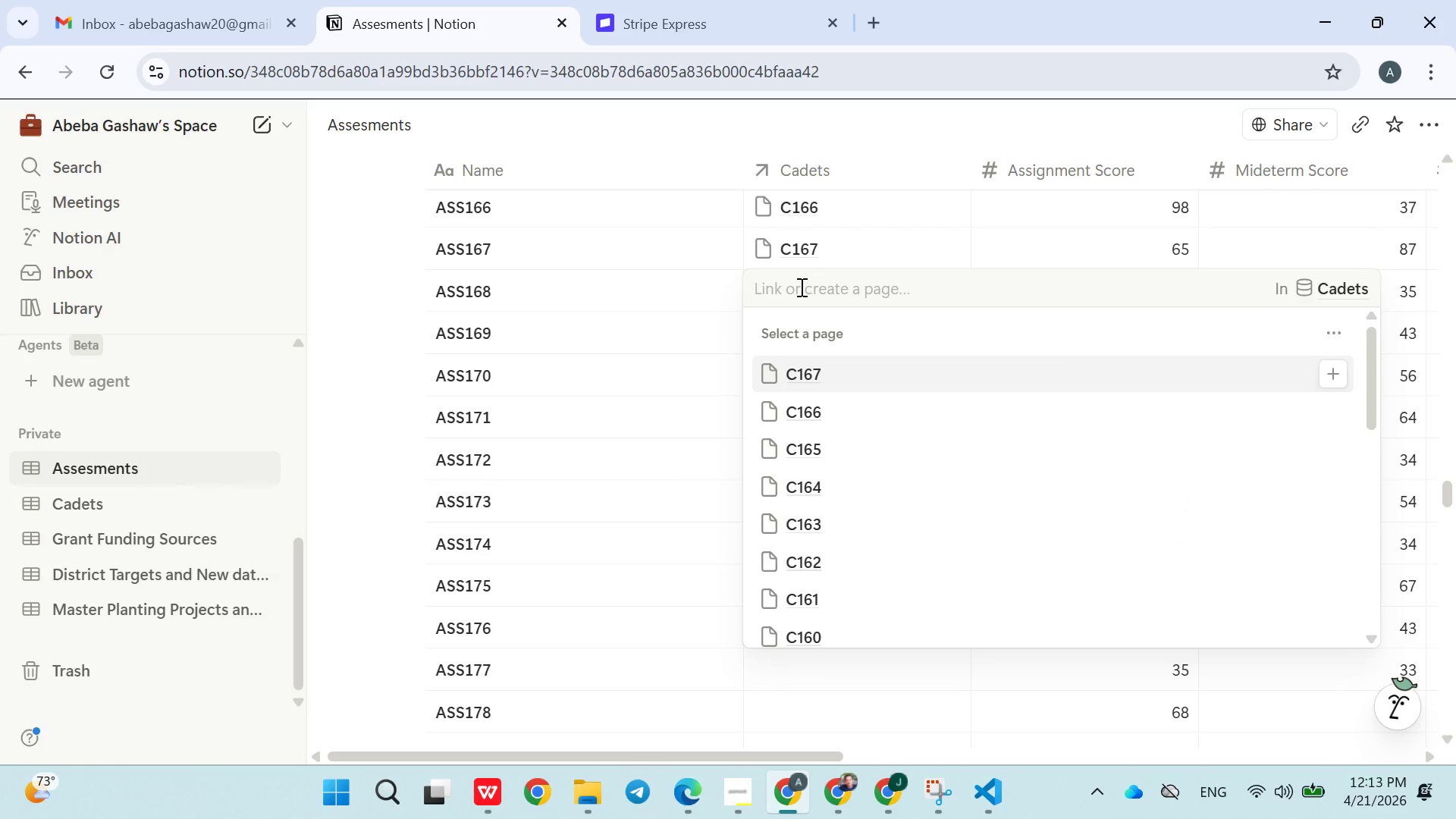 
type(C168)
 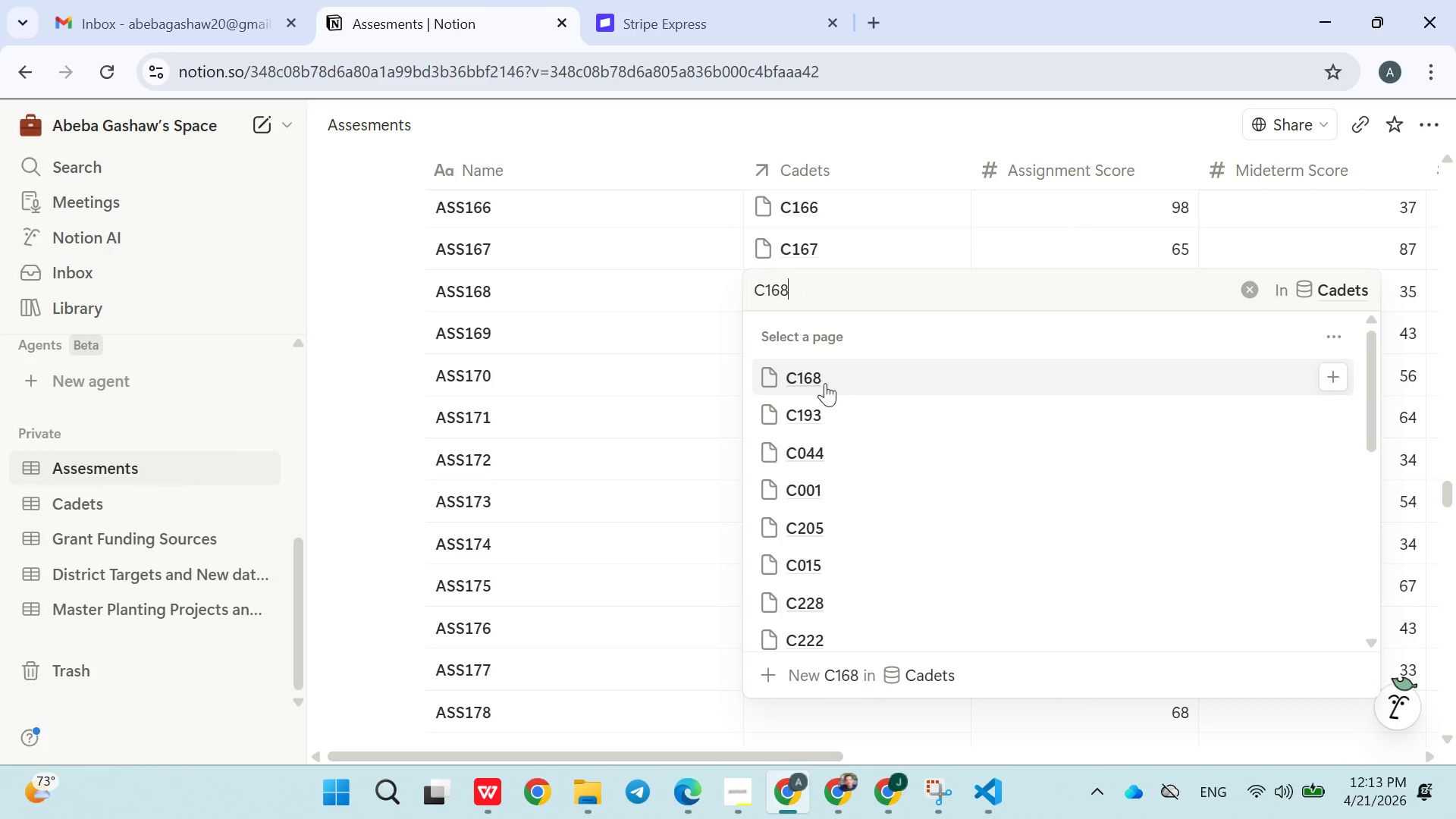 
double_click([635, 479])
 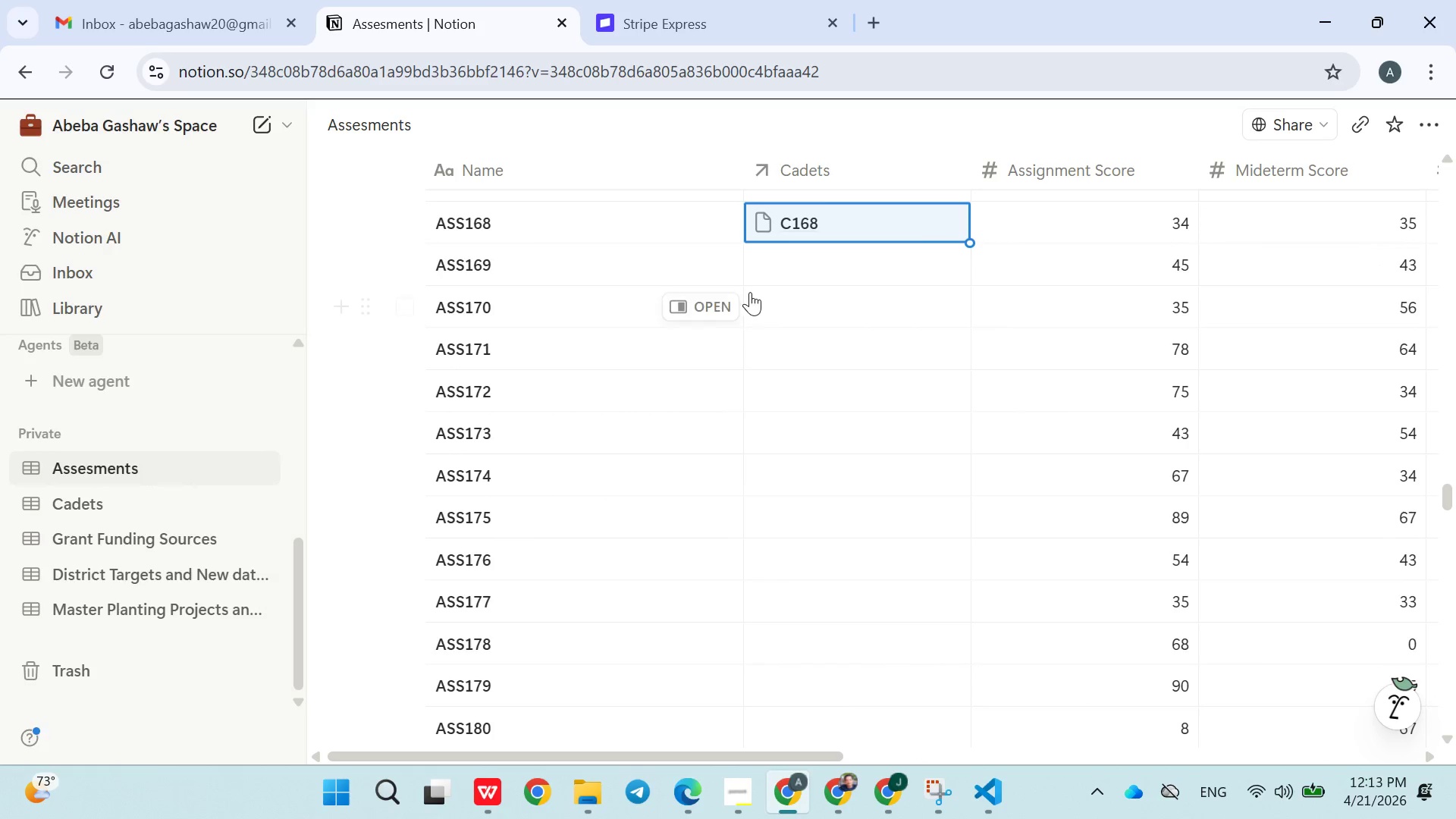 
left_click([768, 266])
 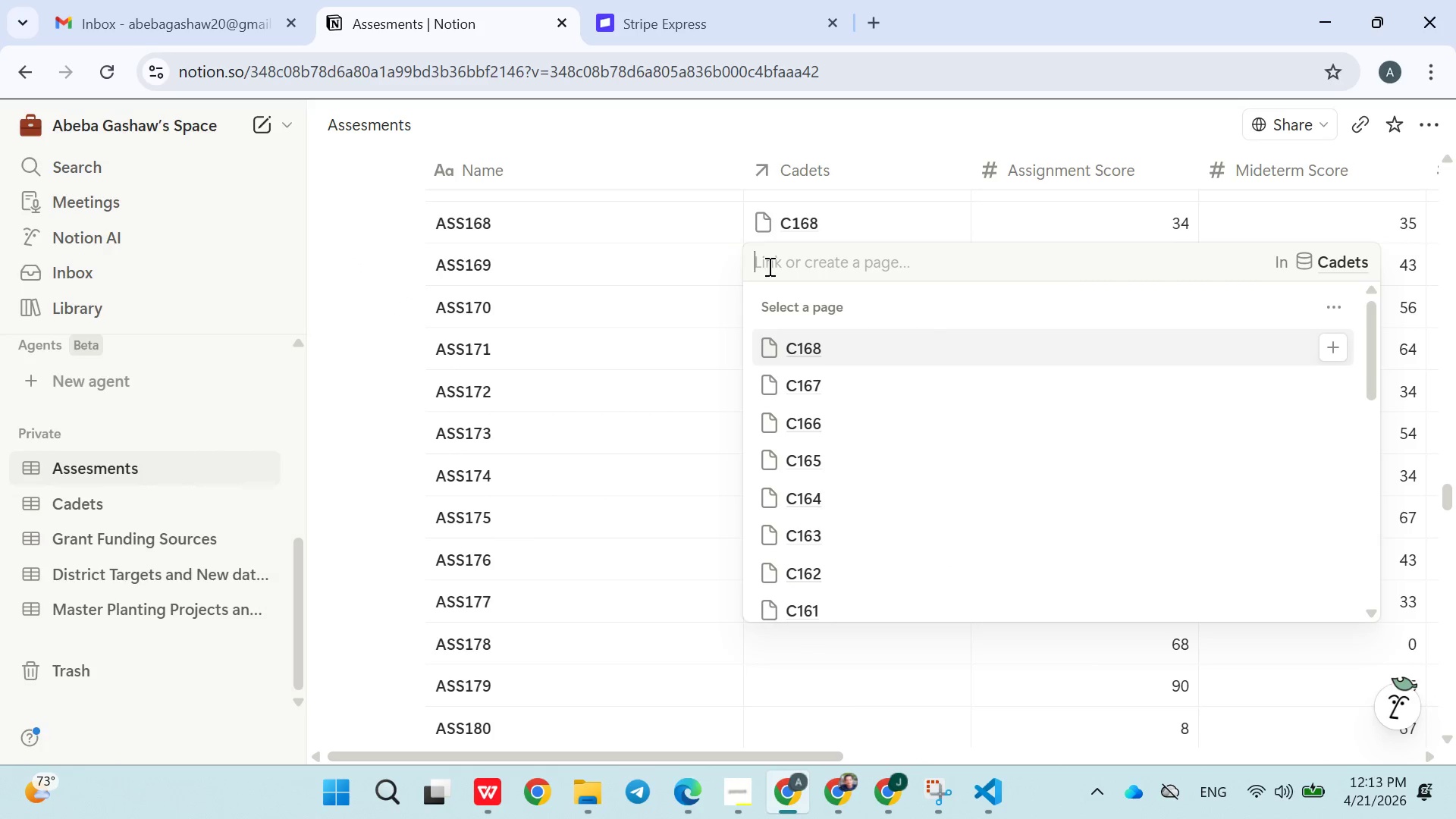 
type(C169)
 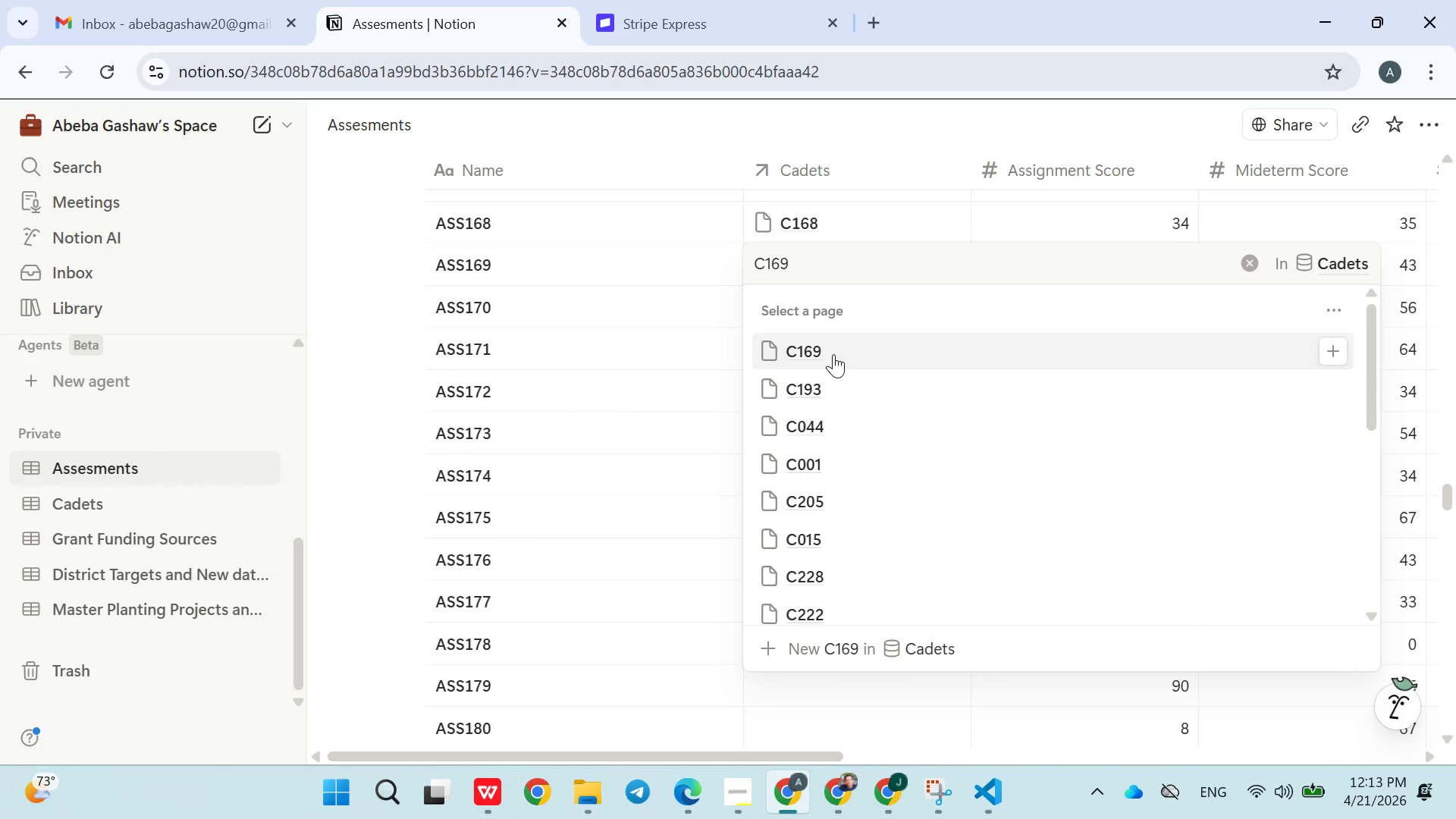 
double_click([642, 435])
 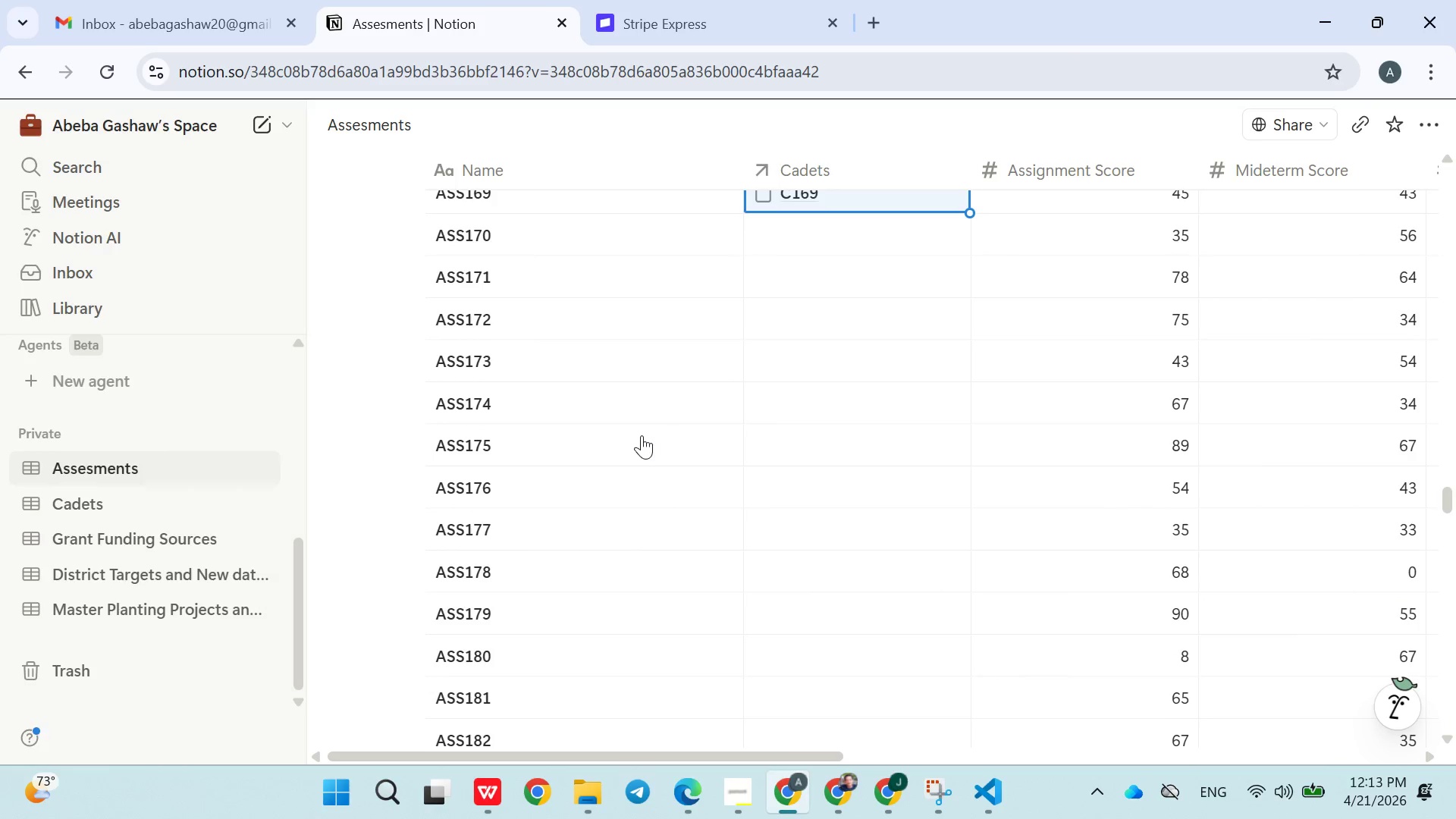 
left_click([774, 226])
 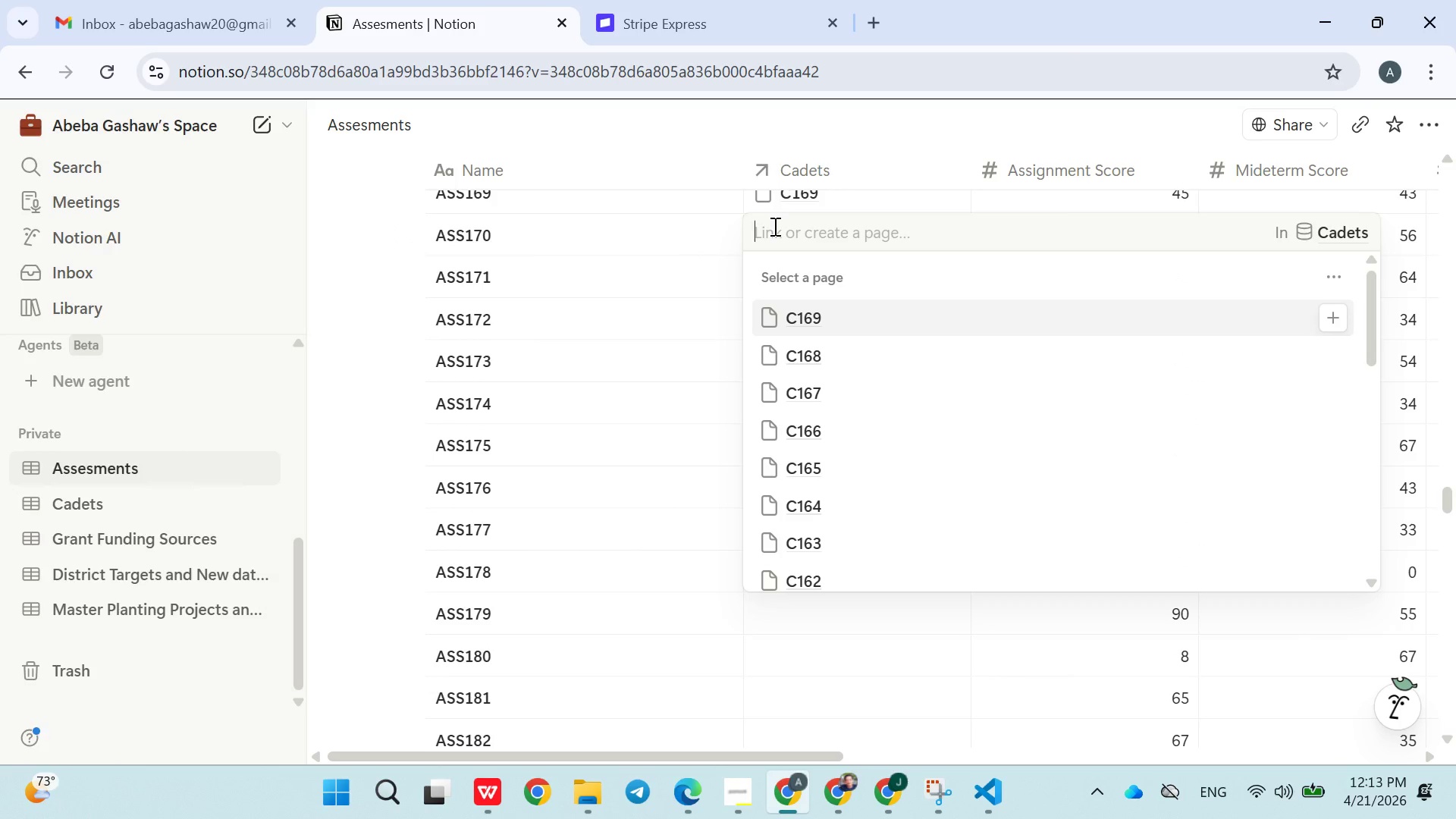 
type(c170)
 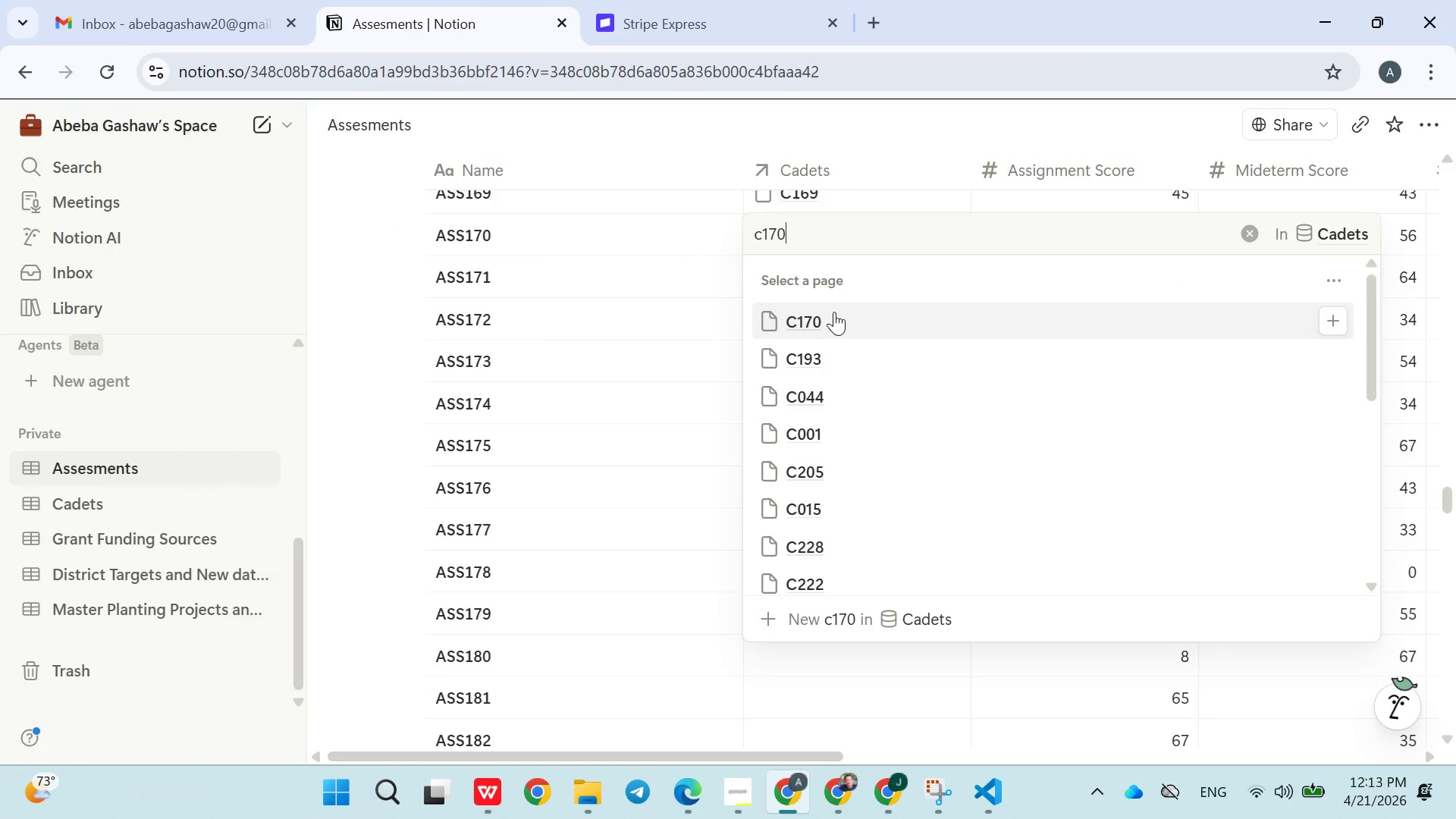 
double_click([688, 425])
 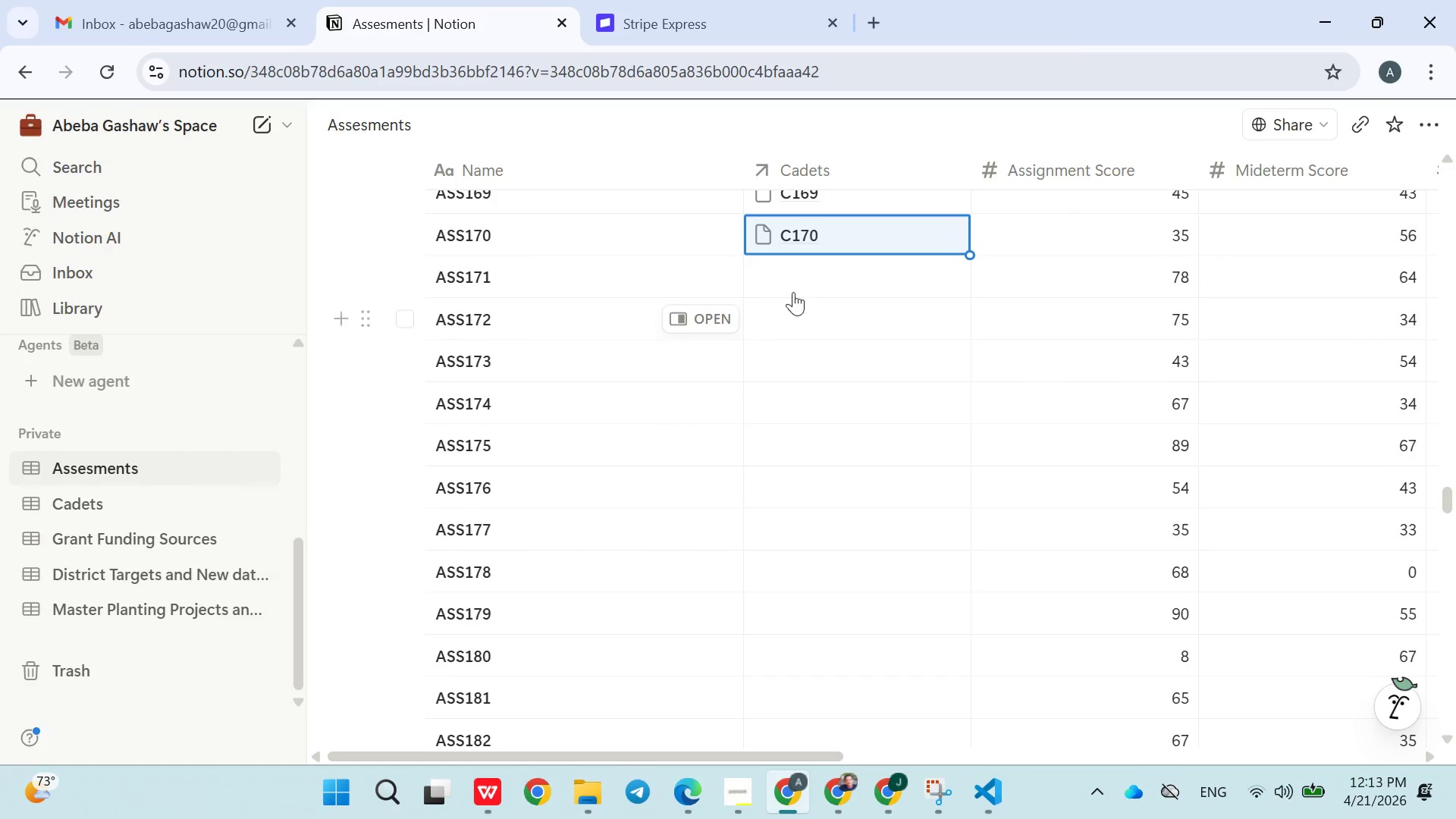 
left_click([804, 277])
 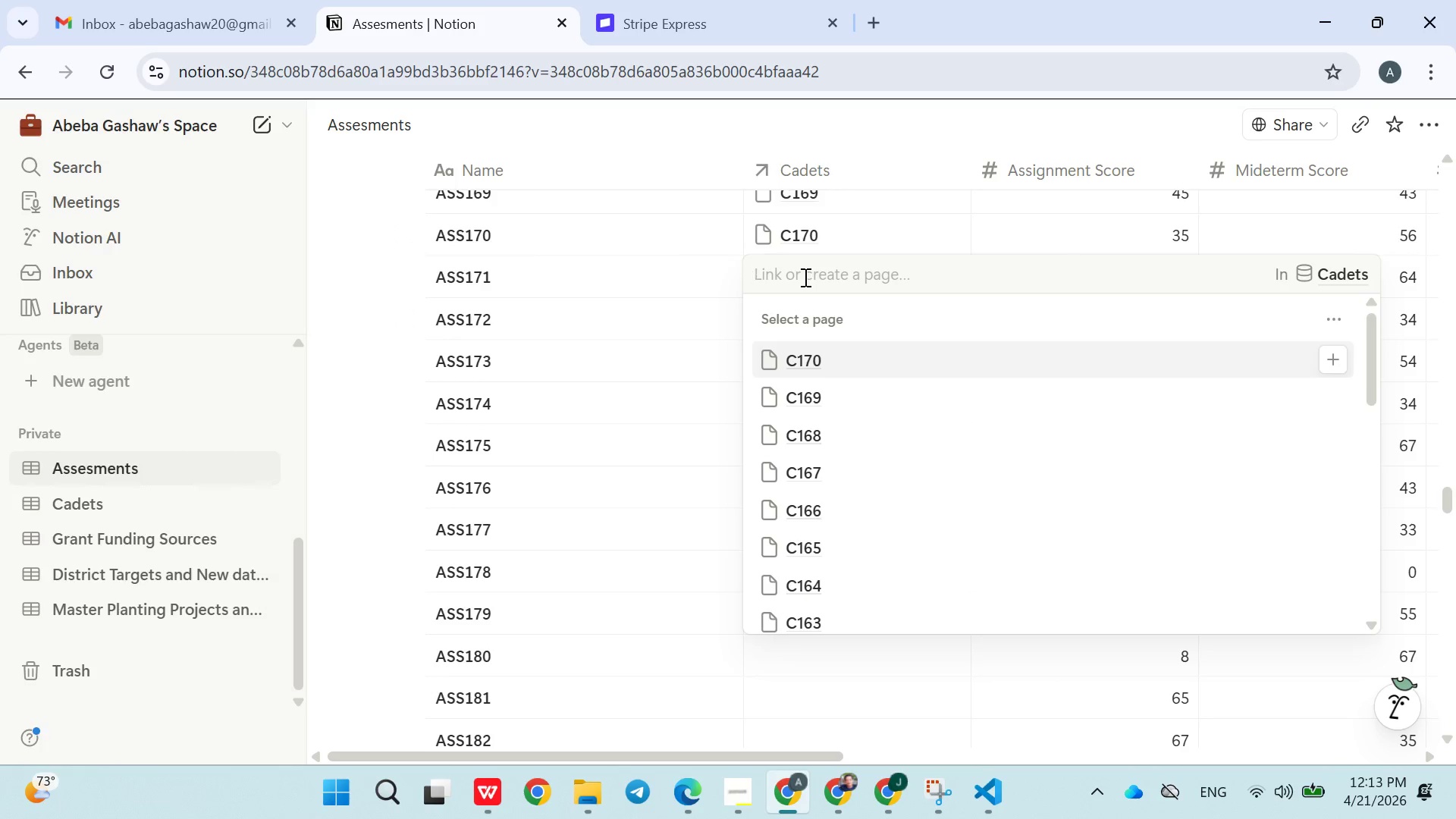 
type(C171)
 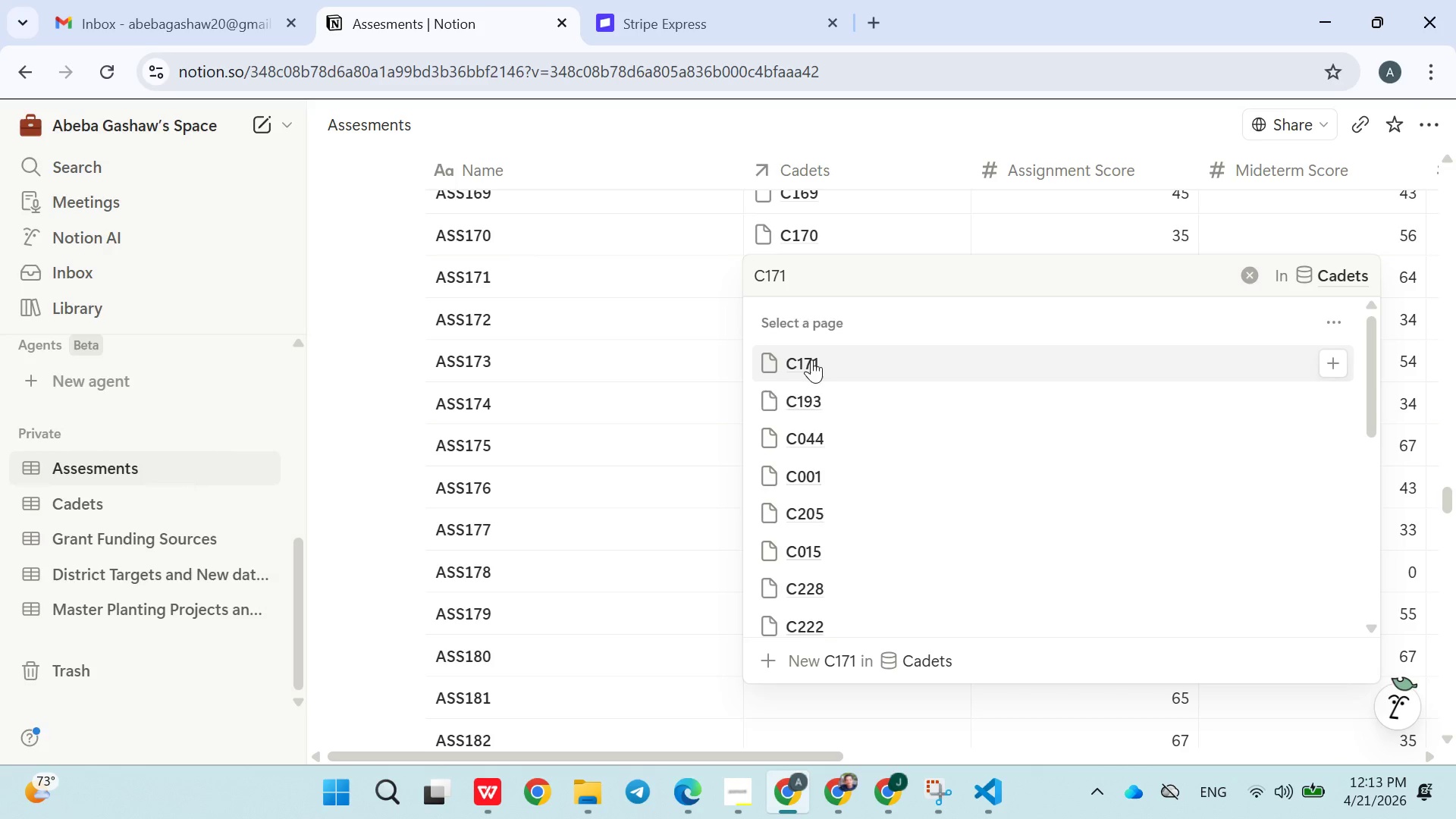 
double_click([689, 444])
 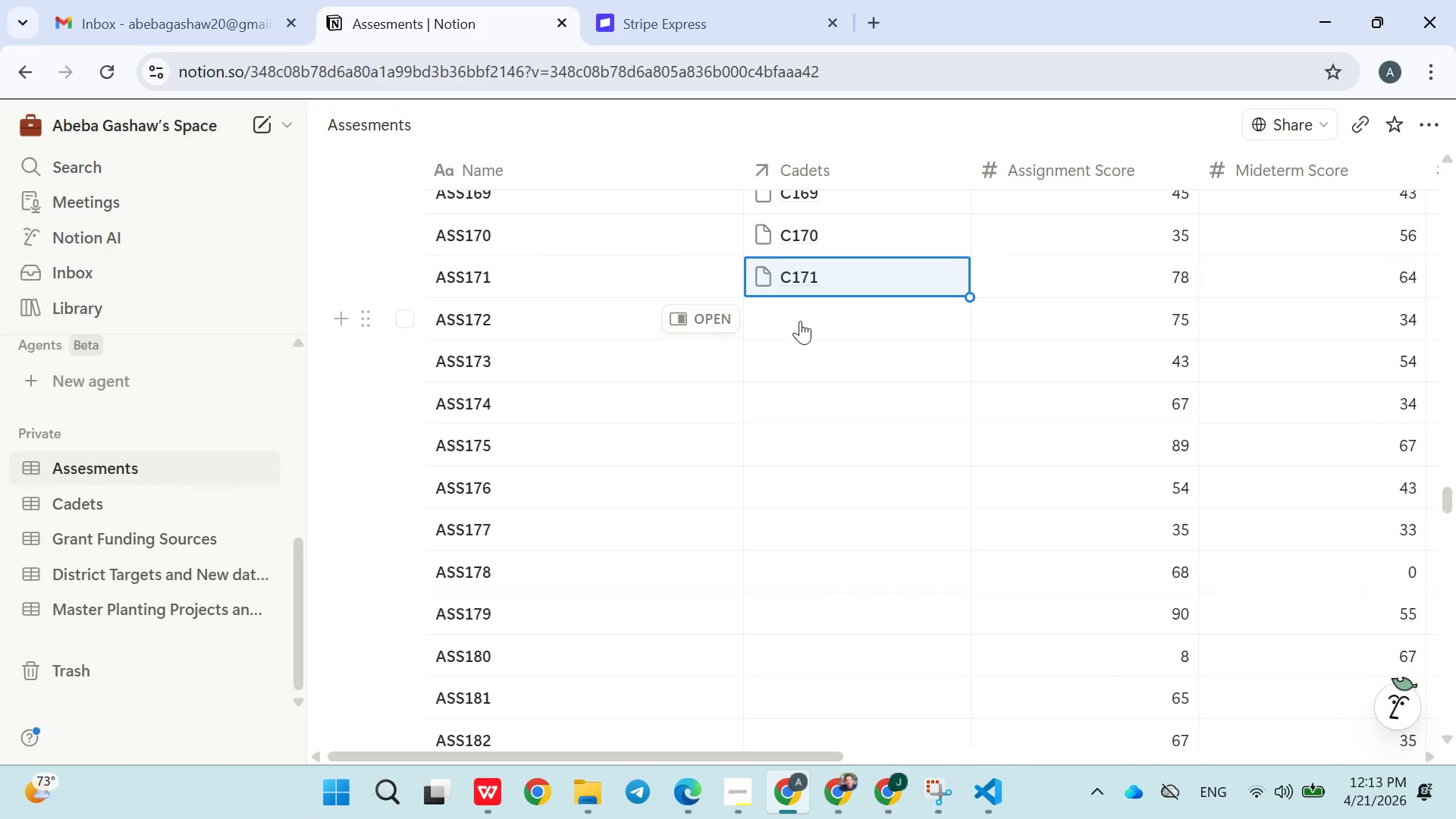 
left_click([801, 320])
 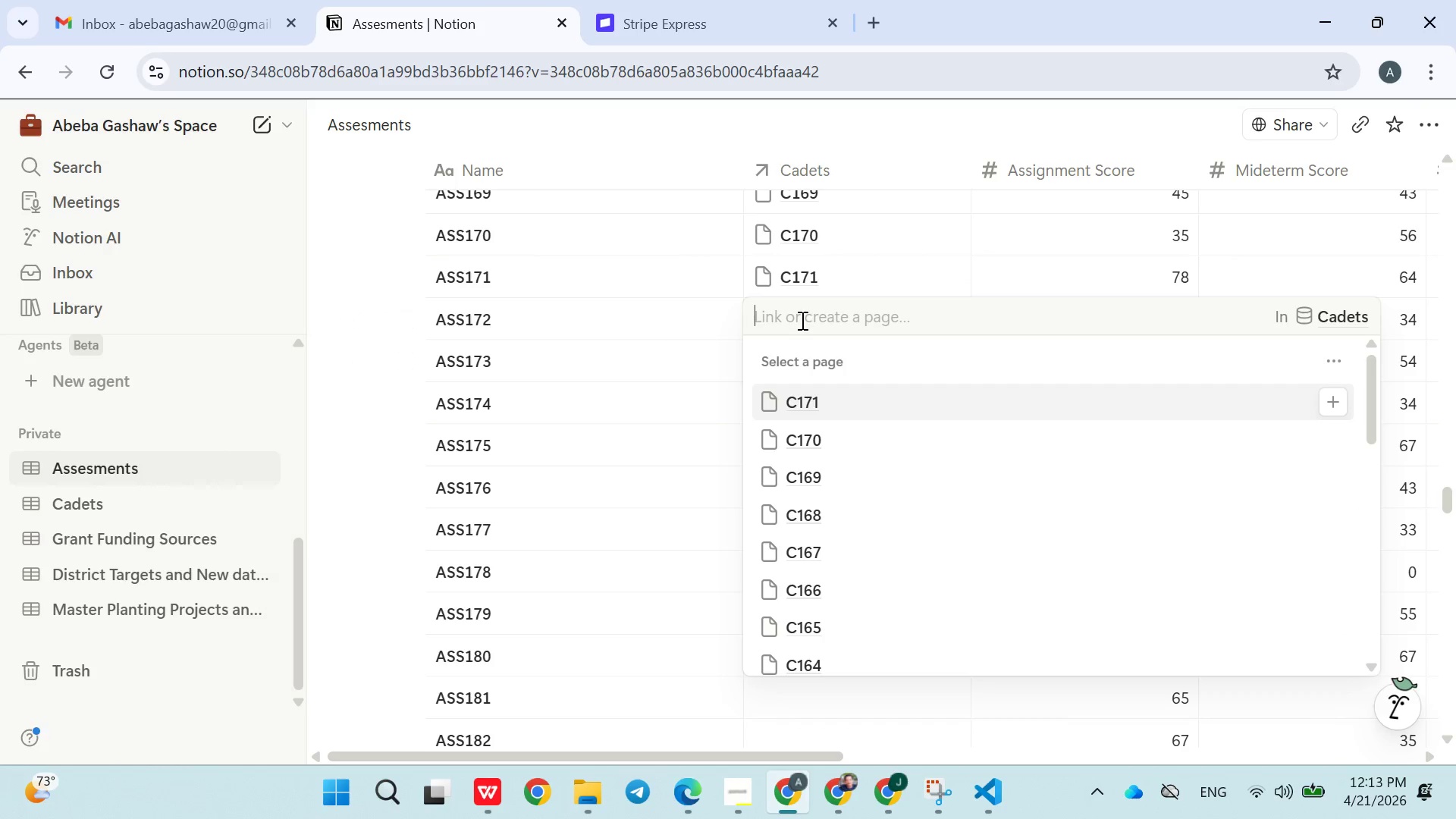 
type(C172)
 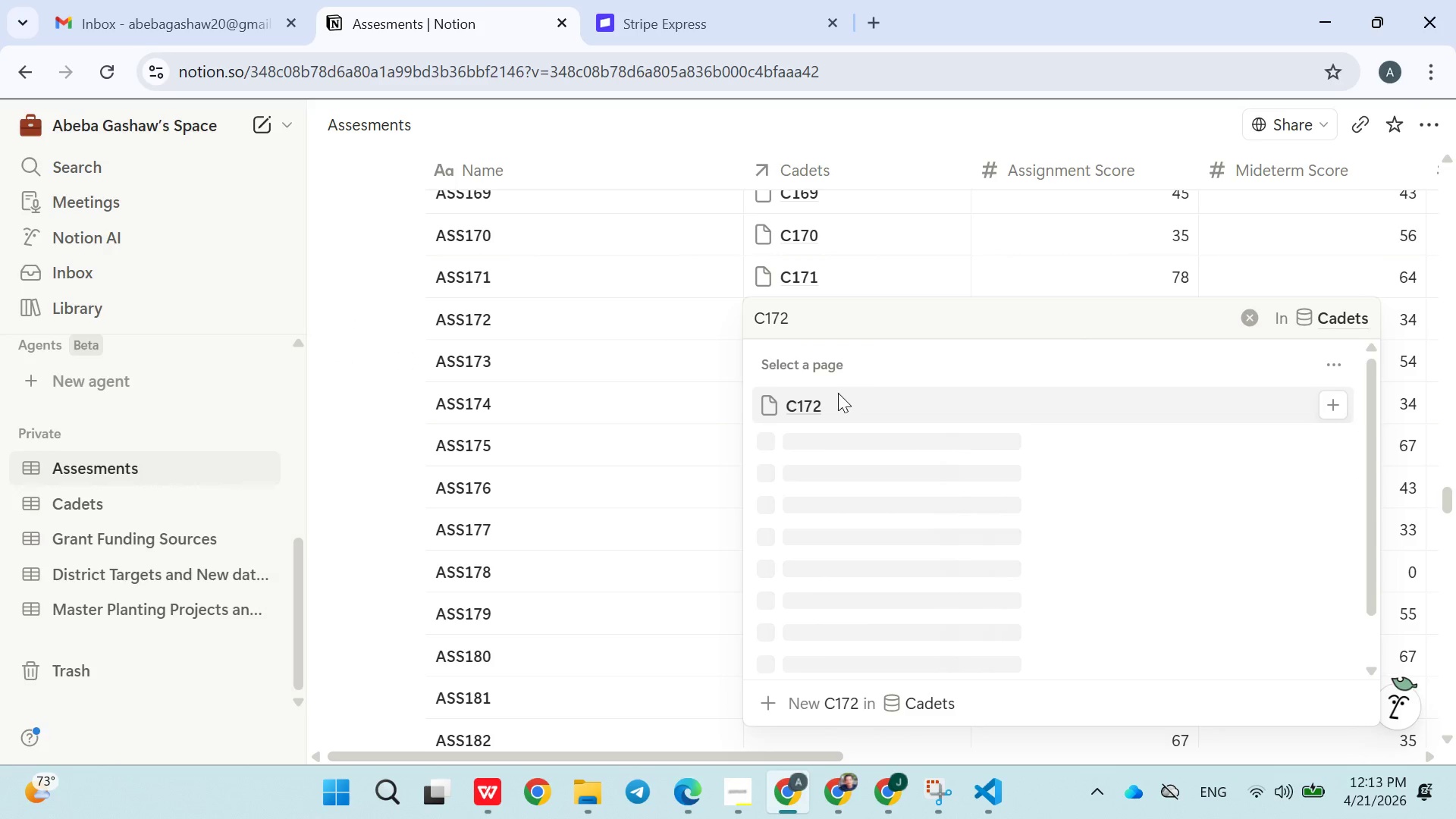 
left_click([832, 406])
 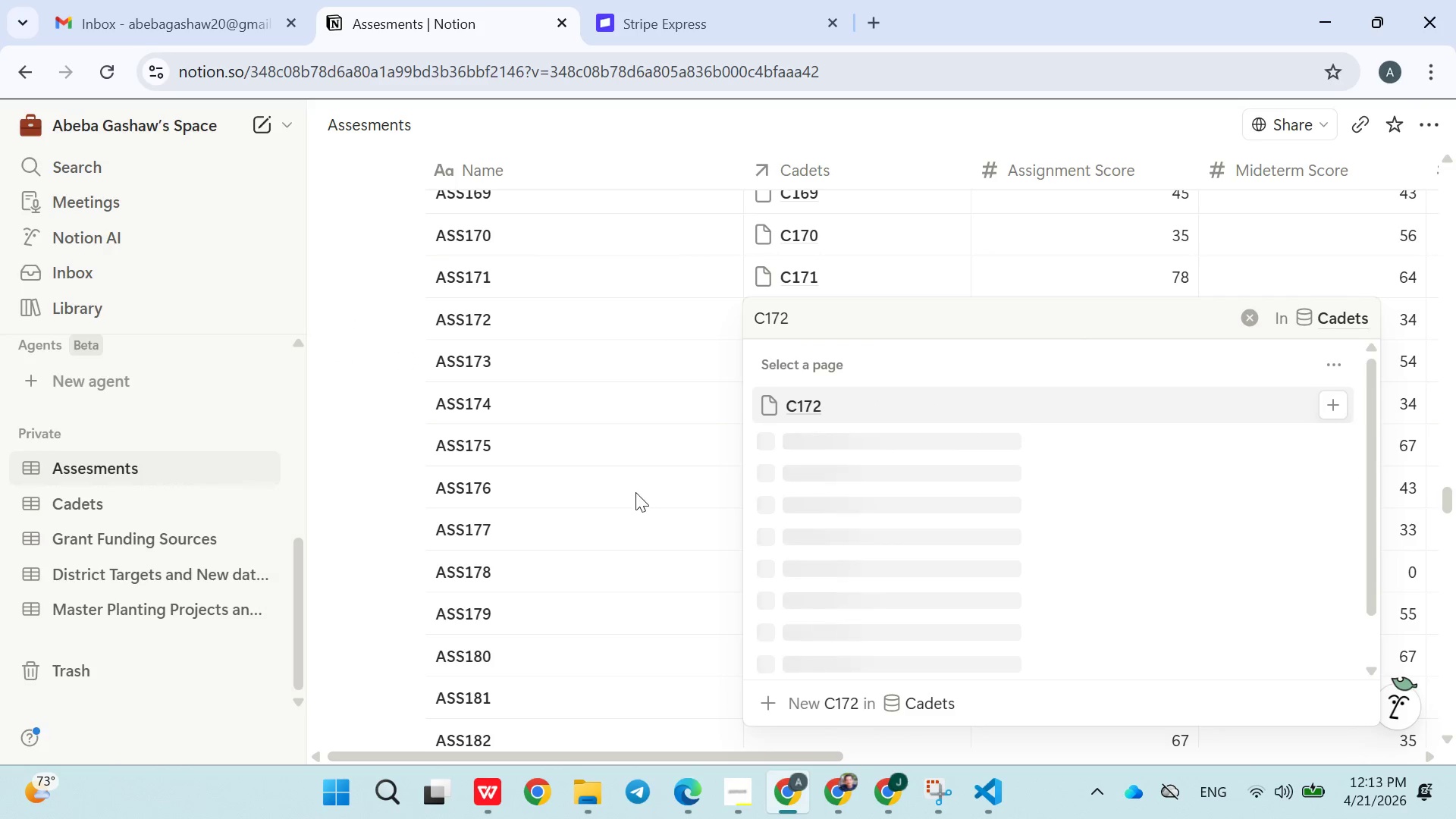 
left_click([635, 492])
 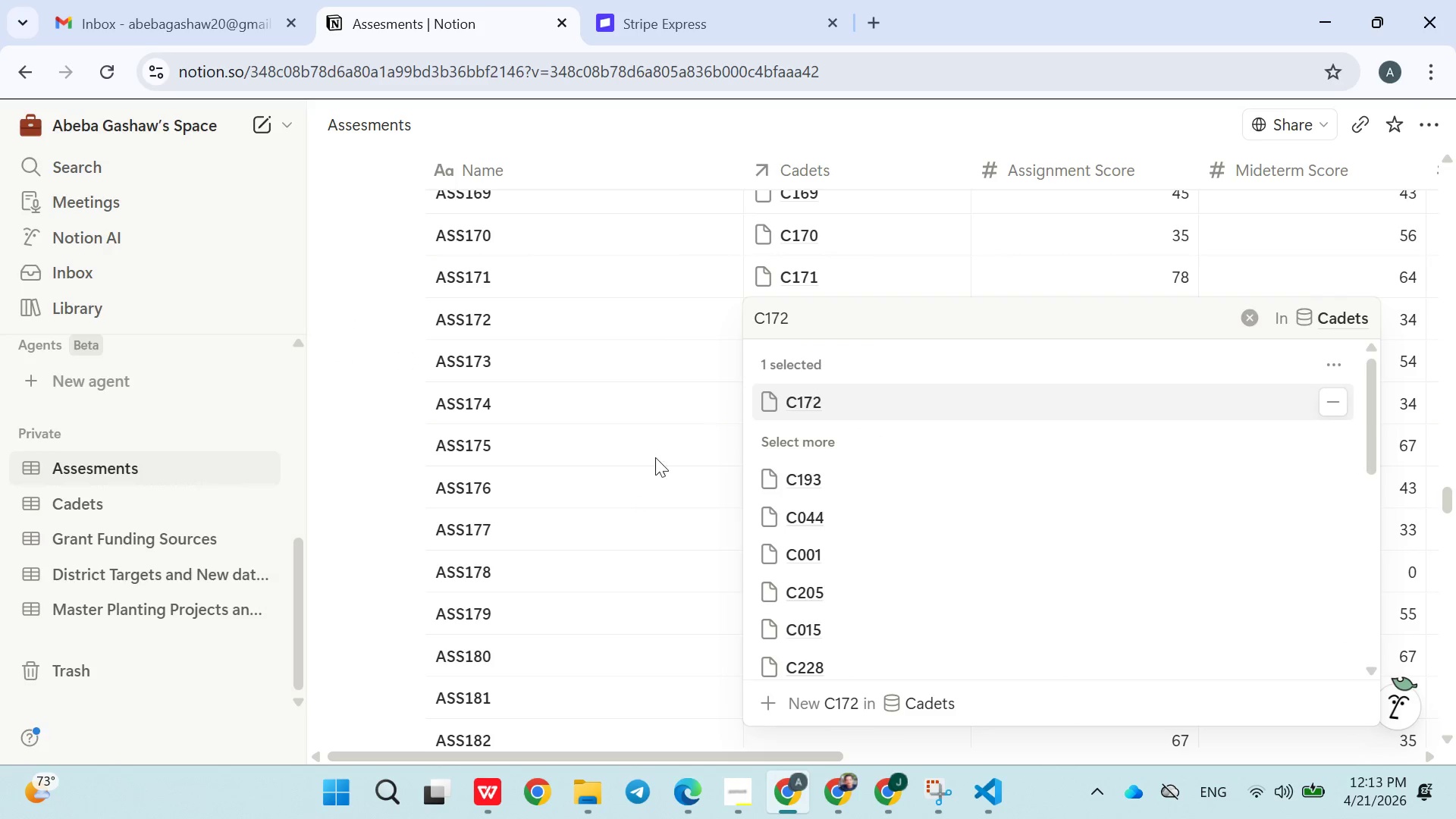 
left_click([645, 463])
 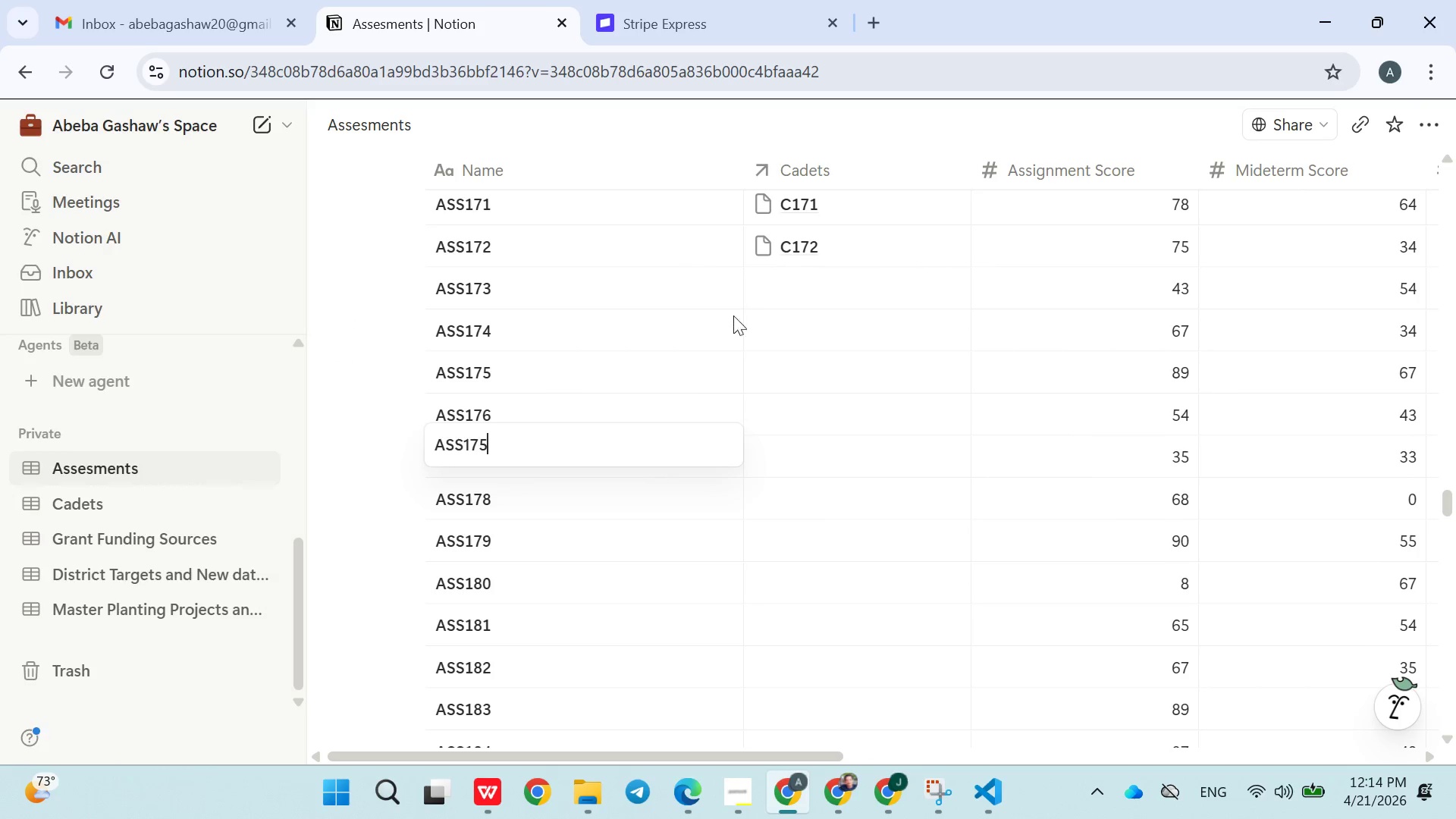 
left_click([654, 450])
 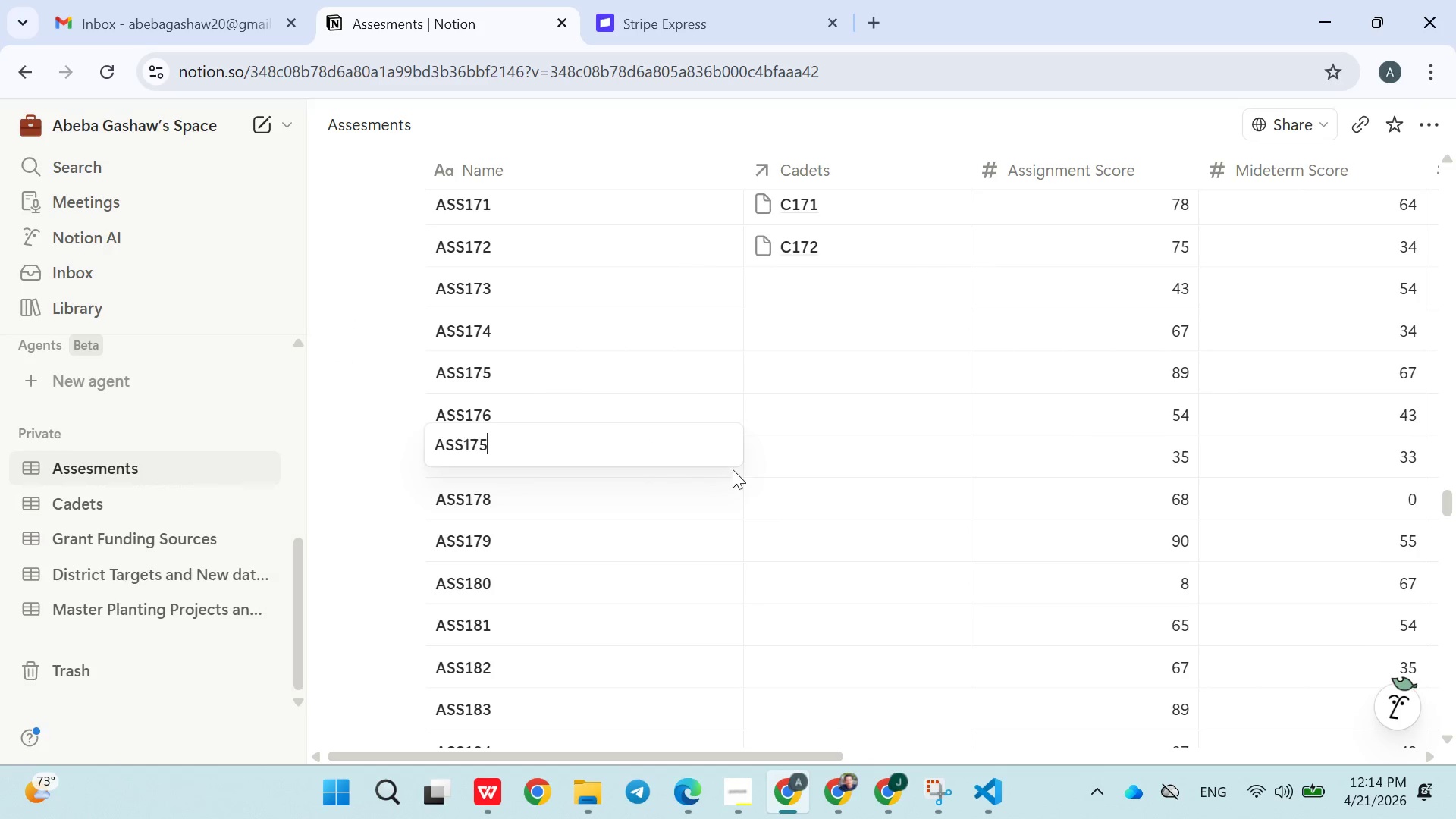 
left_click([736, 477])
 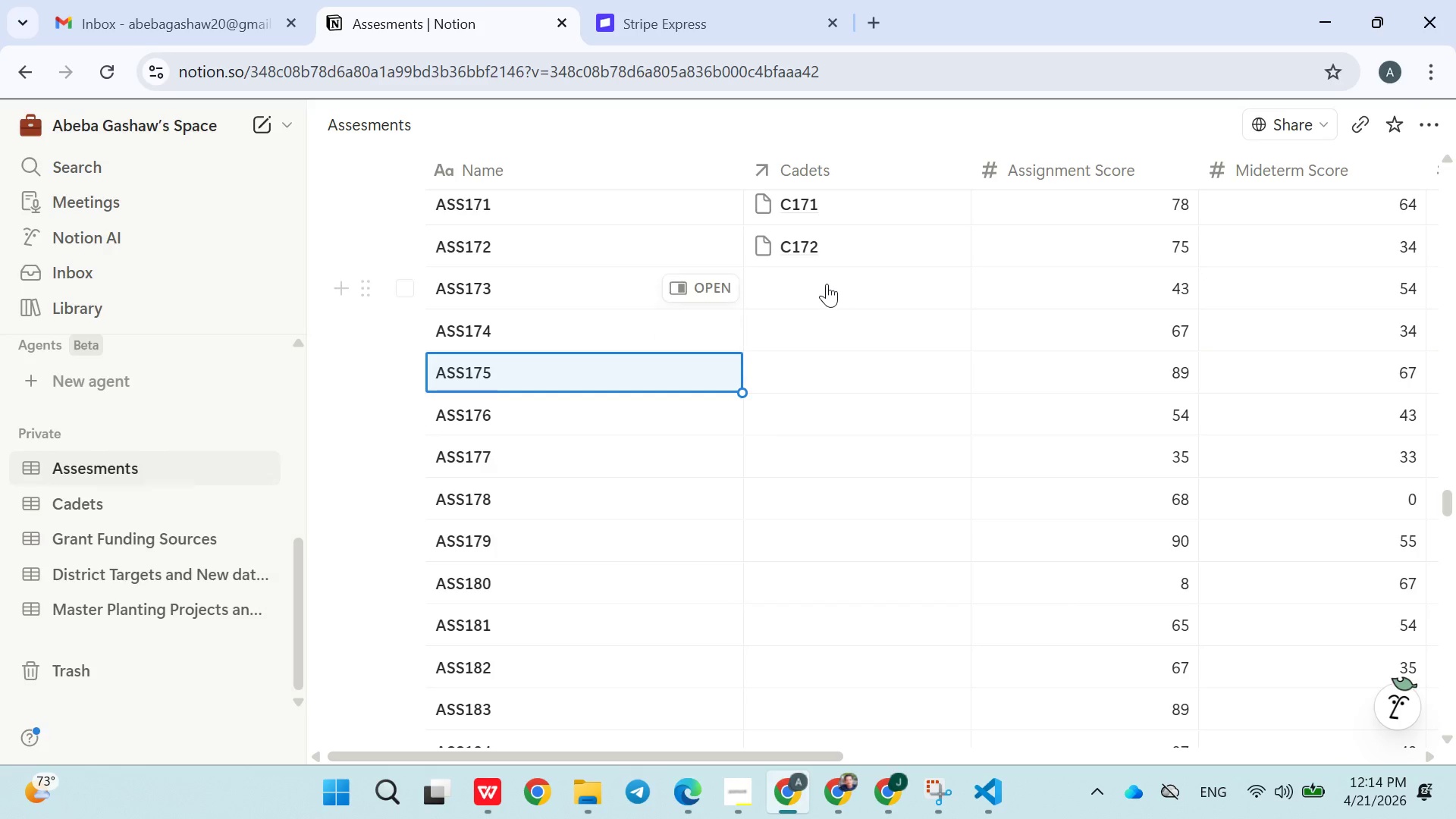 
left_click([827, 284])
 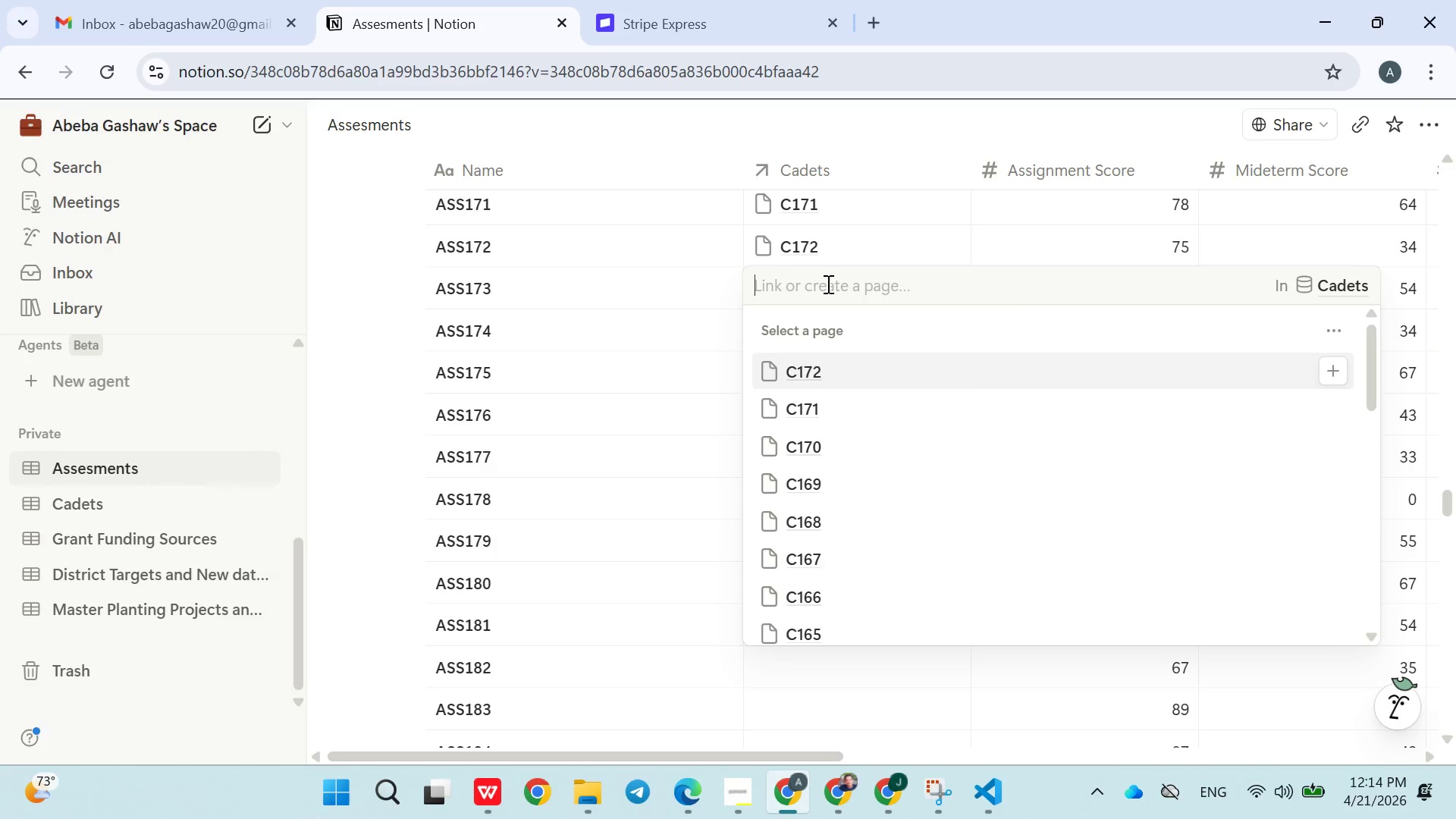 
type(C173)
 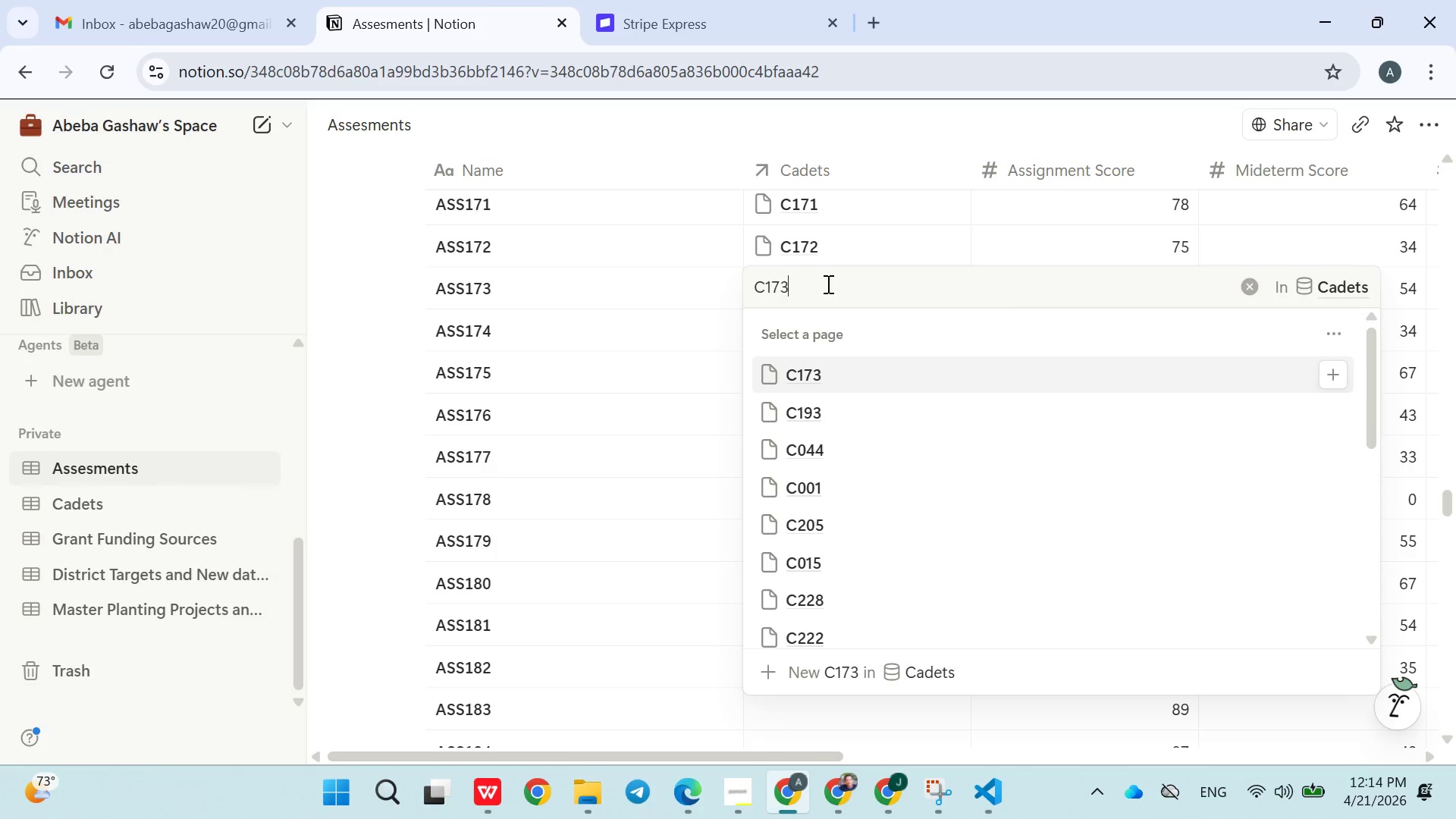 
left_click([813, 384])
 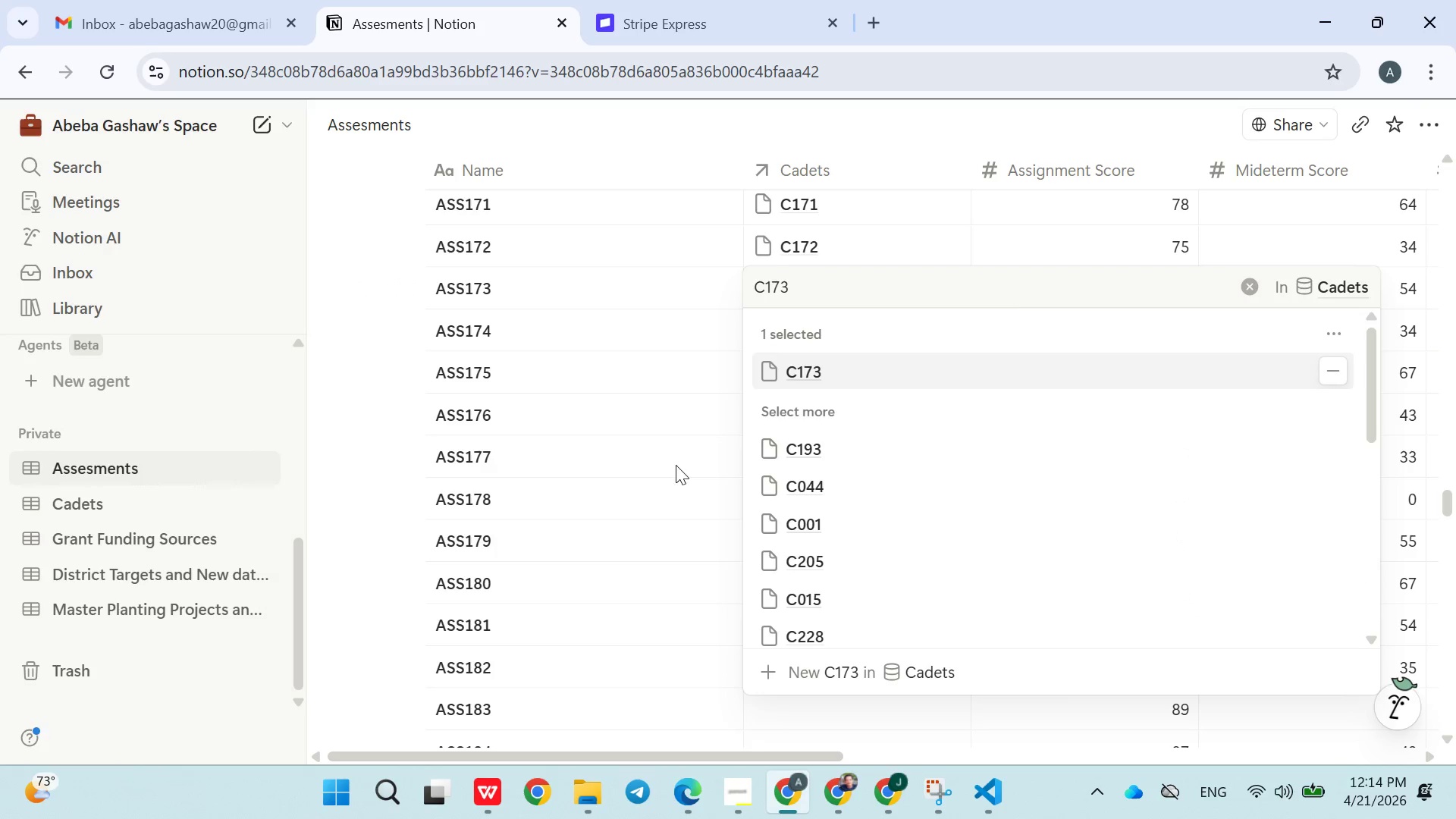 
left_click([674, 466])
 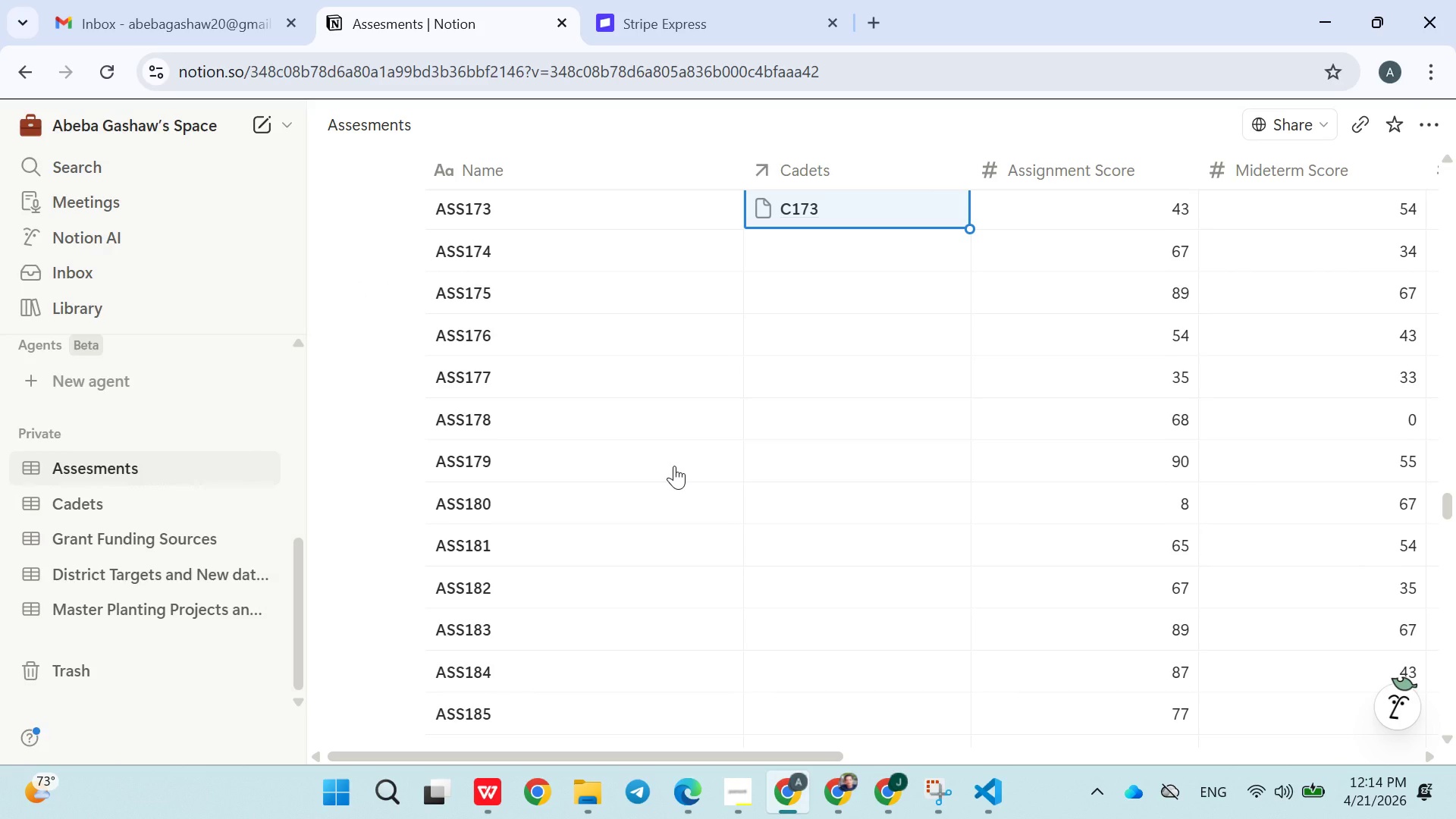 
wait(16.59)
 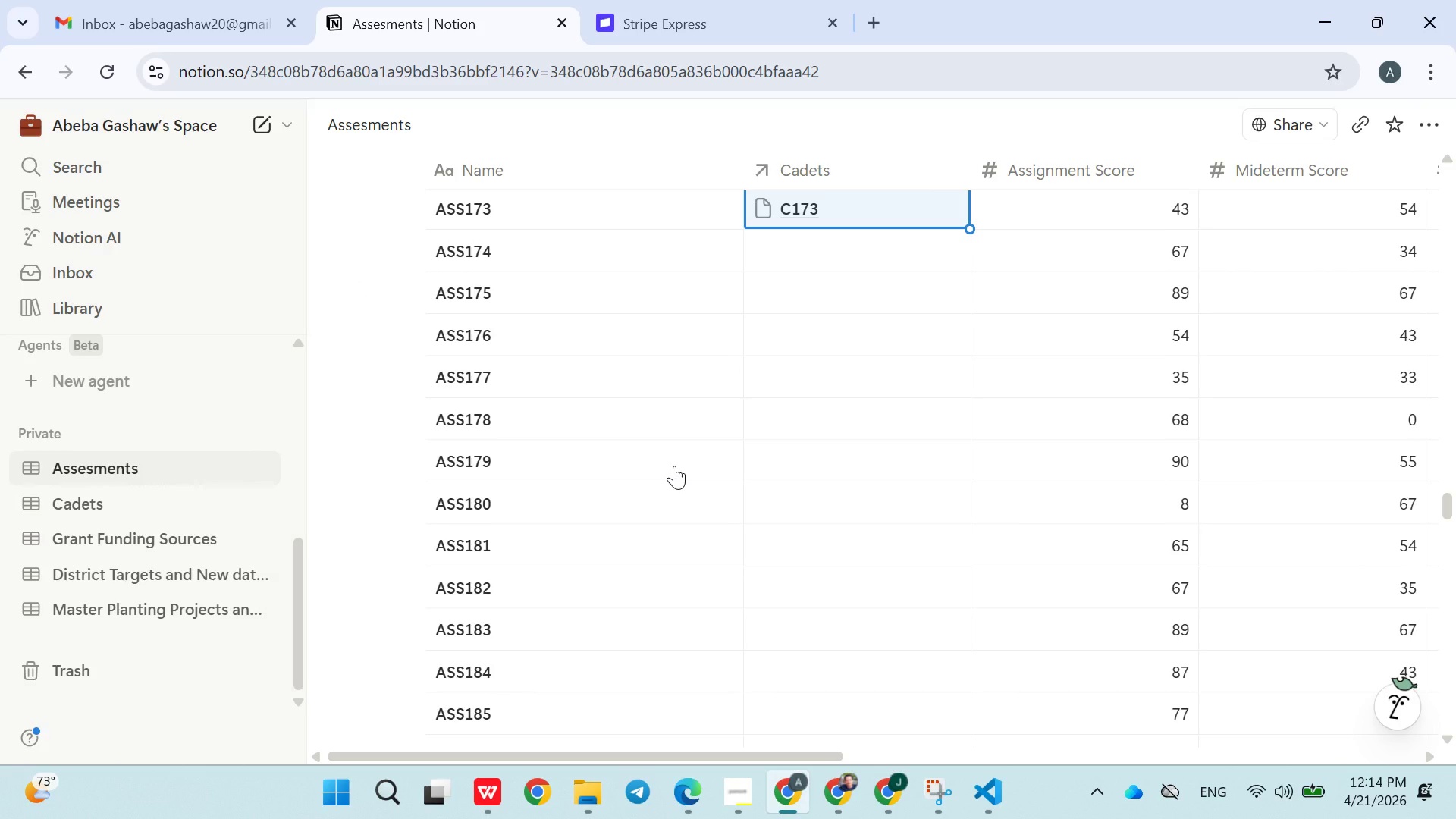 
left_click([808, 258])
 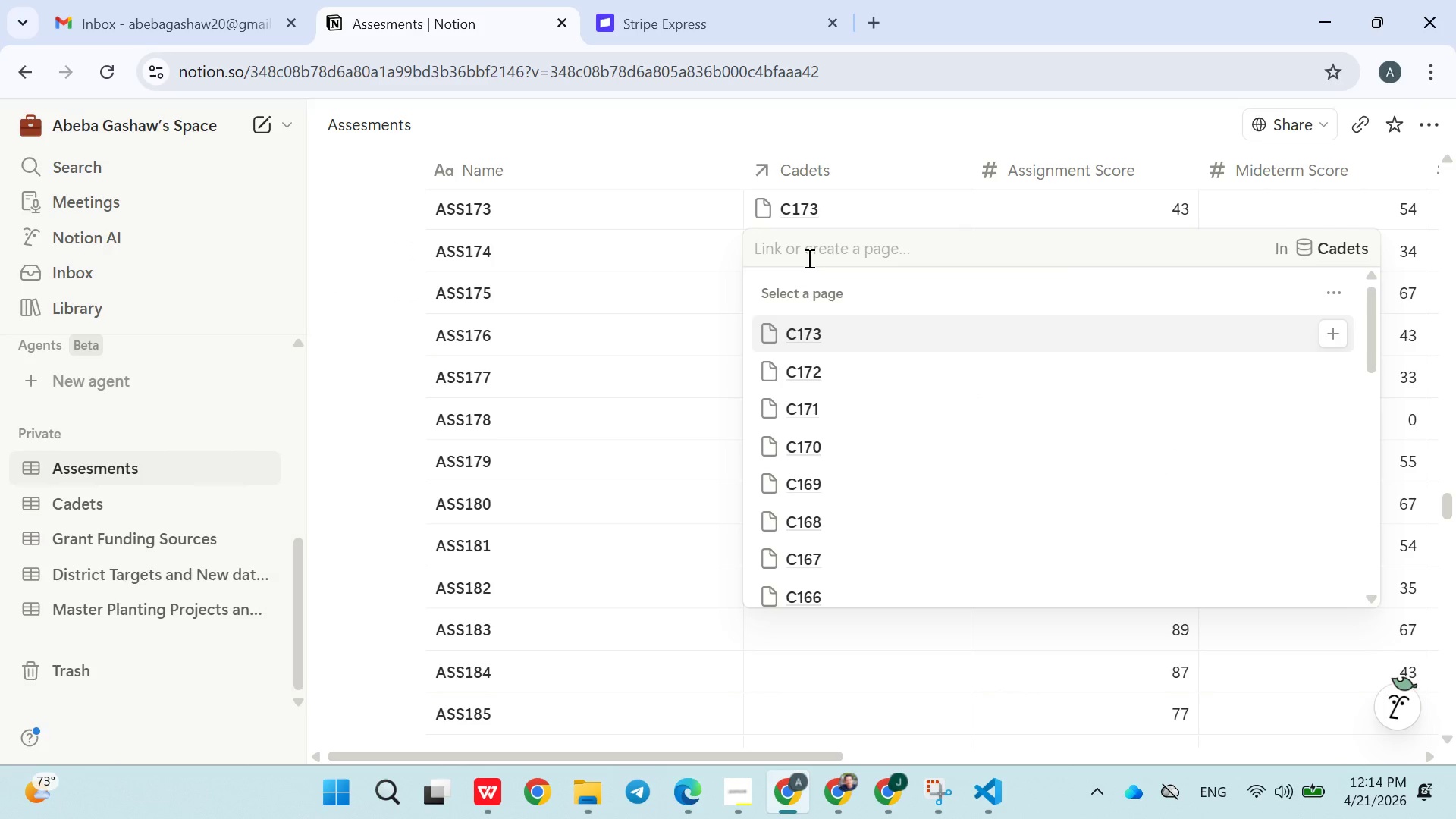 
type(C174)
 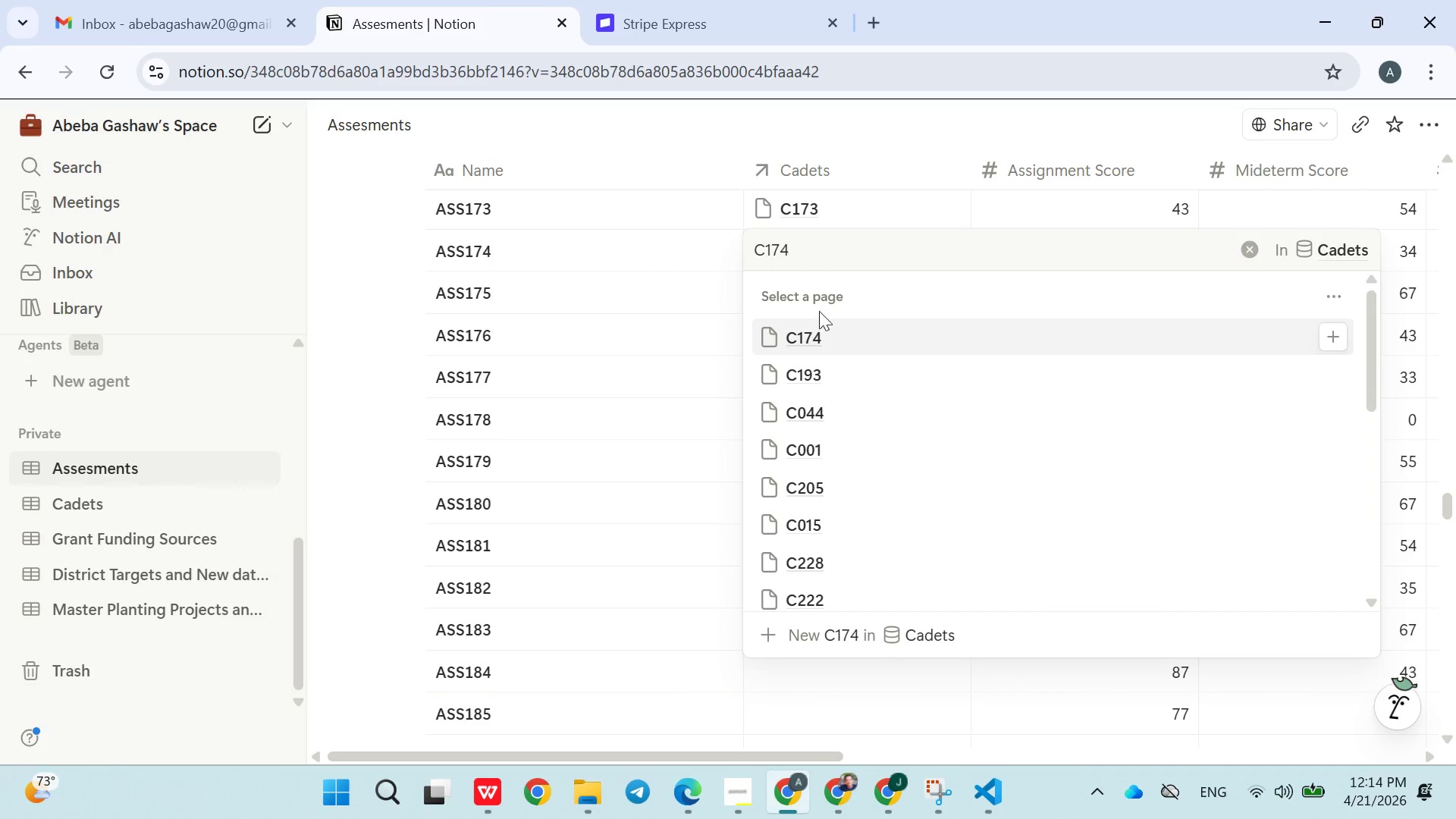 
left_click([817, 328])
 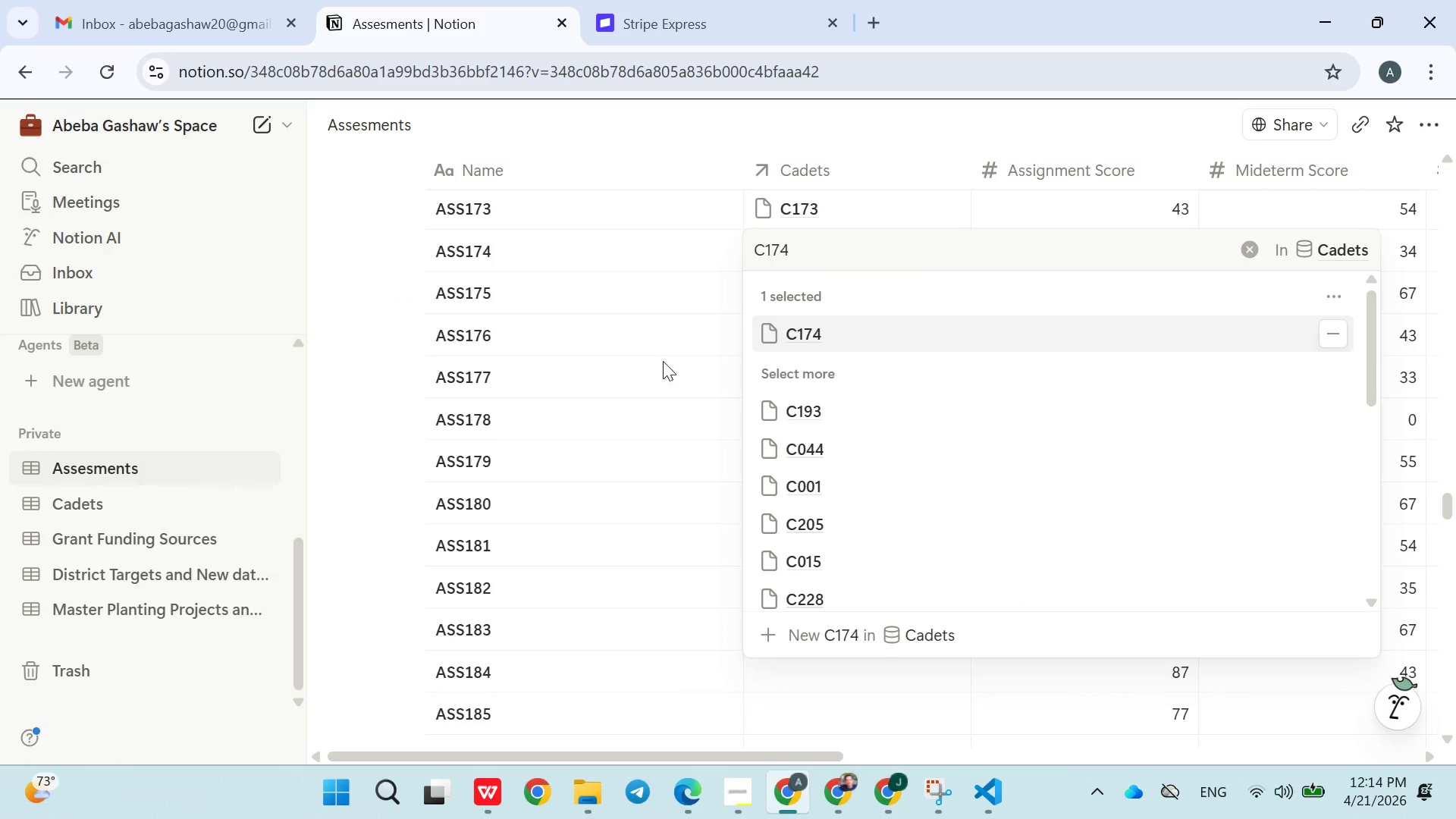 
left_click([658, 360])
 